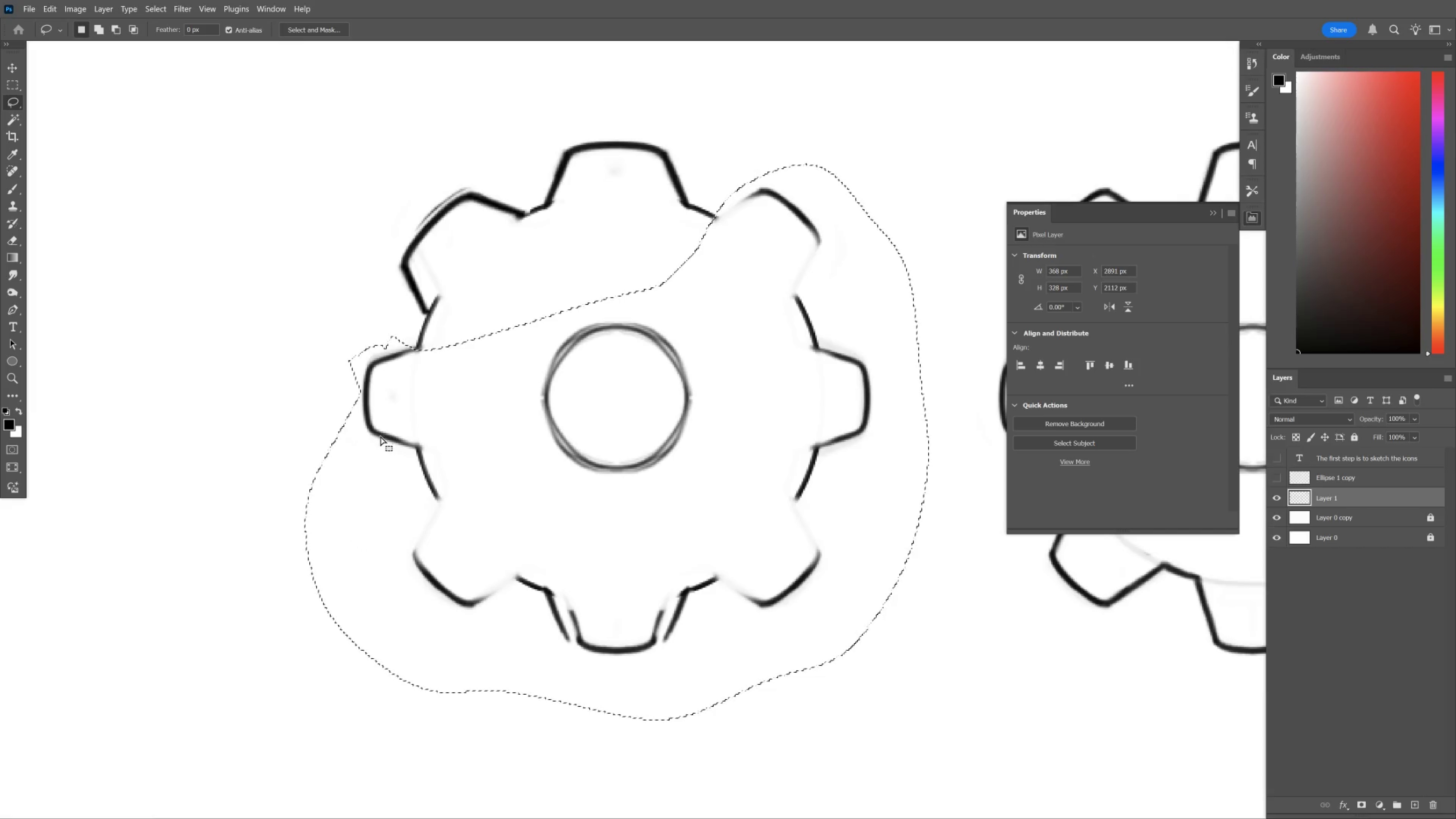 
key(E)
 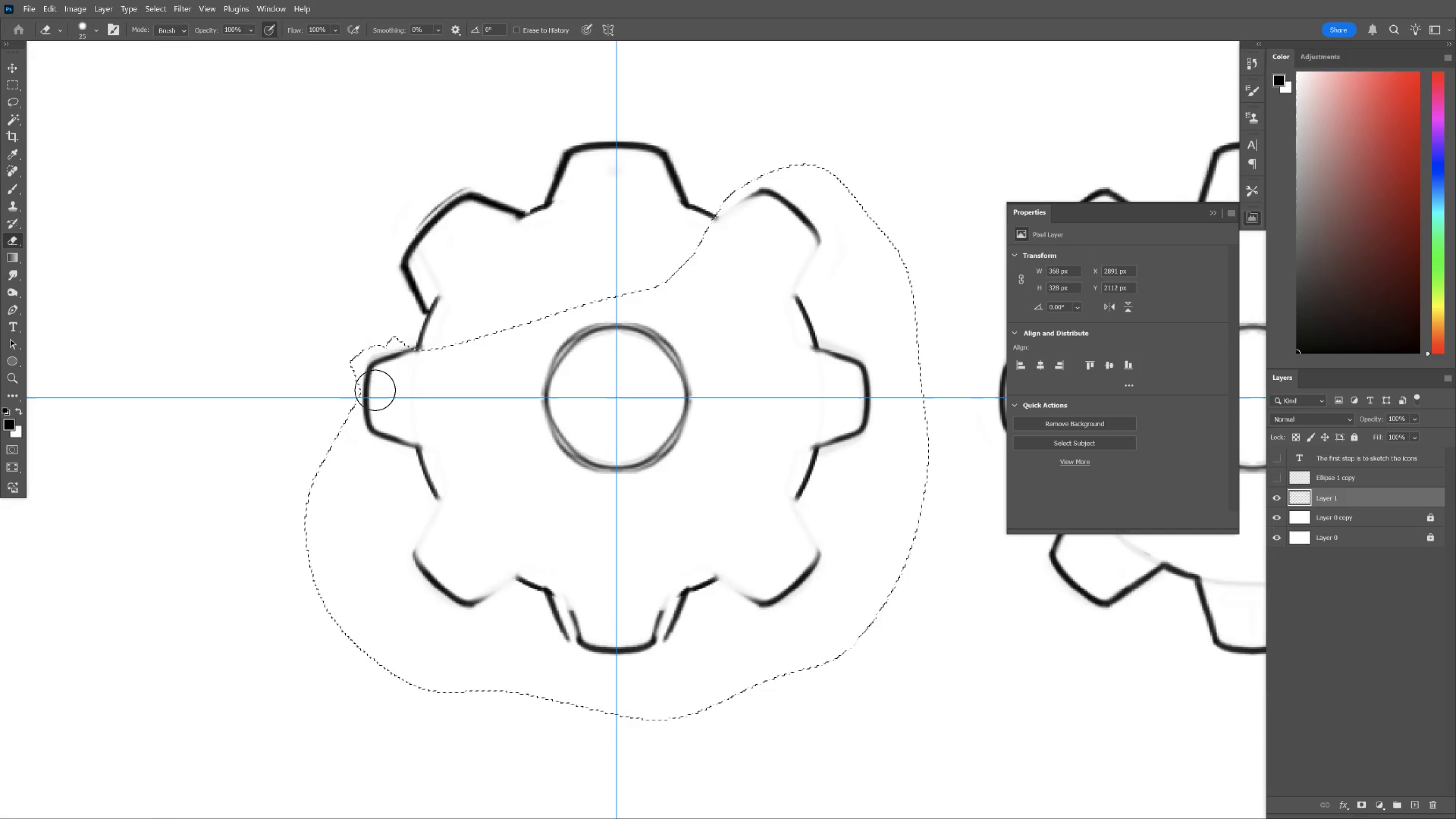 
hold_key(key=AltLeft, duration=0.57)
 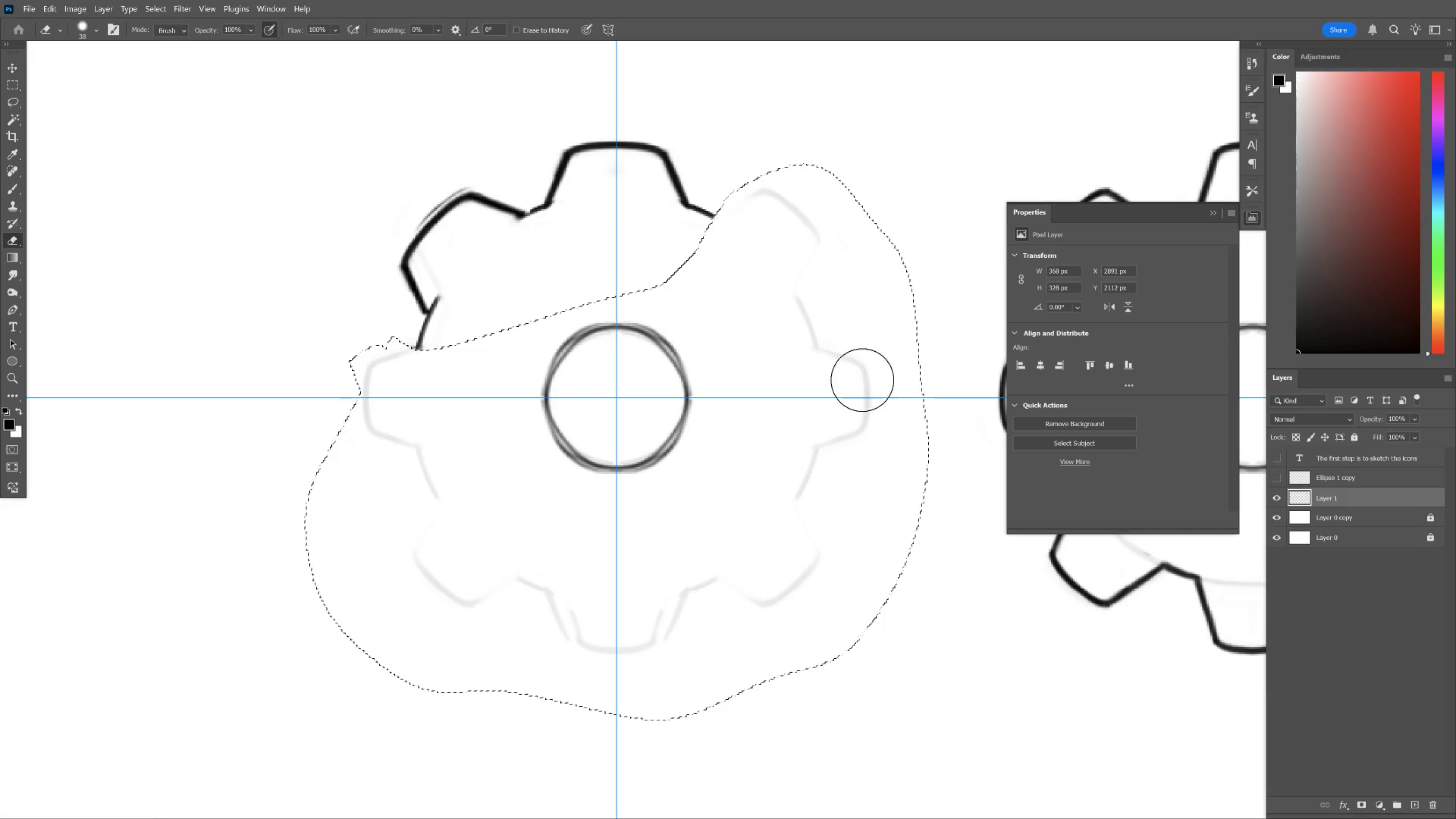 
key(Control+D)
 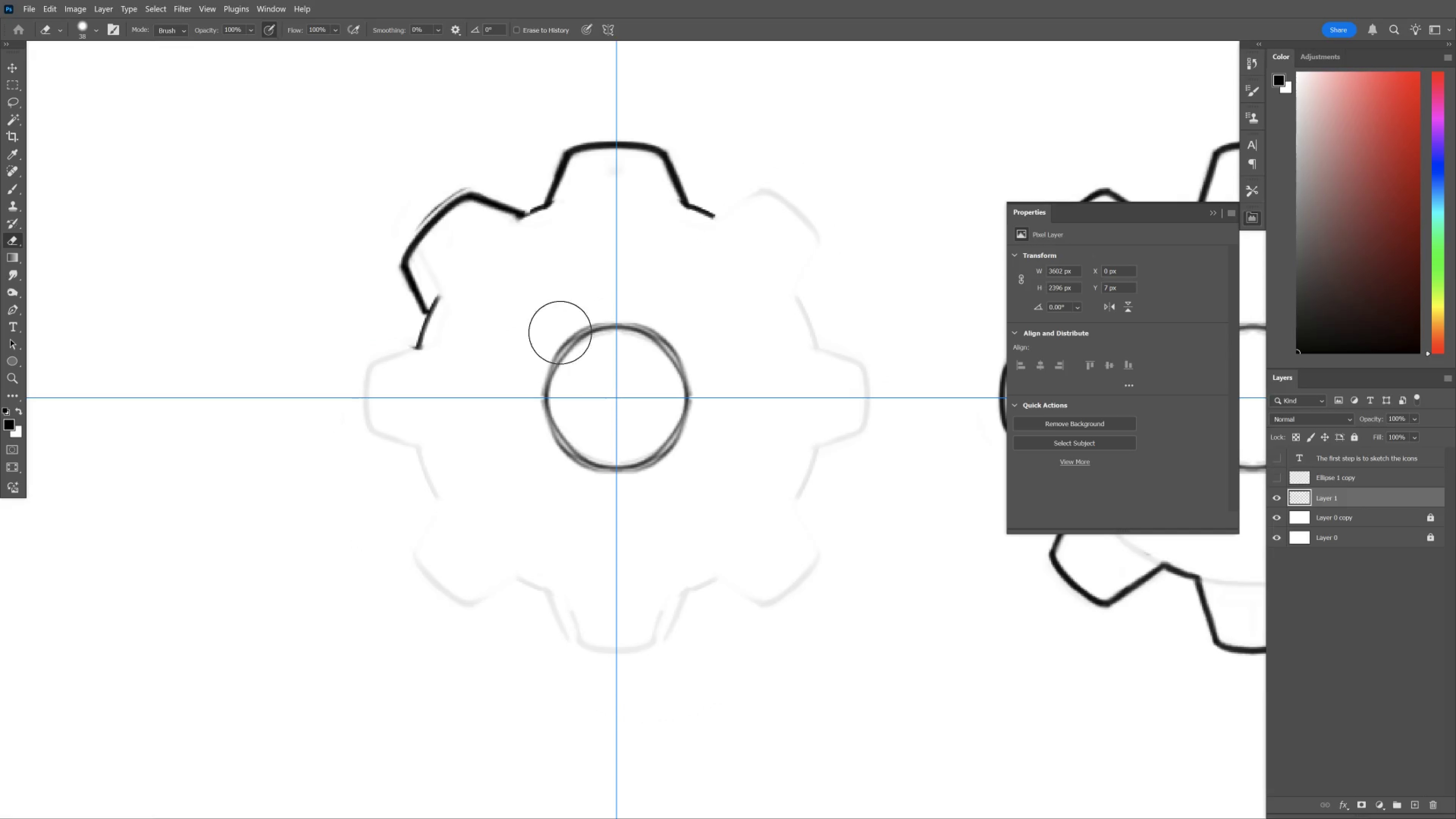 
hold_key(key=ControlLeft, duration=0.75)
 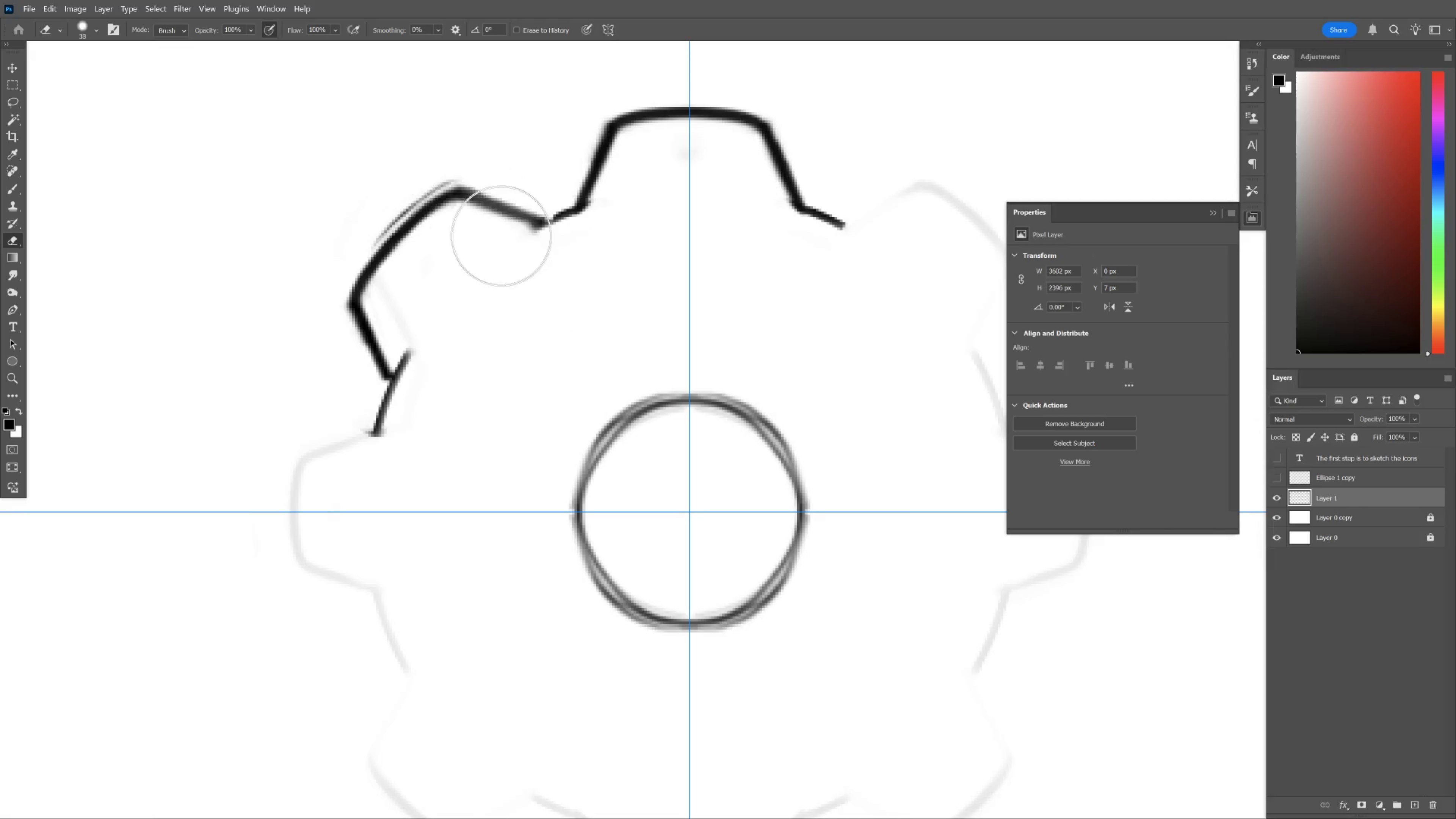 
hold_key(key=Space, duration=0.74)
 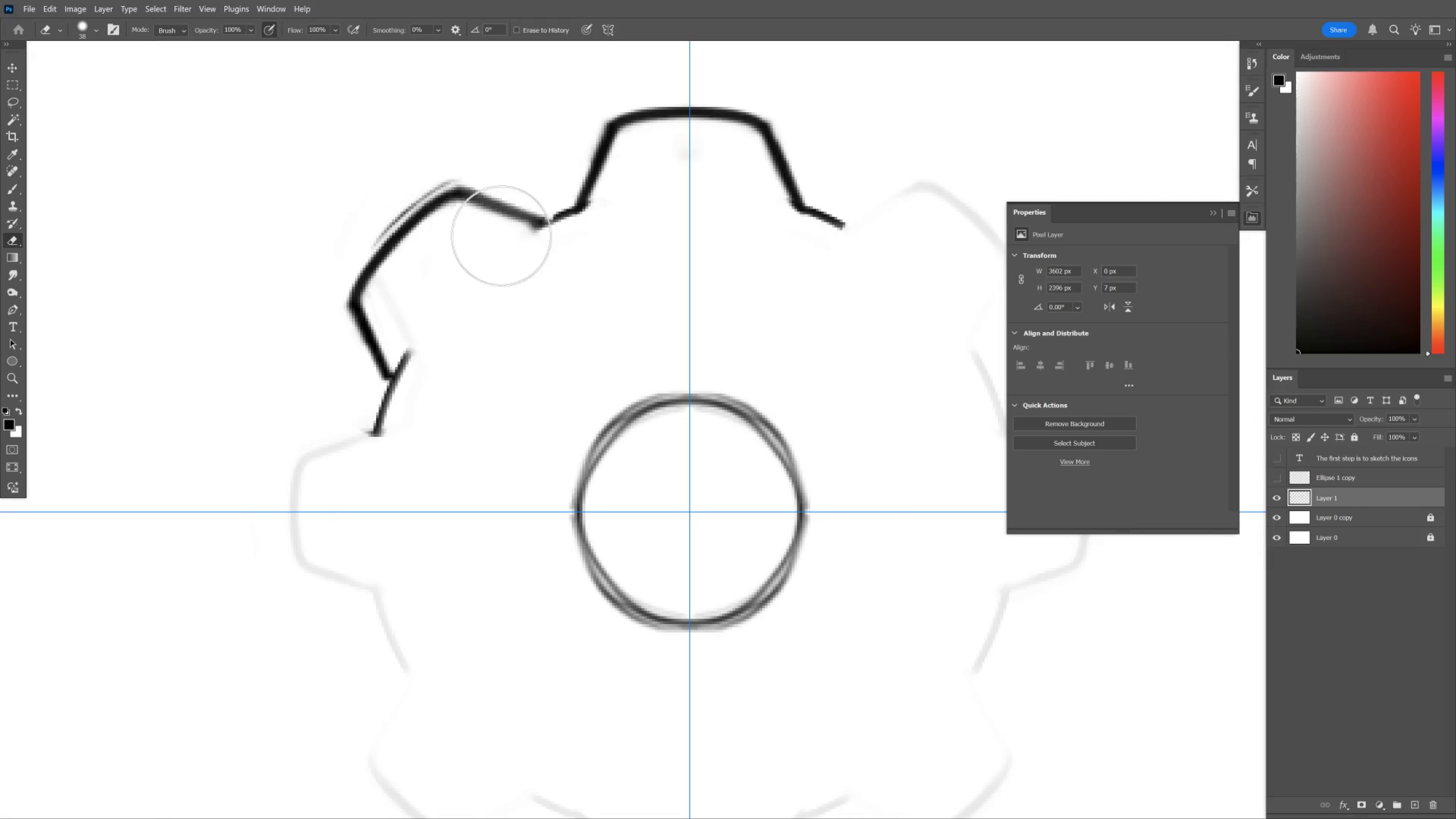 
left_click_drag(start_coordinate=[490, 201], to_coordinate=[511, 237])
 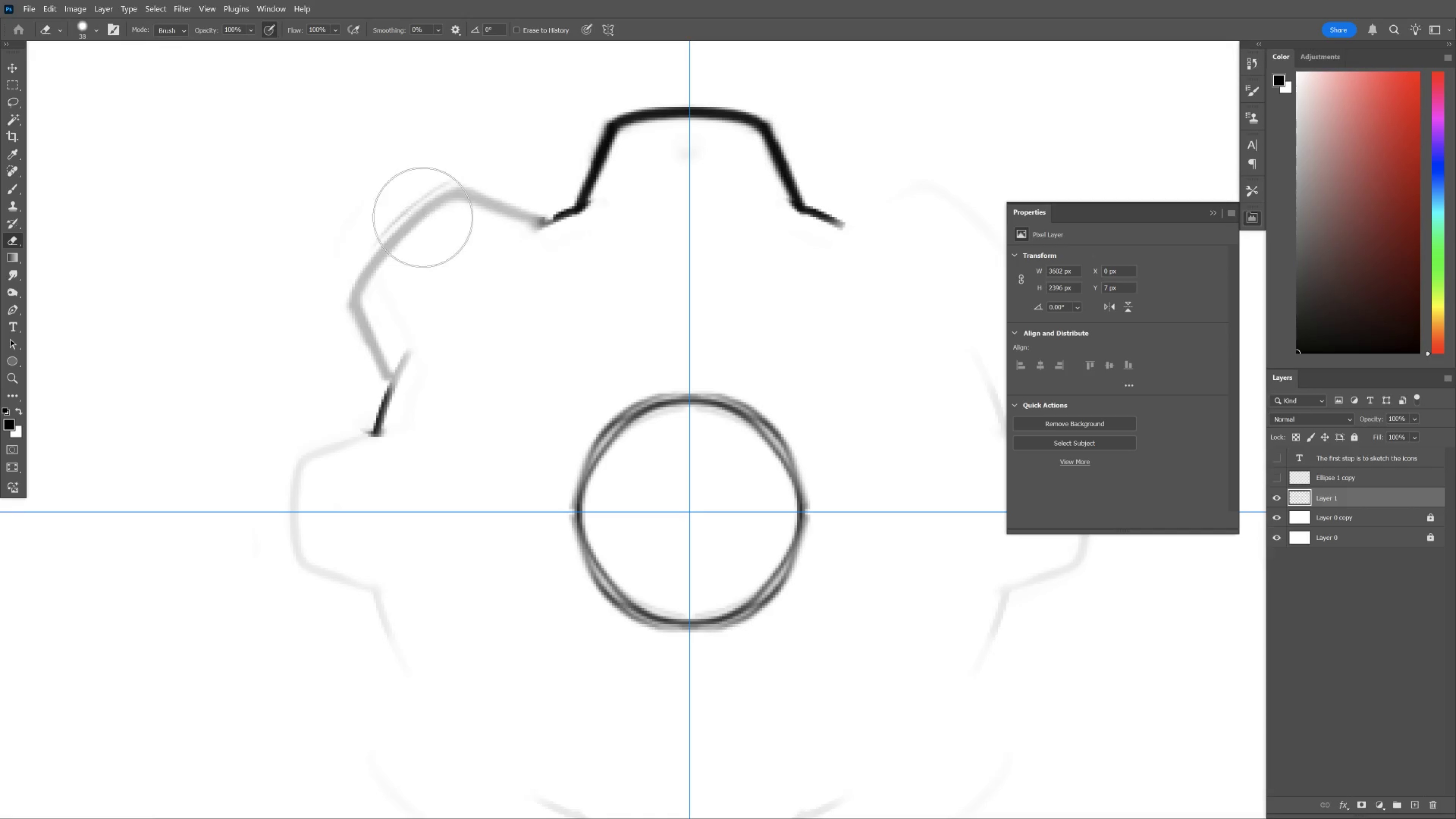 
key(B)
 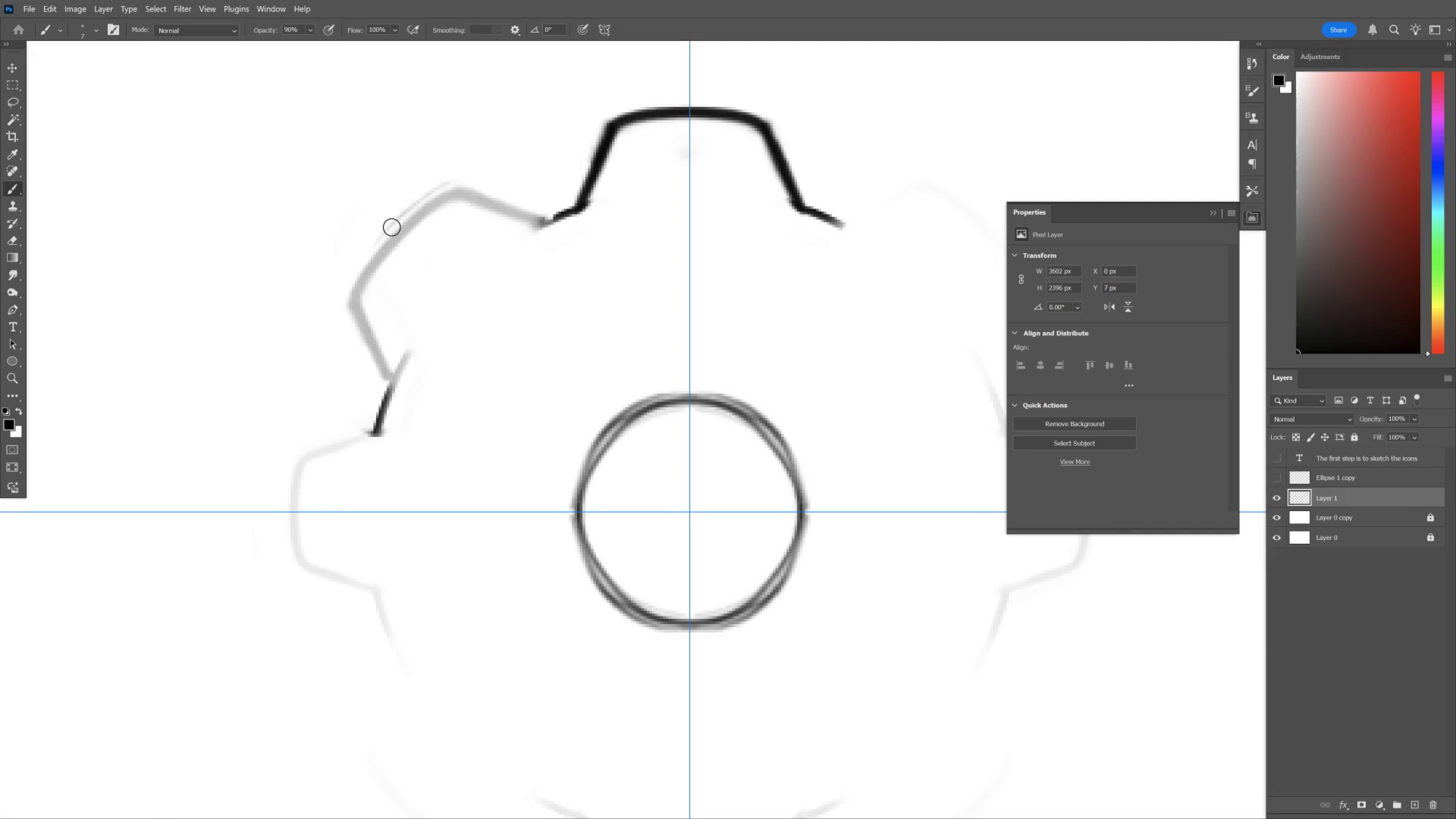 
hold_key(key=R, duration=1.03)
 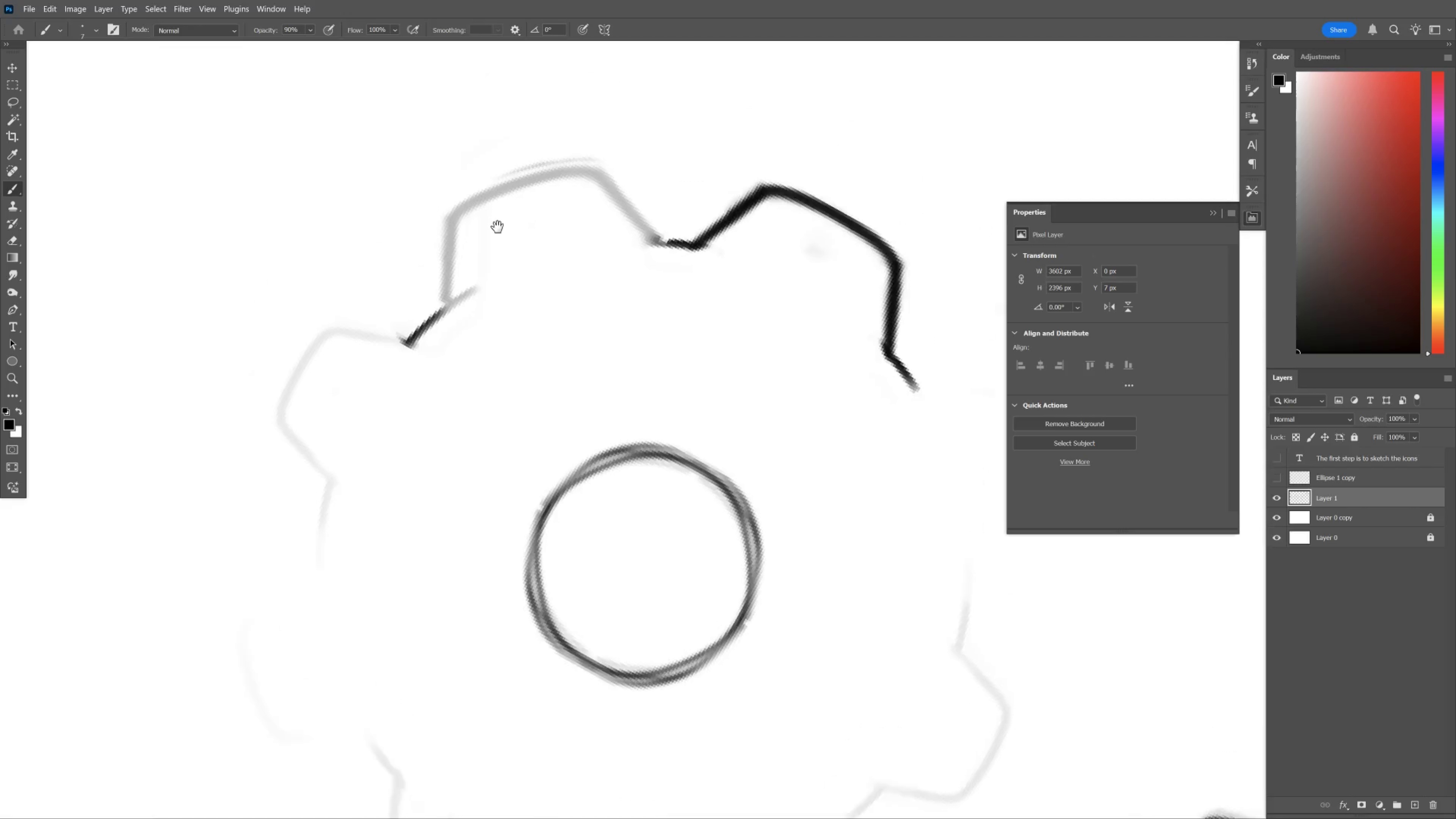 
left_click_drag(start_coordinate=[318, 174], to_coordinate=[541, 90])
 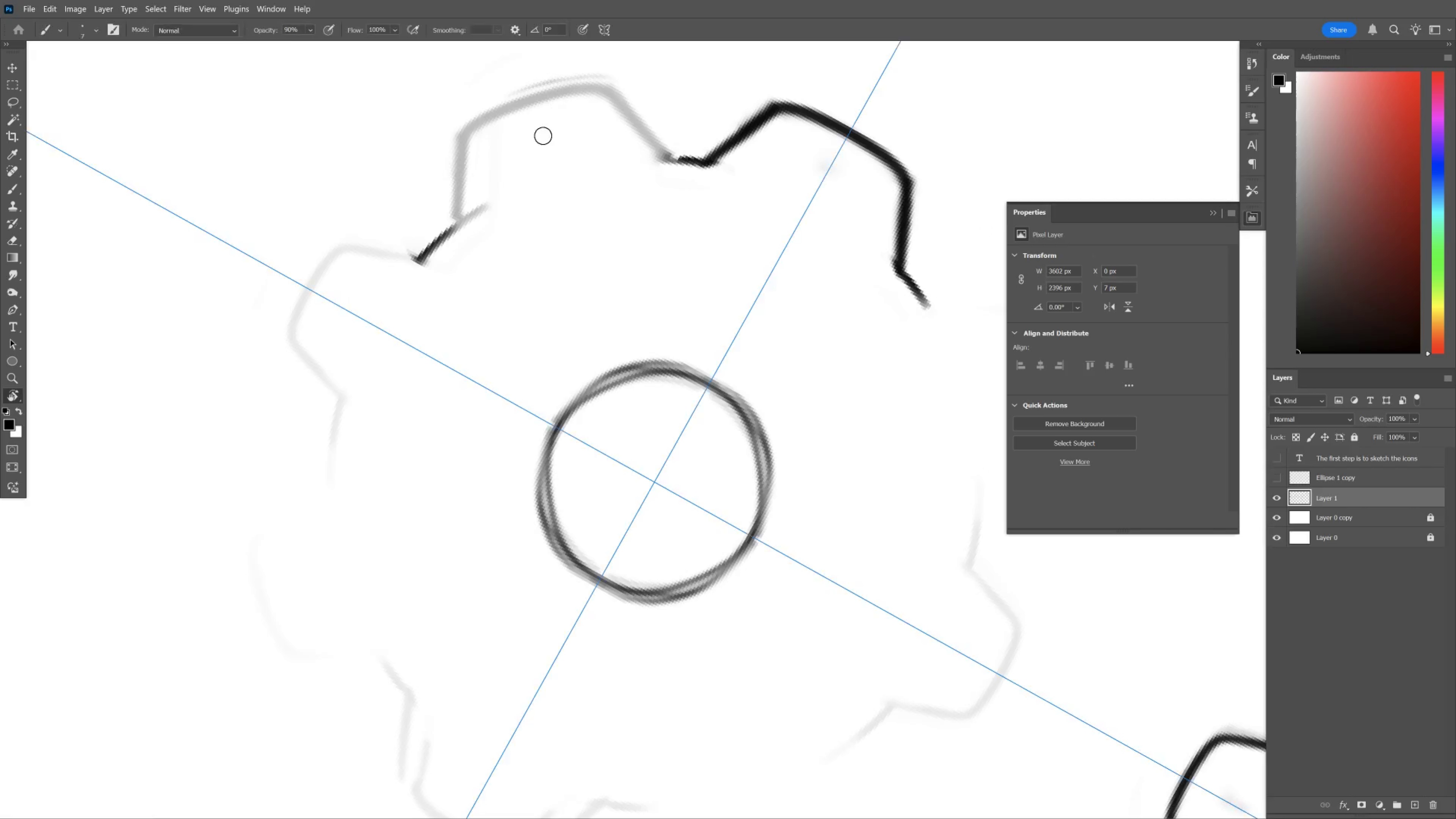 
hold_key(key=Space, duration=0.57)
 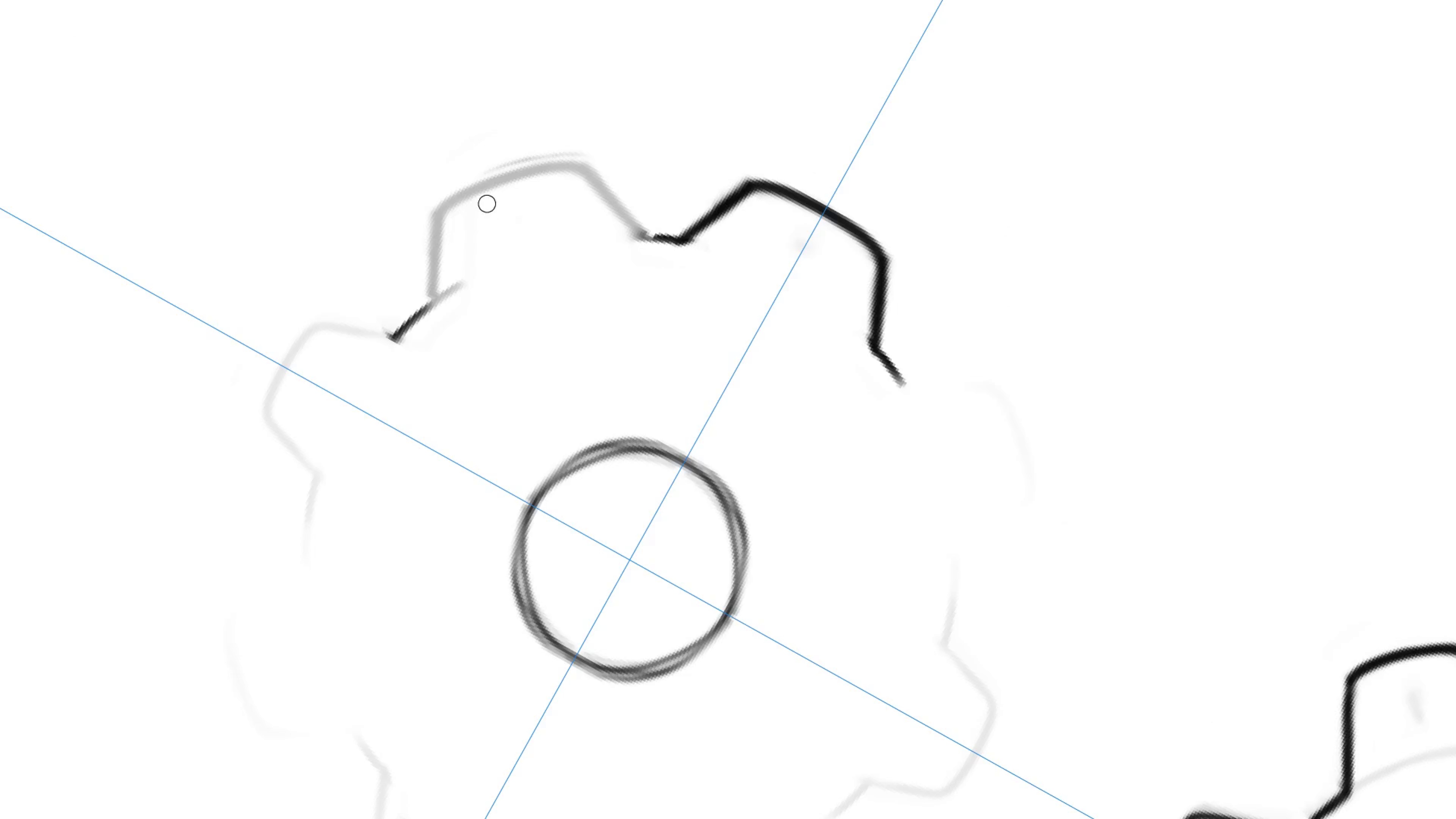 
left_click_drag(start_coordinate=[521, 110], to_coordinate=[496, 228])
 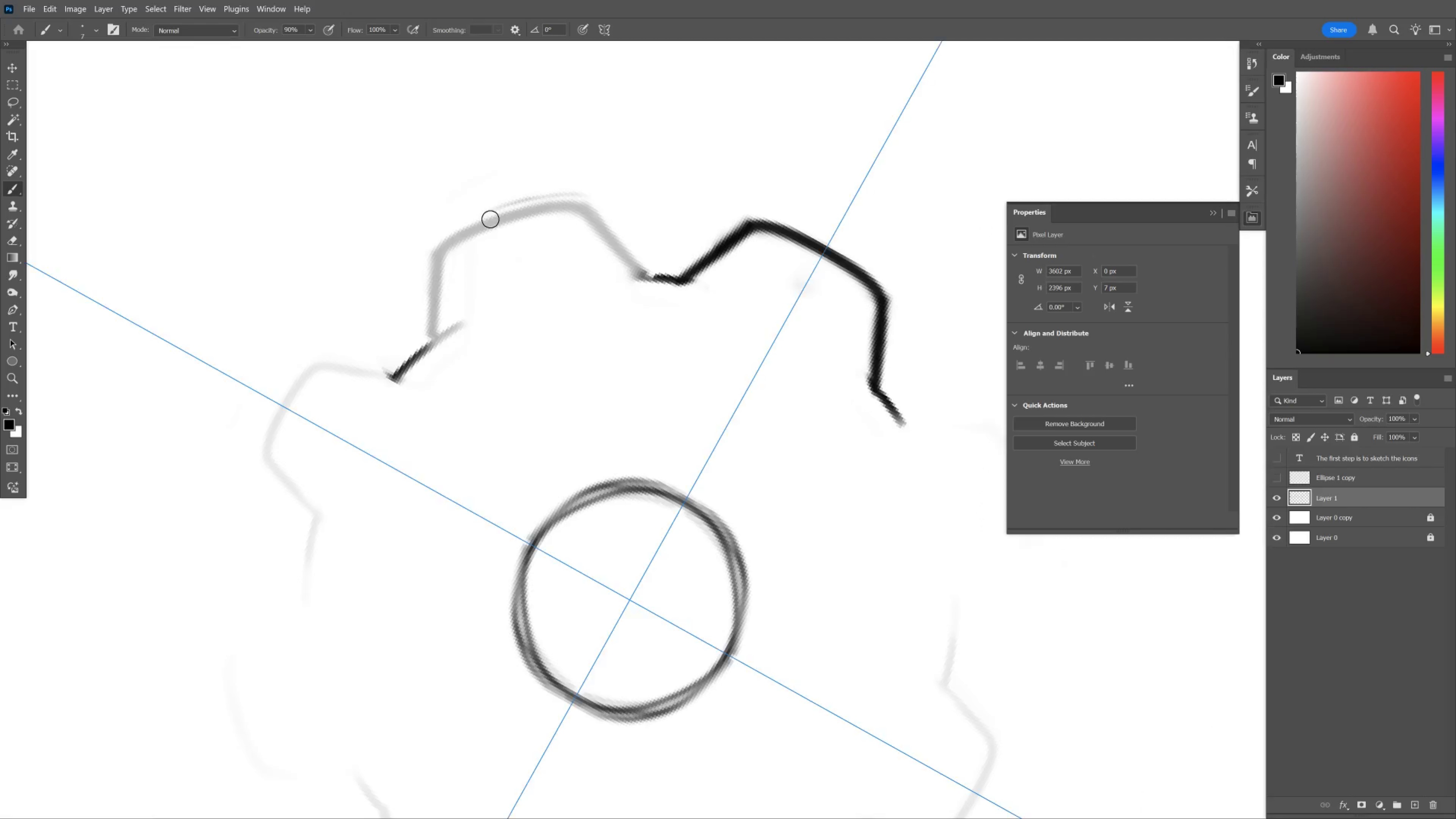 
key(Tab)
 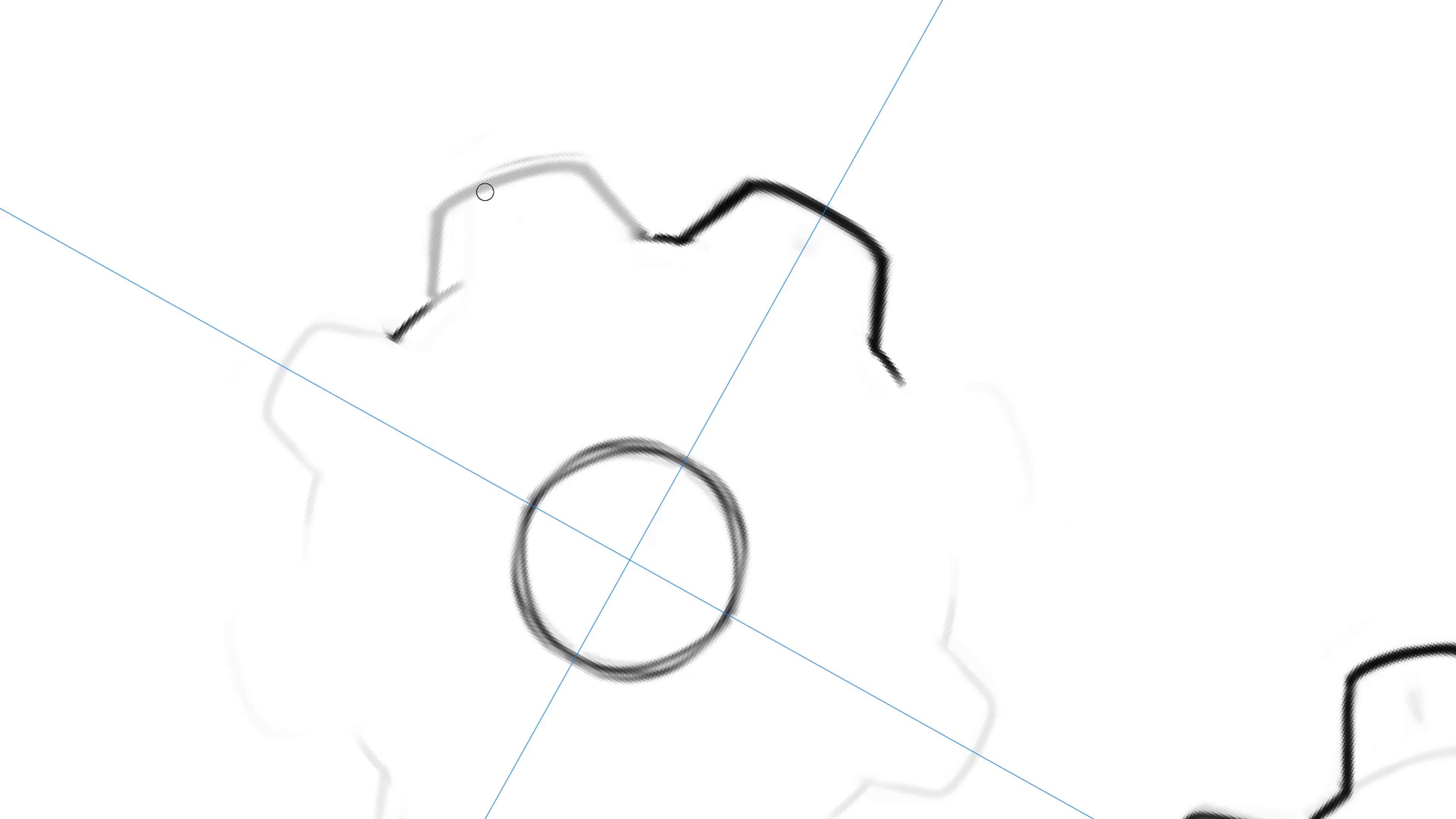 
hold_key(key=Space, duration=0.53)
 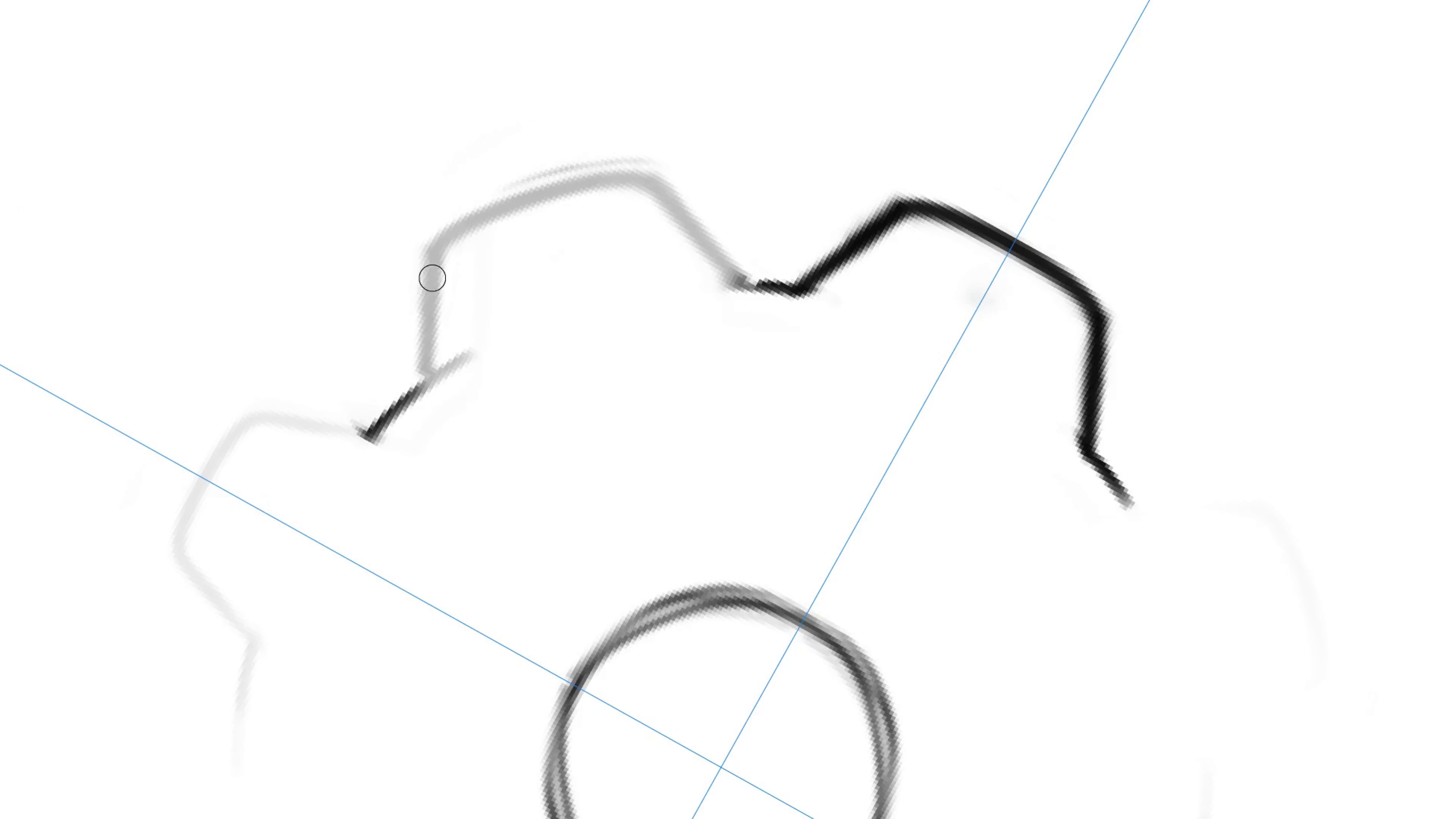 
hold_key(key=ControlLeft, duration=0.42)
left_click_drag(start_coordinate=[445, 141], to_coordinate=[466, 175])
 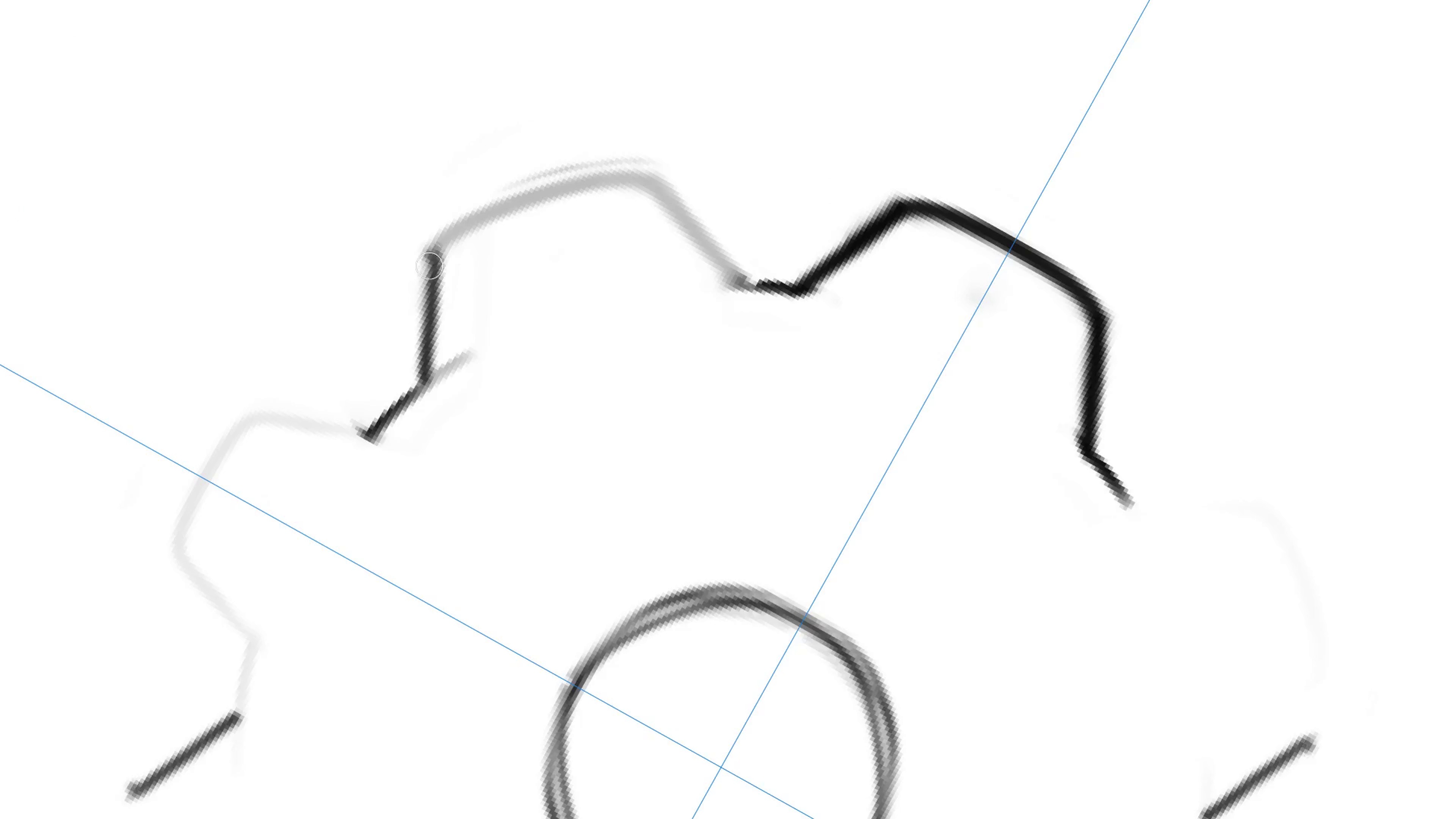 
hold_key(key=Backquote, duration=0.72)
 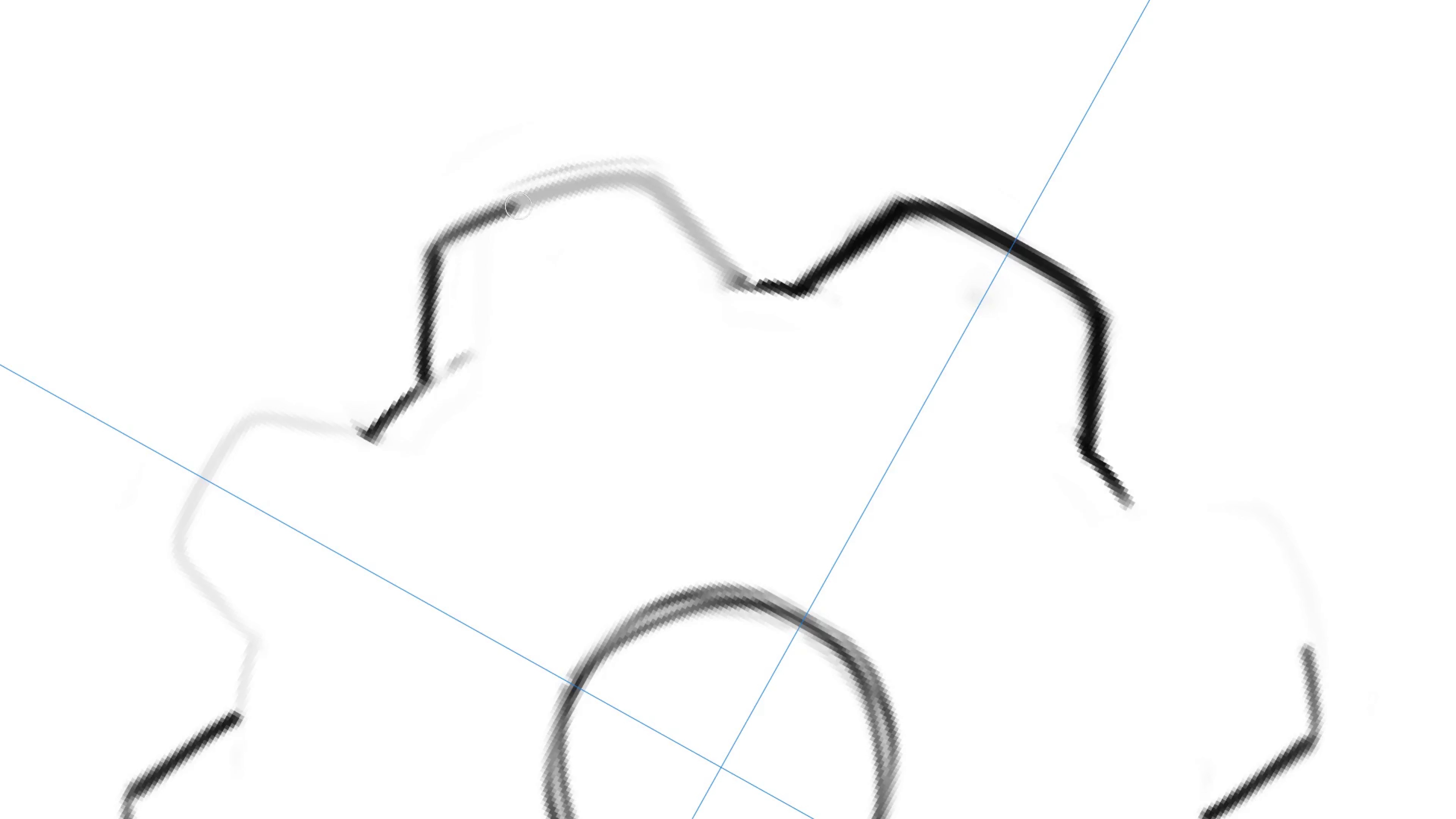 
key(Control+ControlLeft)
 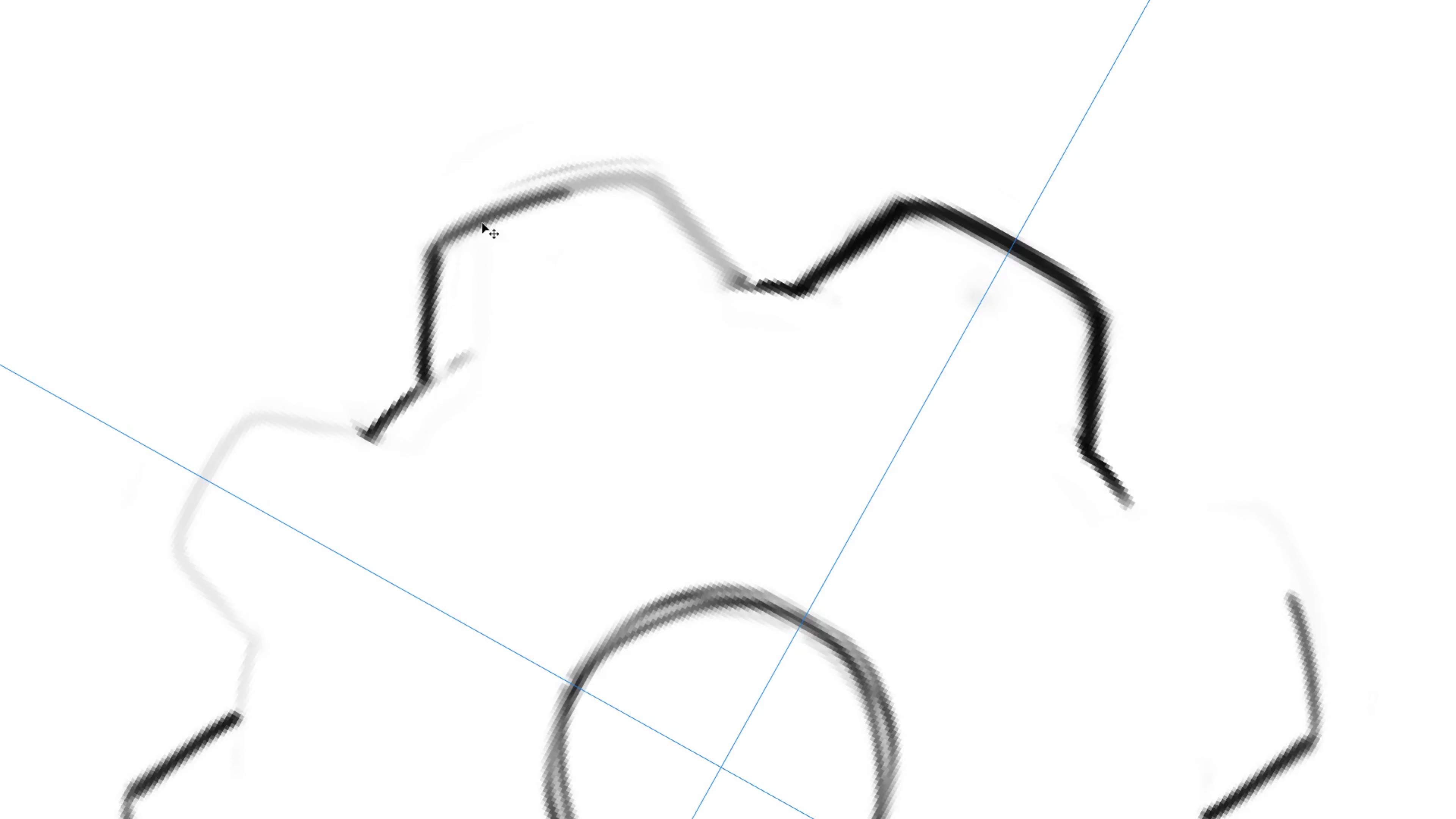 
key(Control+Z)
 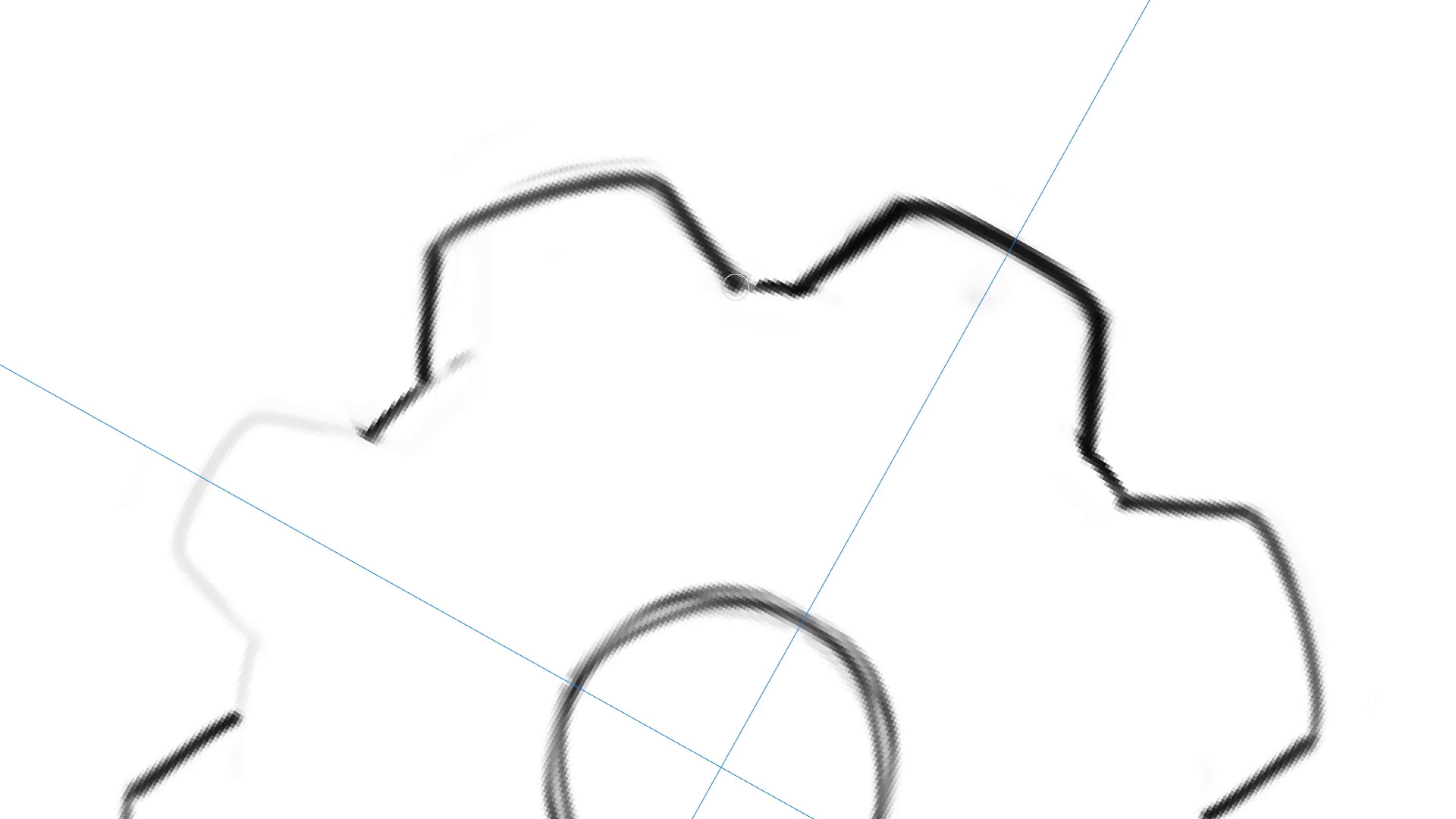 
wait(7.83)
 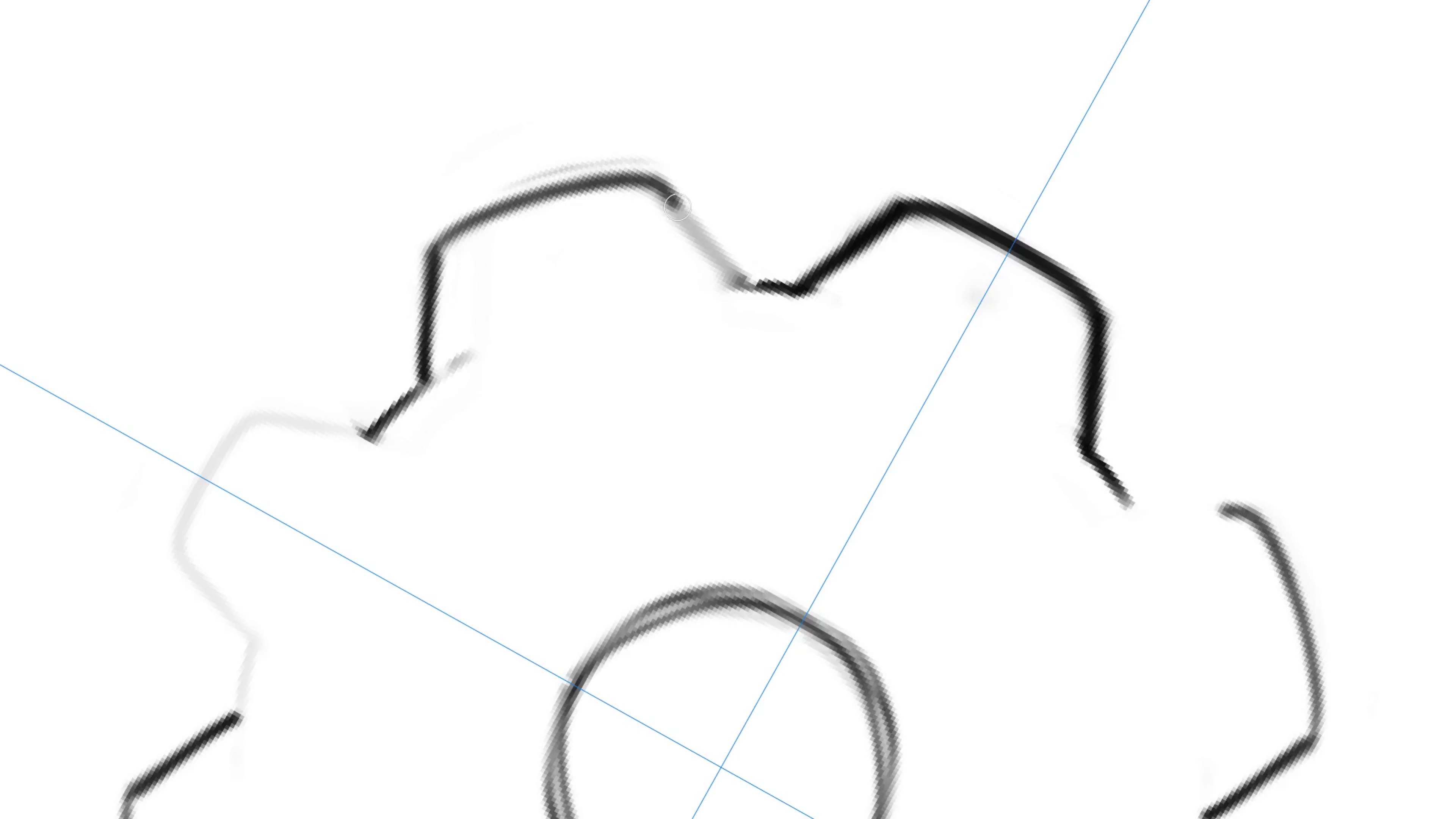 
hold_key(key=Backquote, duration=0.72)
 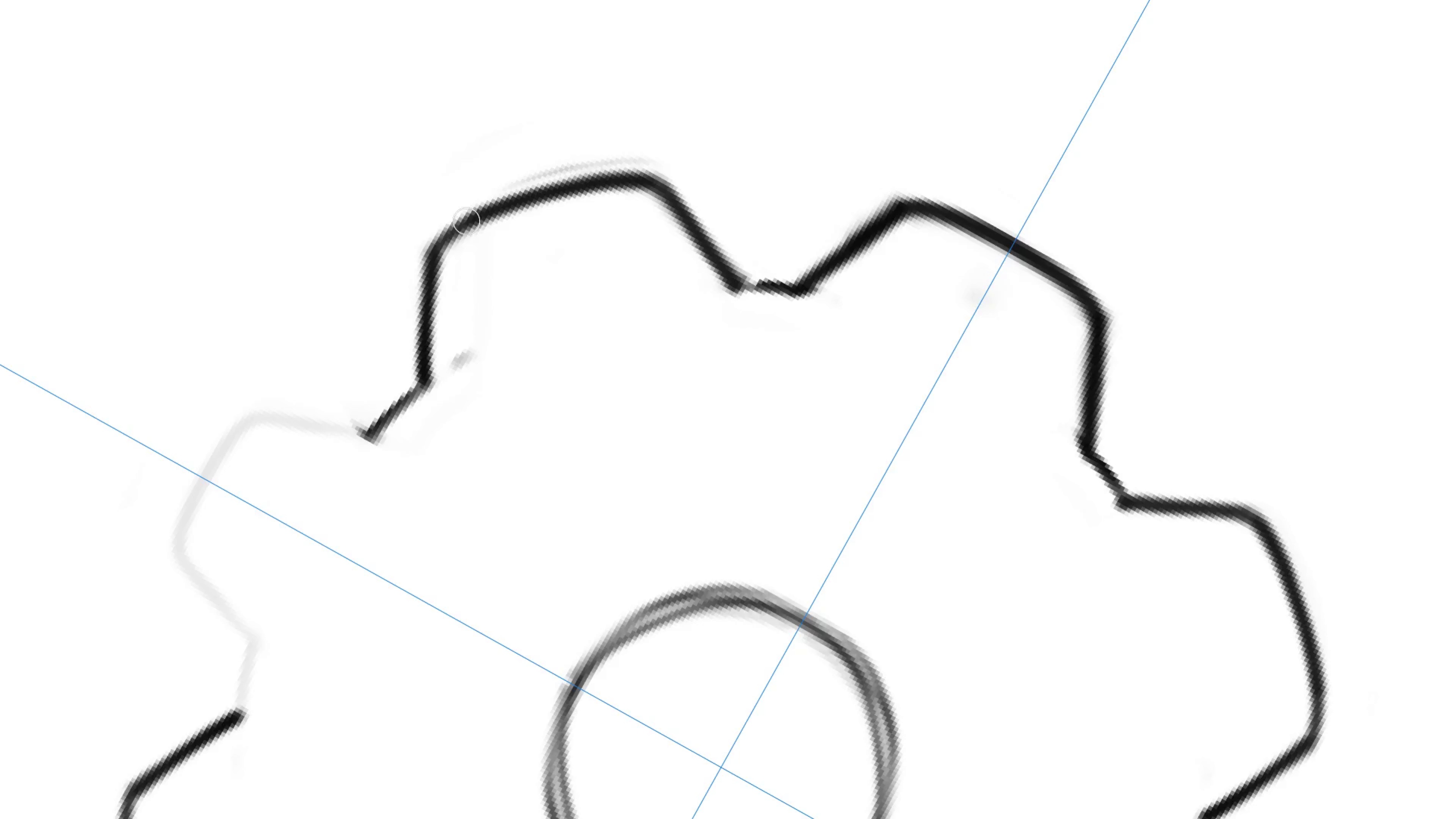 
wait(5.36)
 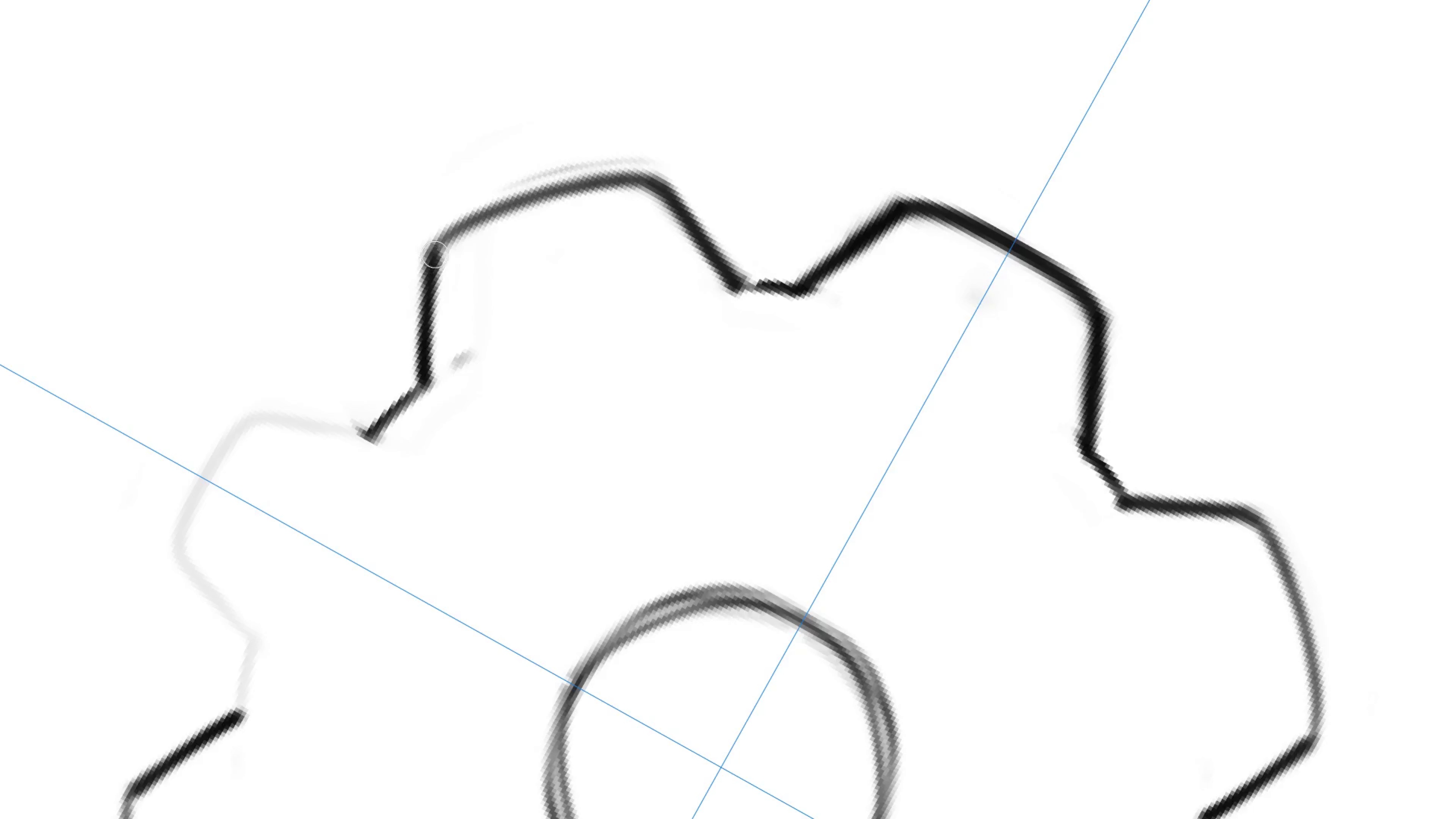 
hold_key(key=Backquote, duration=1.53)
 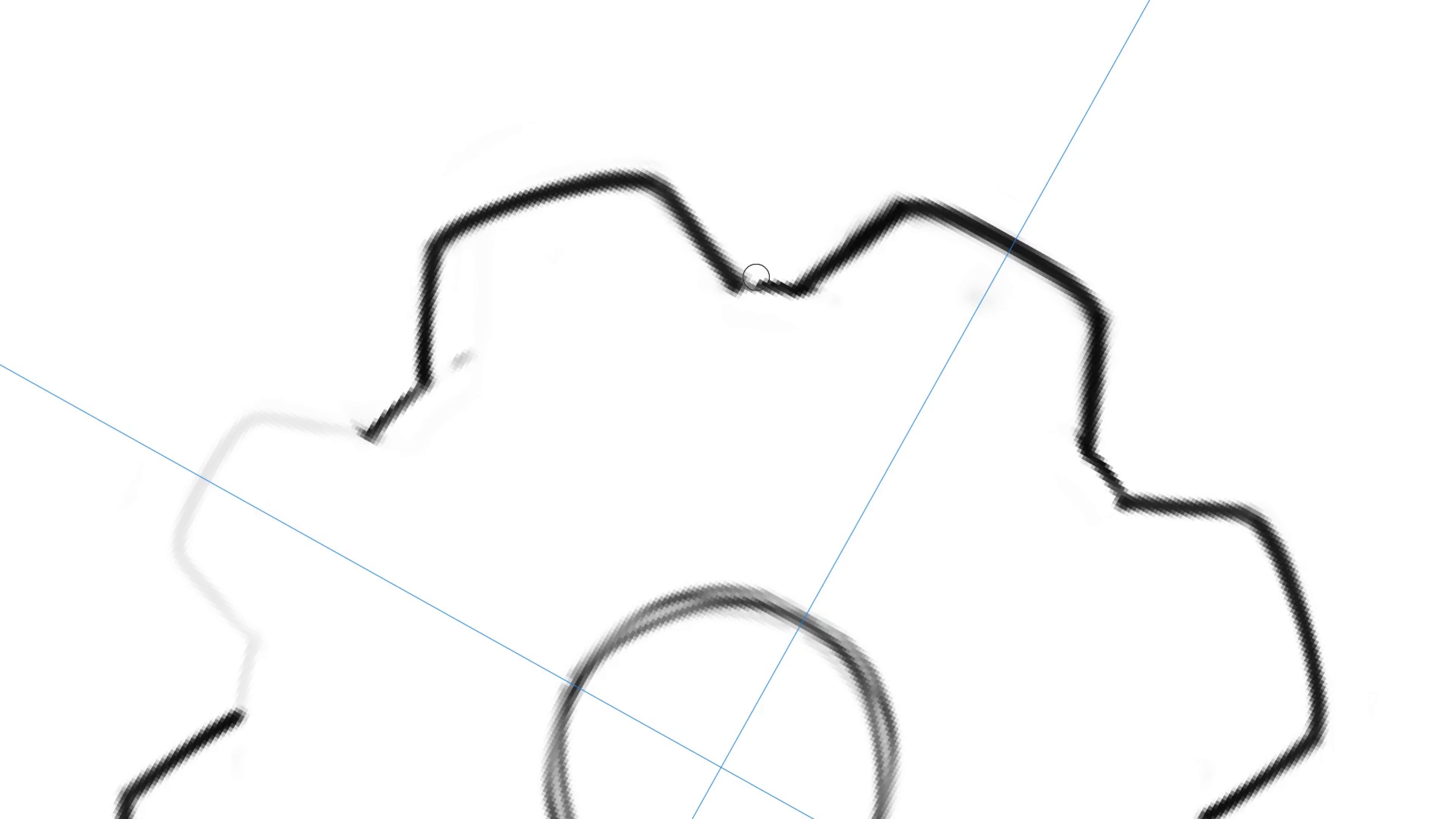 
hold_key(key=Backquote, duration=1.53)
 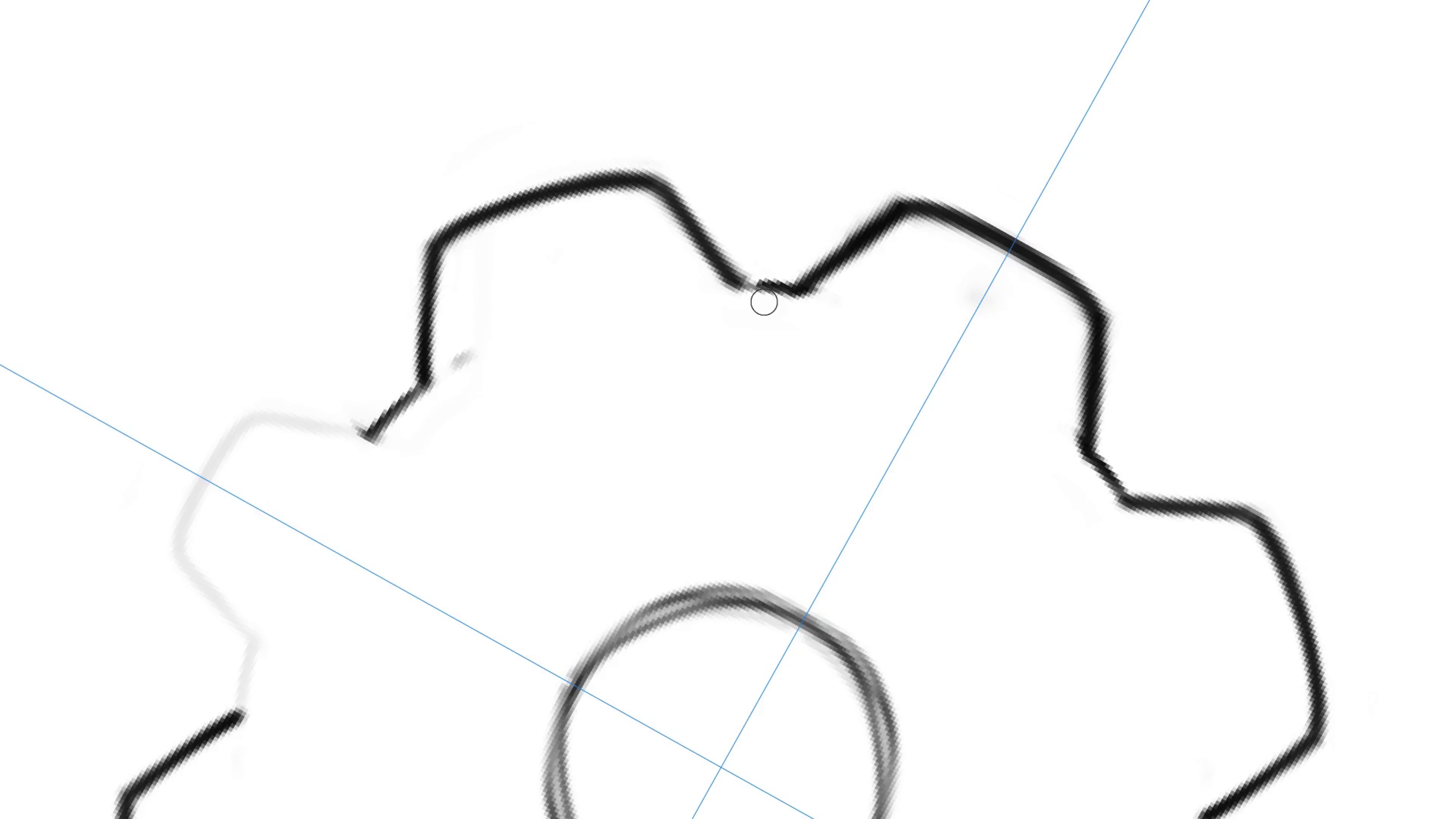 
key(Backquote)
 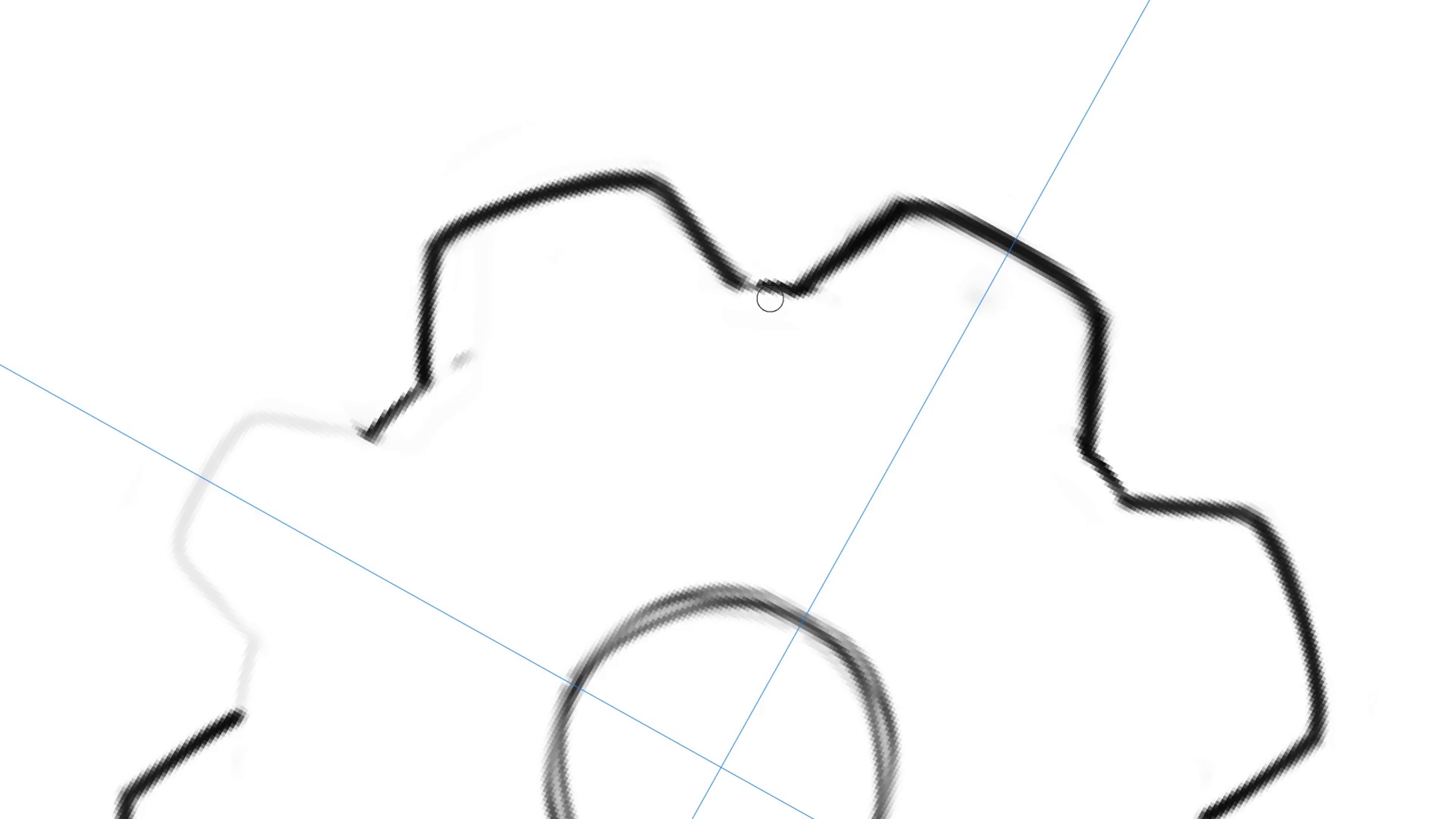 
key(Backquote)
 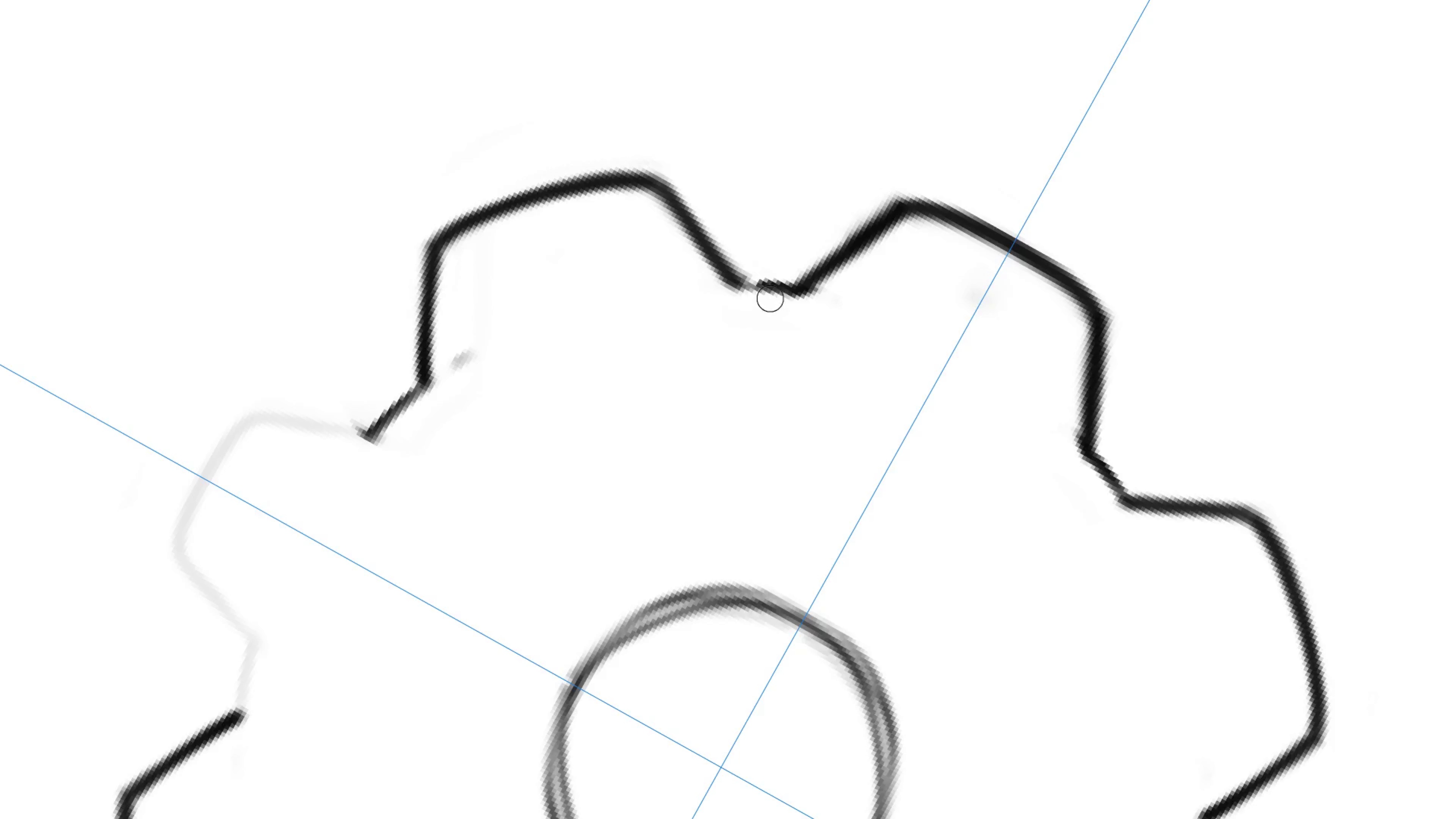 
key(Backquote)
 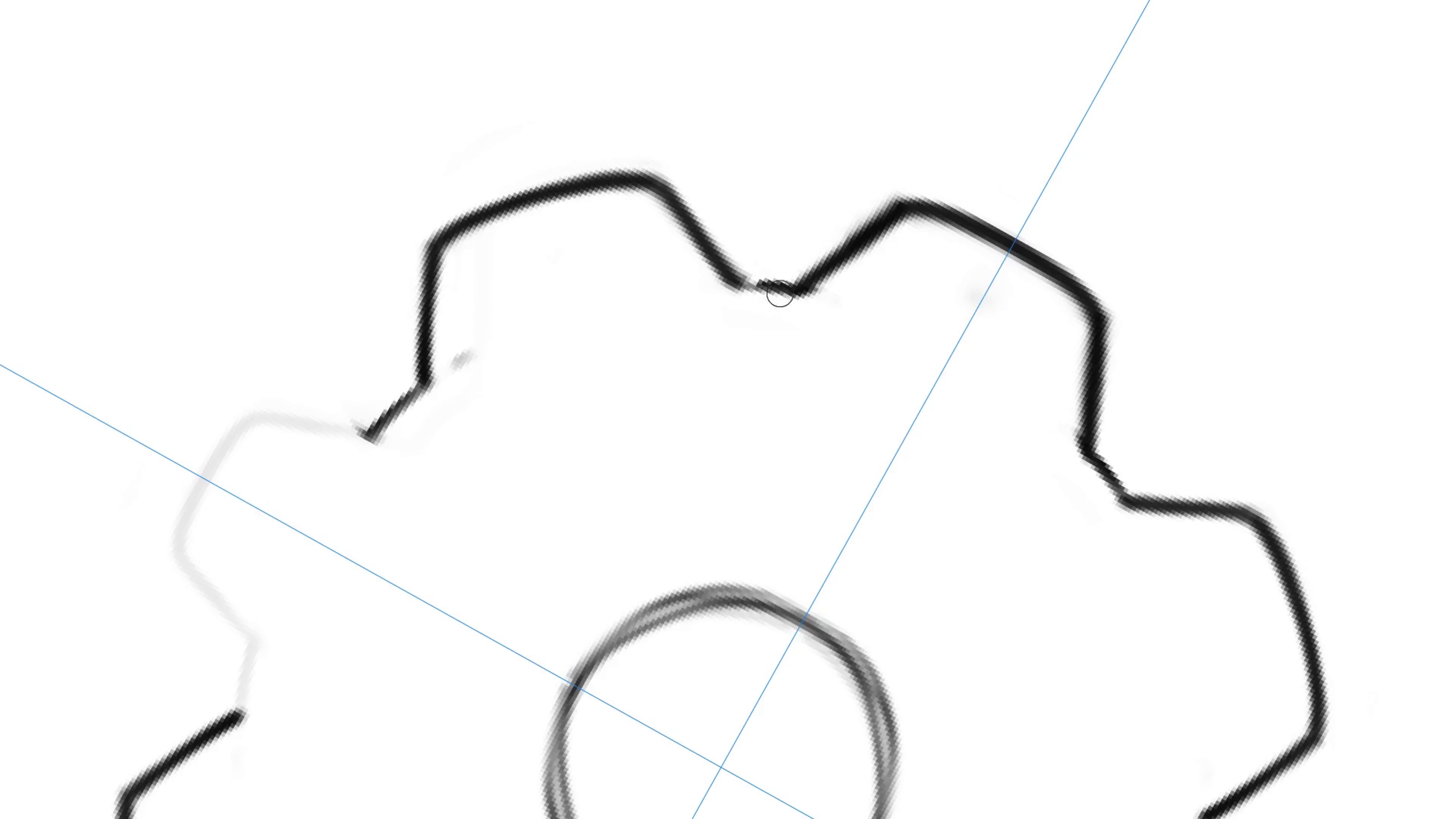 
key(Backquote)
 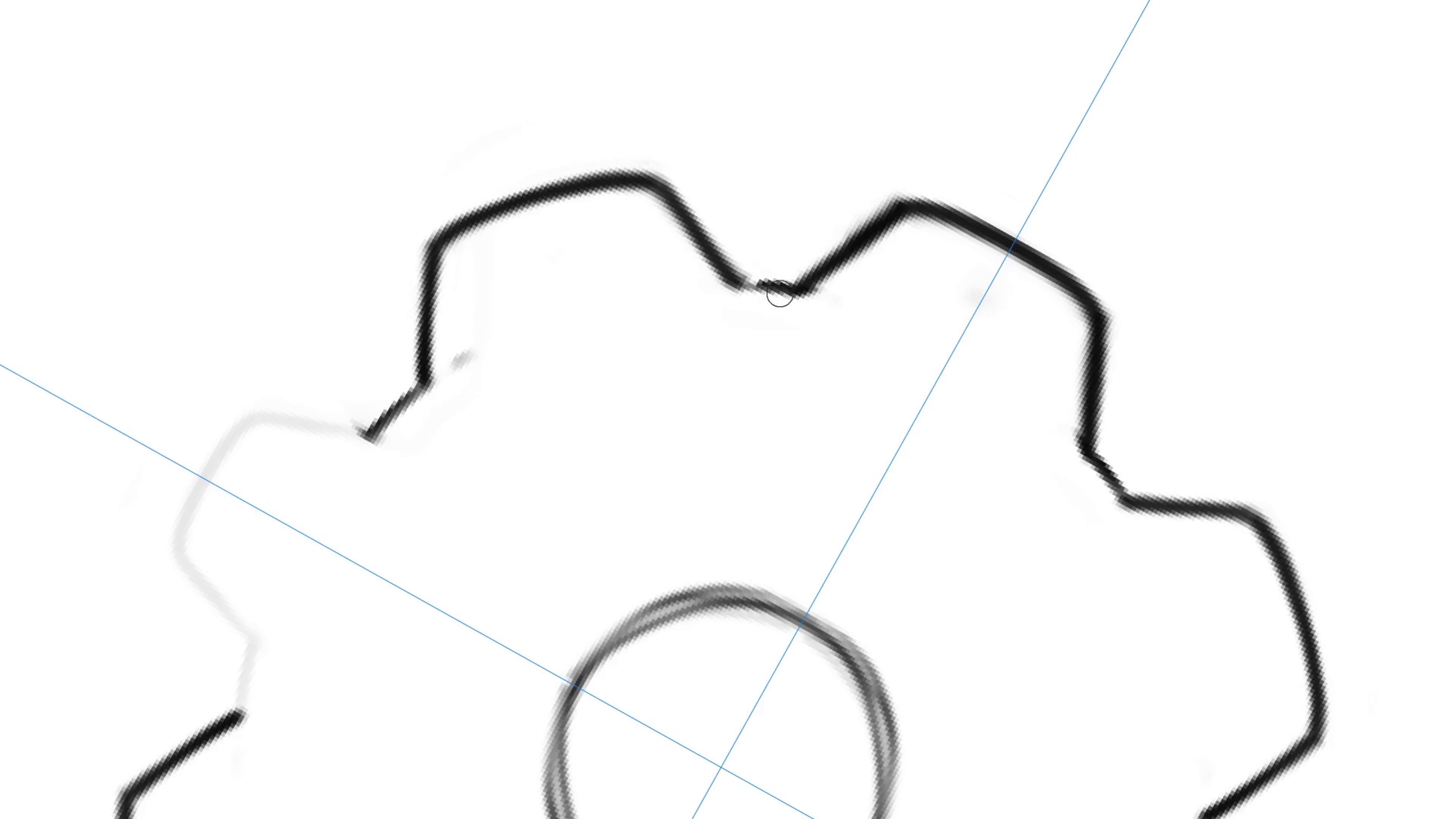 
key(Backquote)
 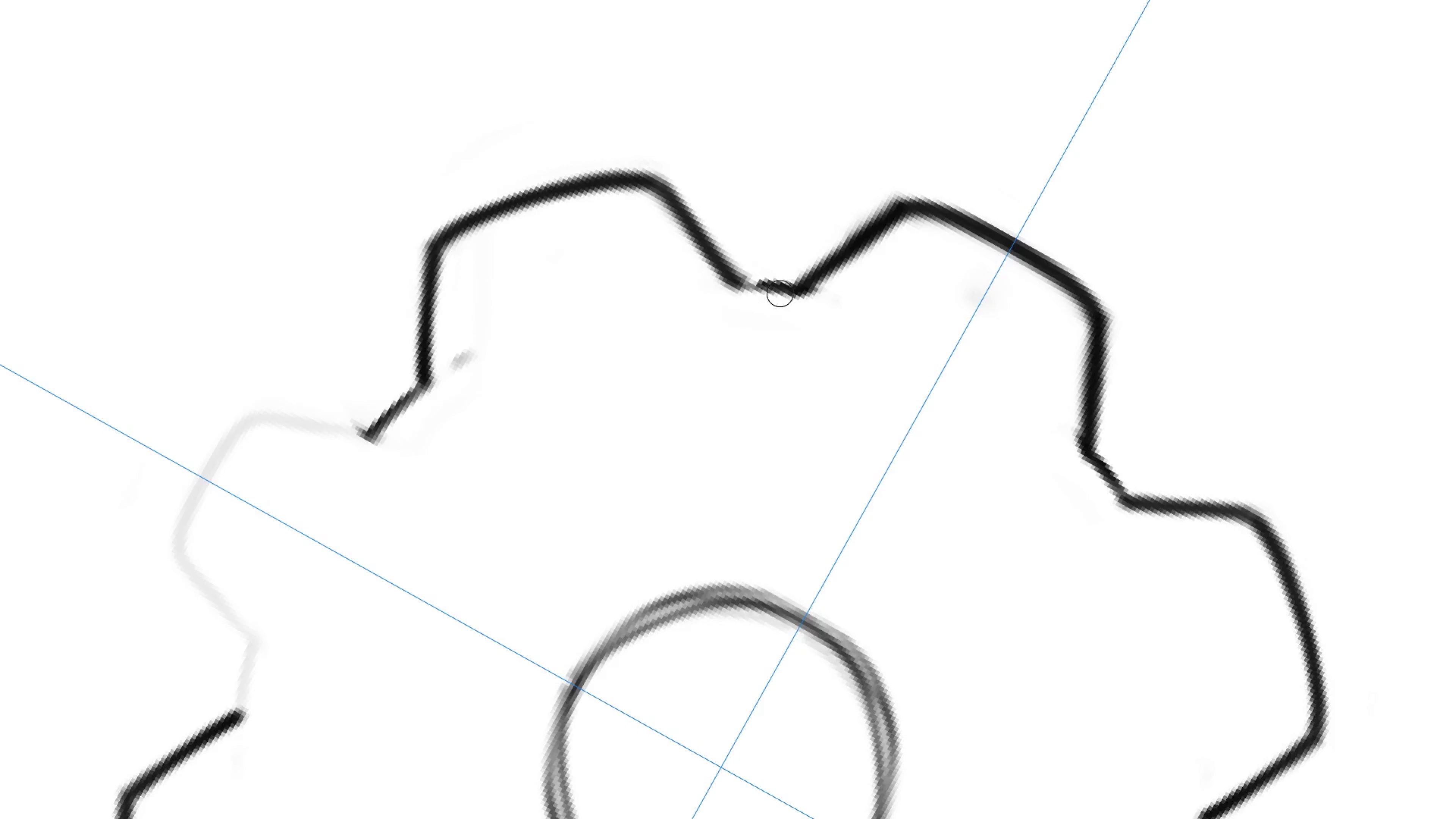 
key(Backquote)
 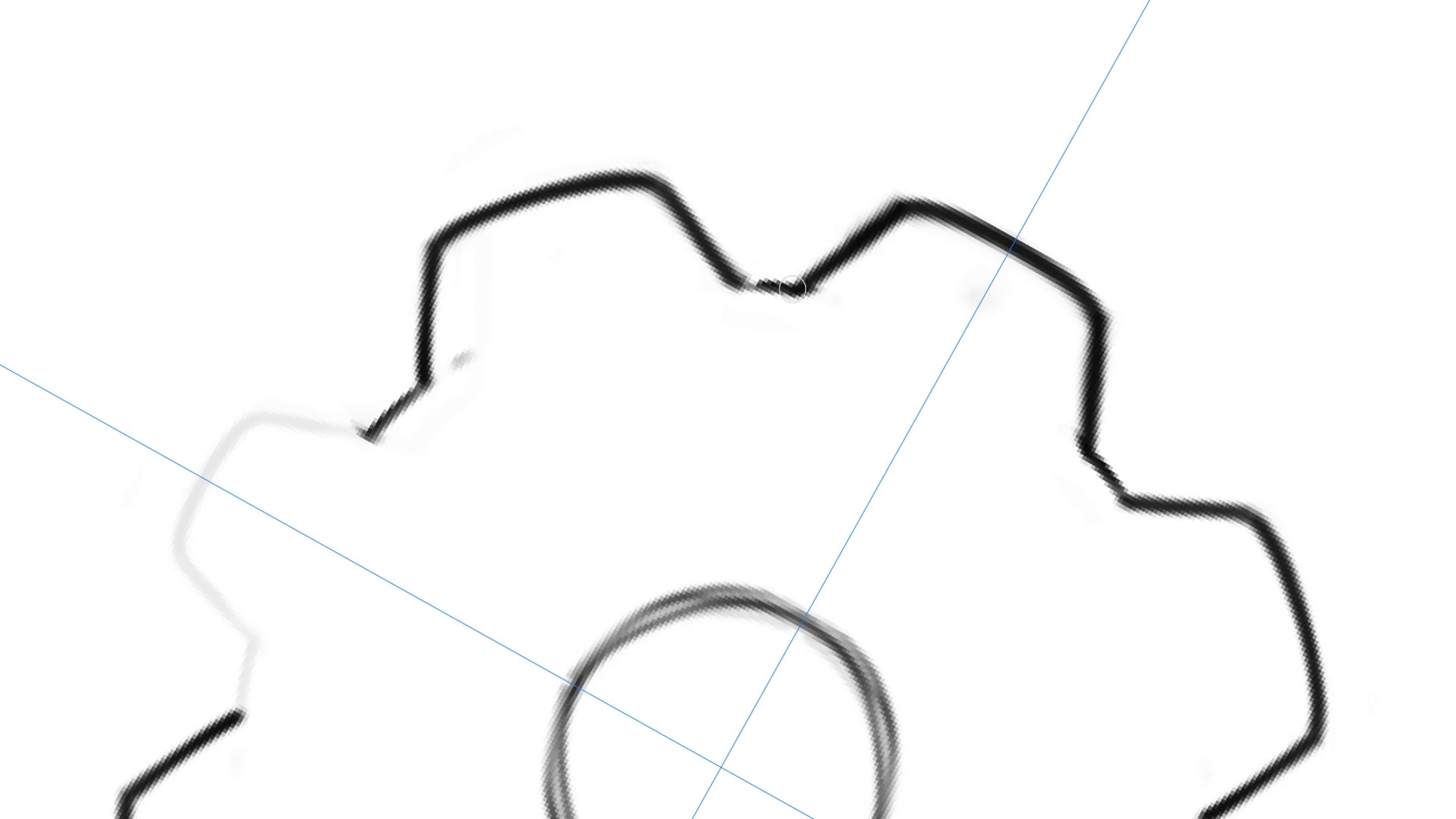 
key(Backquote)
 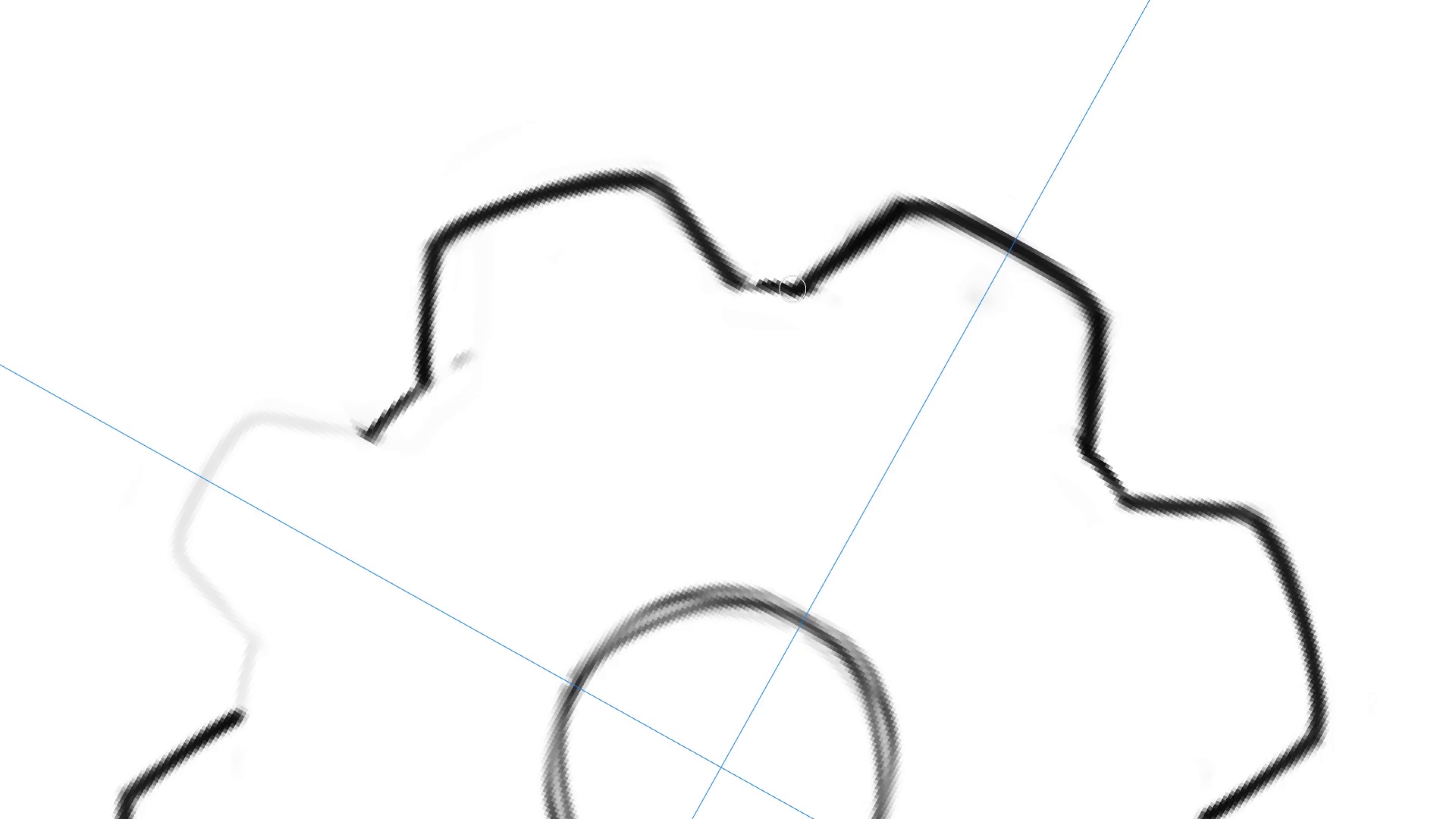 
key(Backquote)
 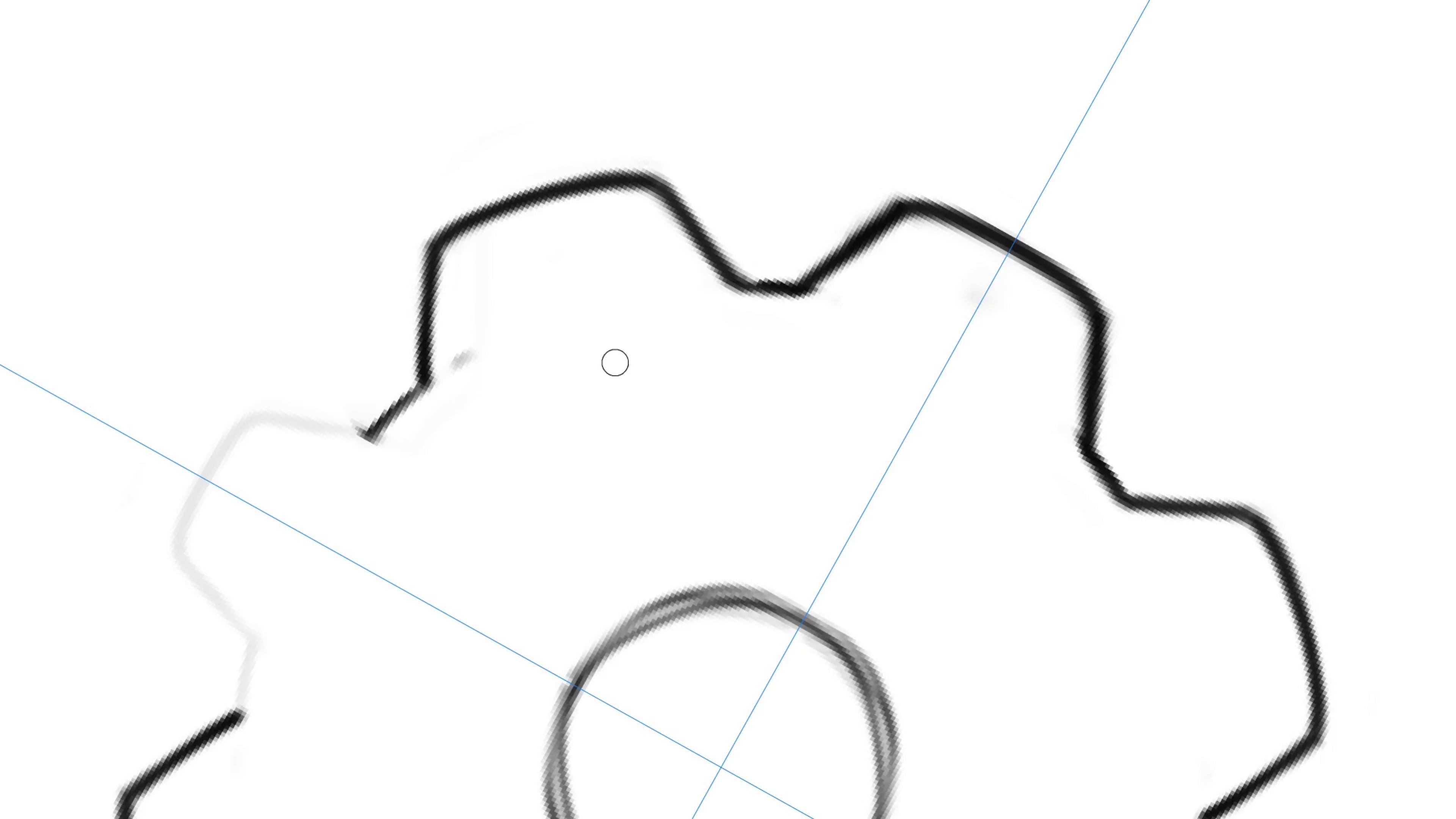 
hold_key(key=Space, duration=1.16)
 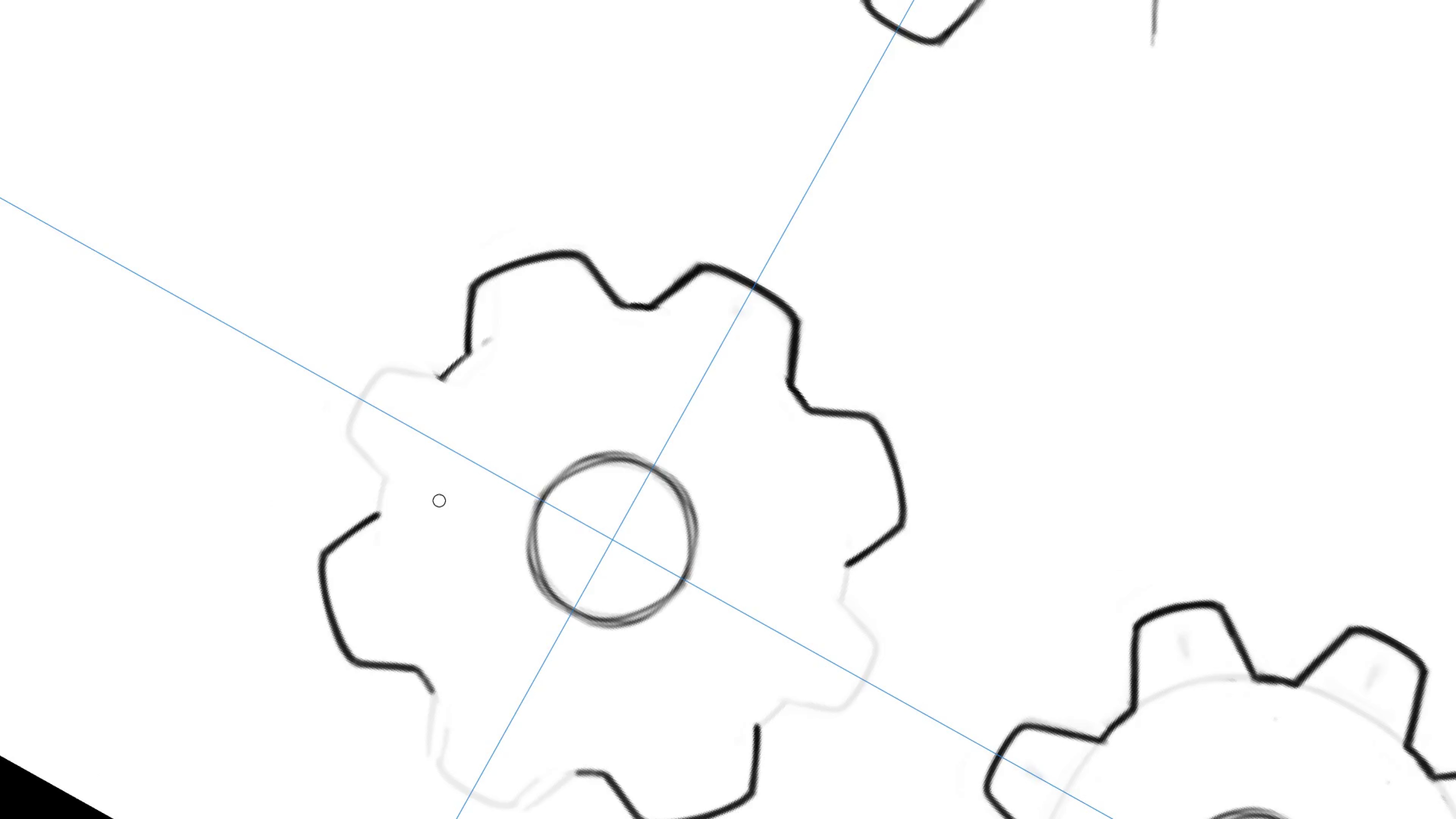 
hold_key(key=ControlLeft, duration=1.1)
left_click_drag(start_coordinate=[509, 324], to_coordinate=[475, 416])
 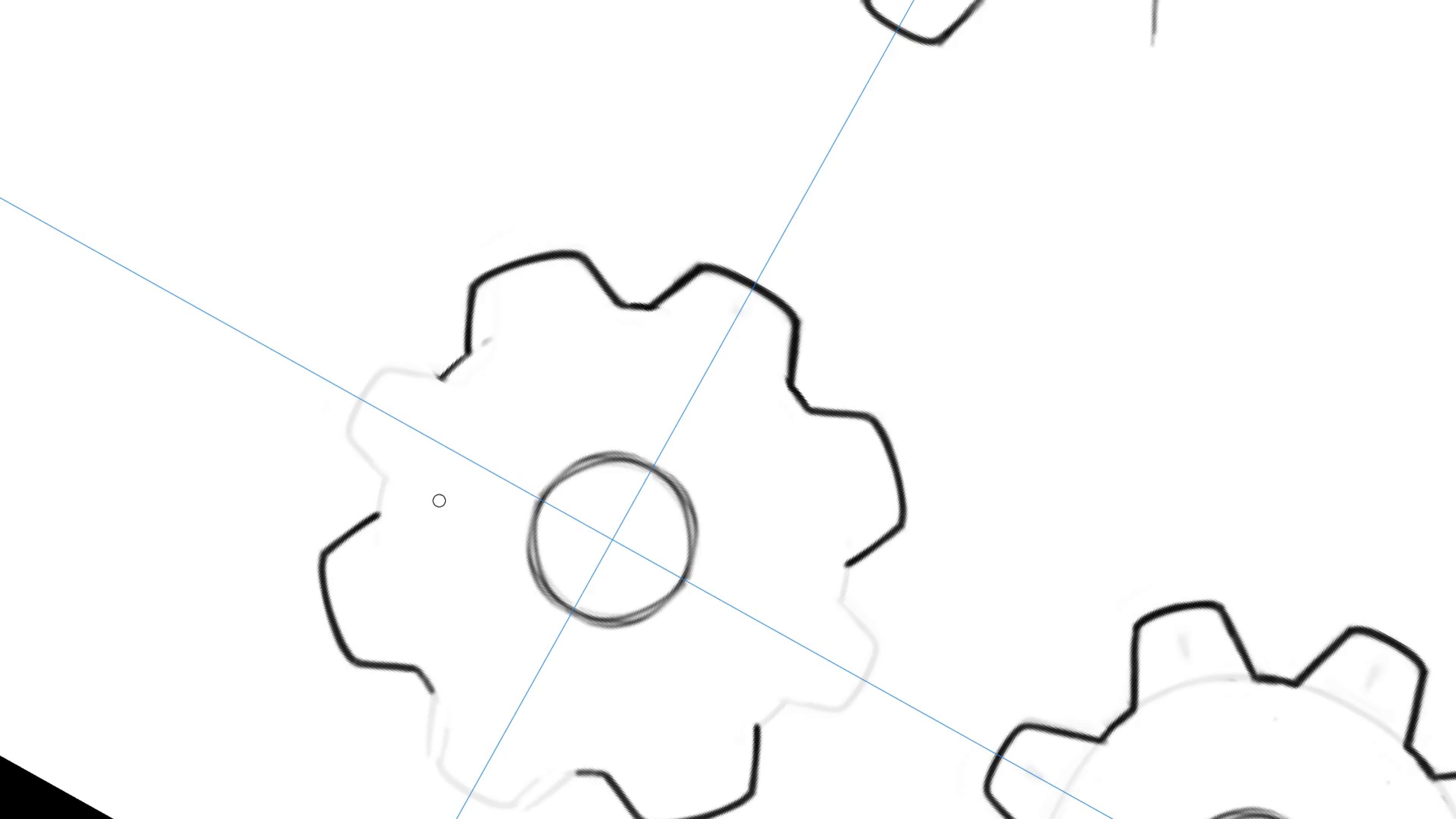 
key(Escape)
 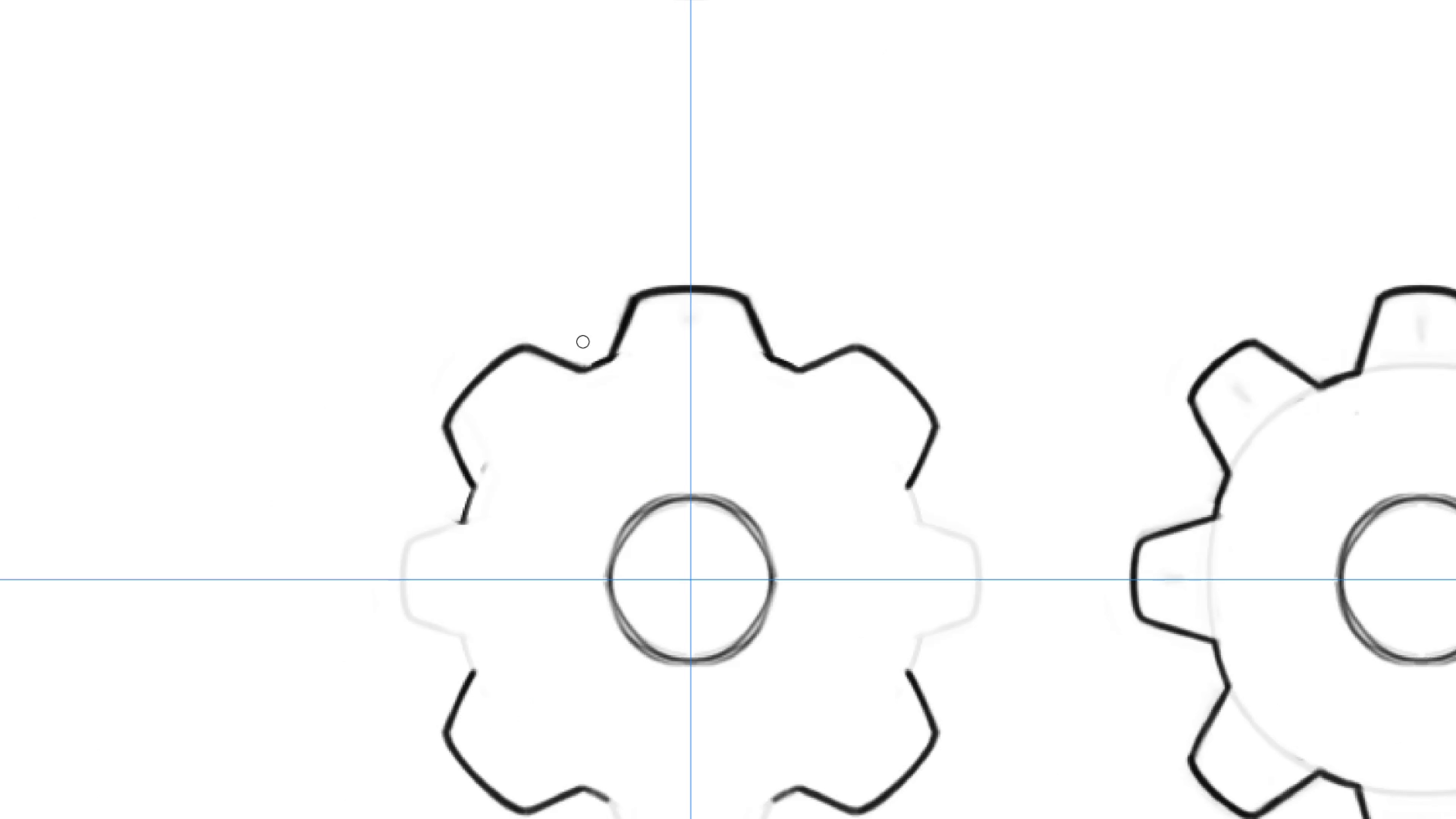 
hold_key(key=Space, duration=1.38)
 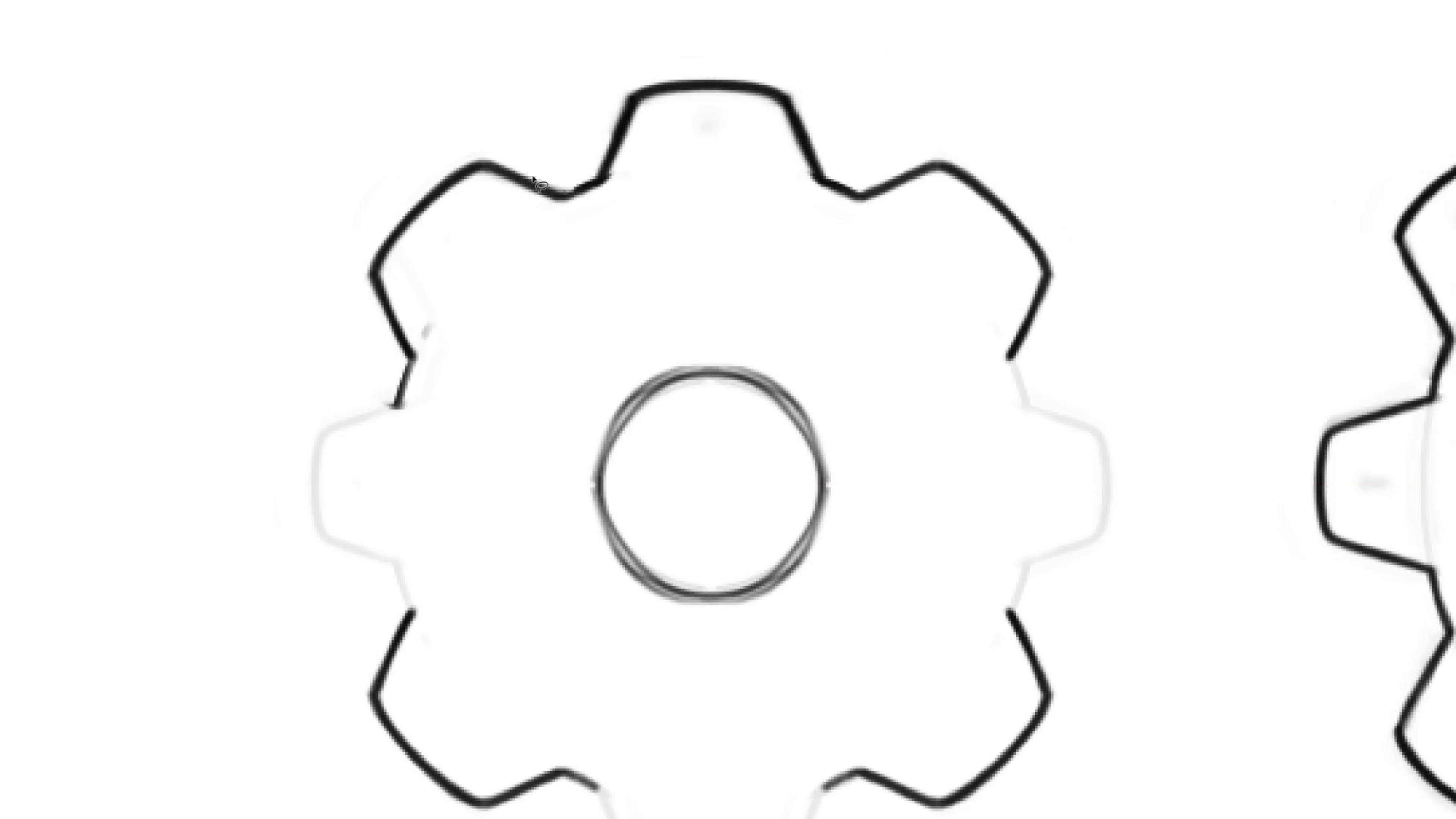 
left_click_drag(start_coordinate=[665, 326], to_coordinate=[641, 142])
 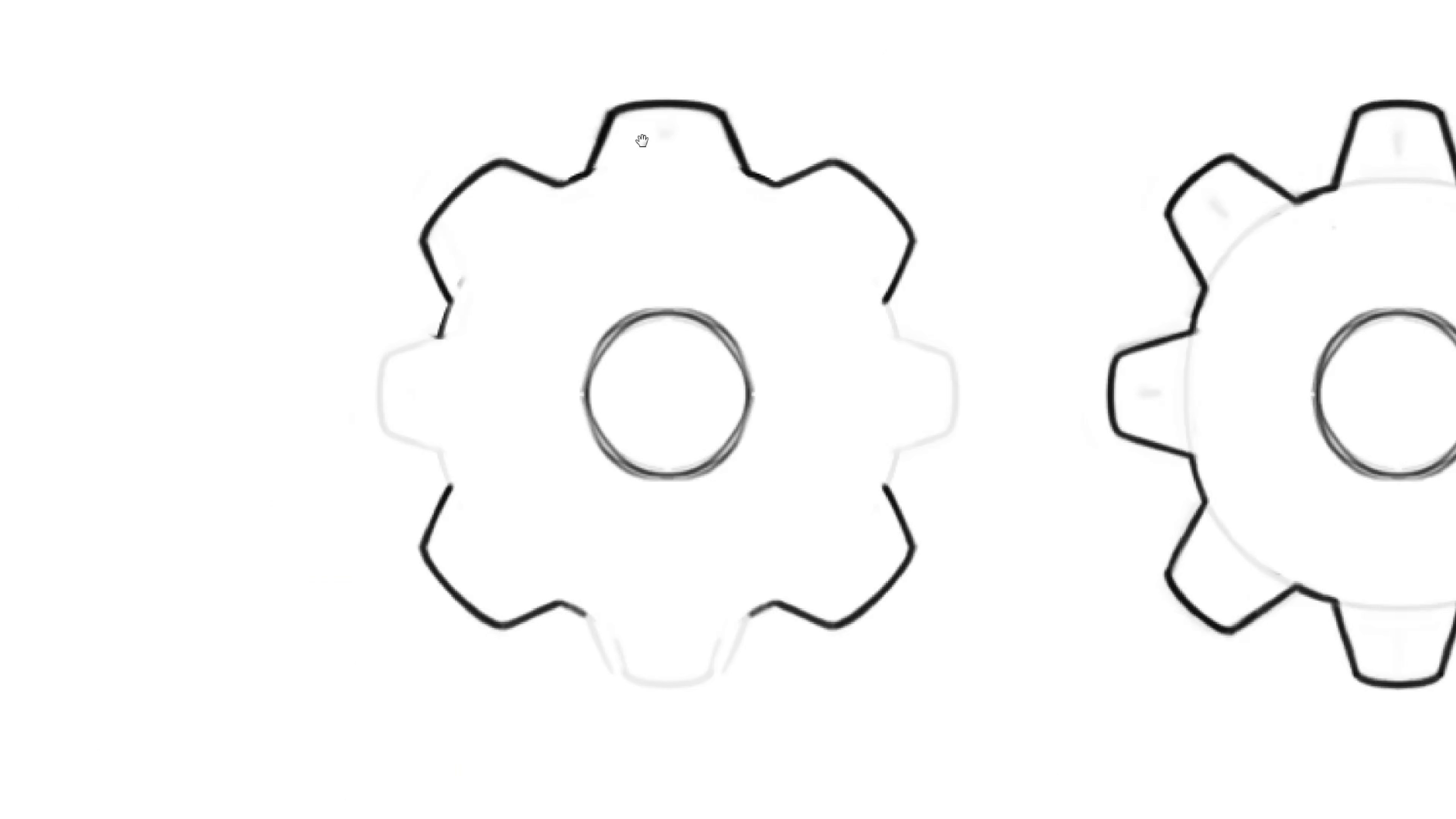 
hold_key(key=ControlLeft, duration=0.72)
left_click_drag(start_coordinate=[550, 160], to_coordinate=[565, 189])
 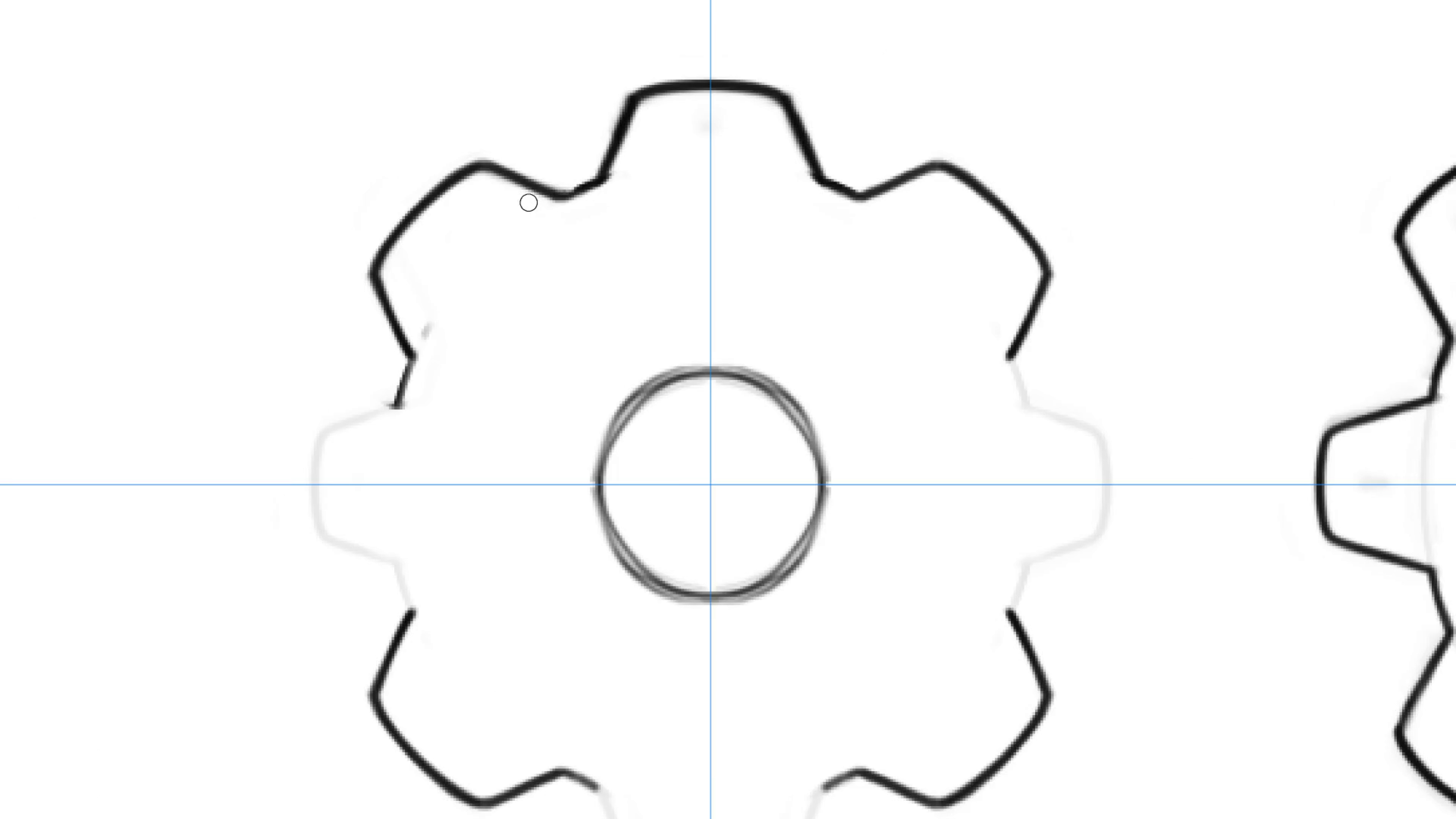 
key(L)
 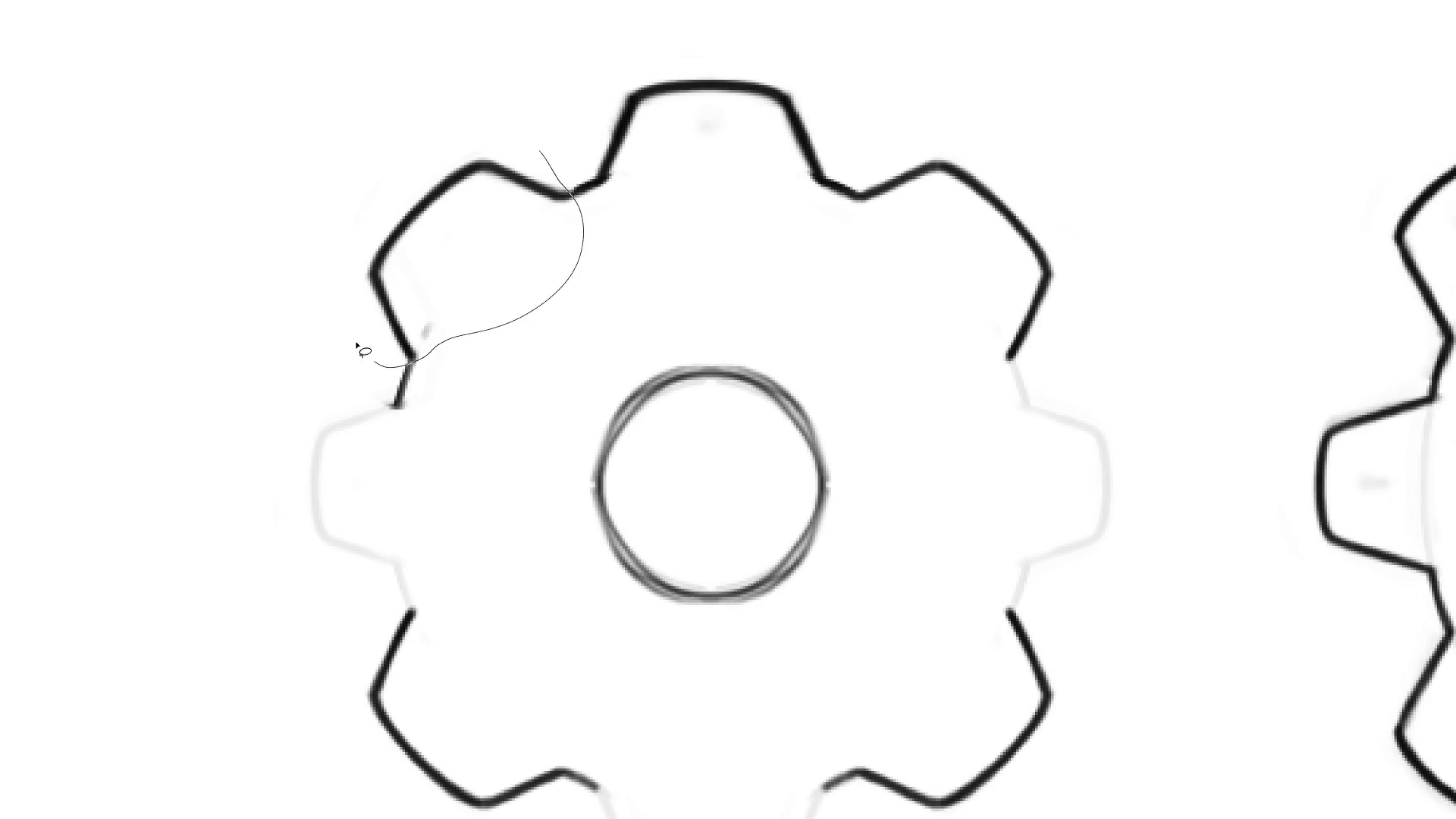 
hold_key(key=AltLeft, duration=0.91)
left_click_drag(start_coordinate=[485, 167], to_coordinate=[508, 404])
 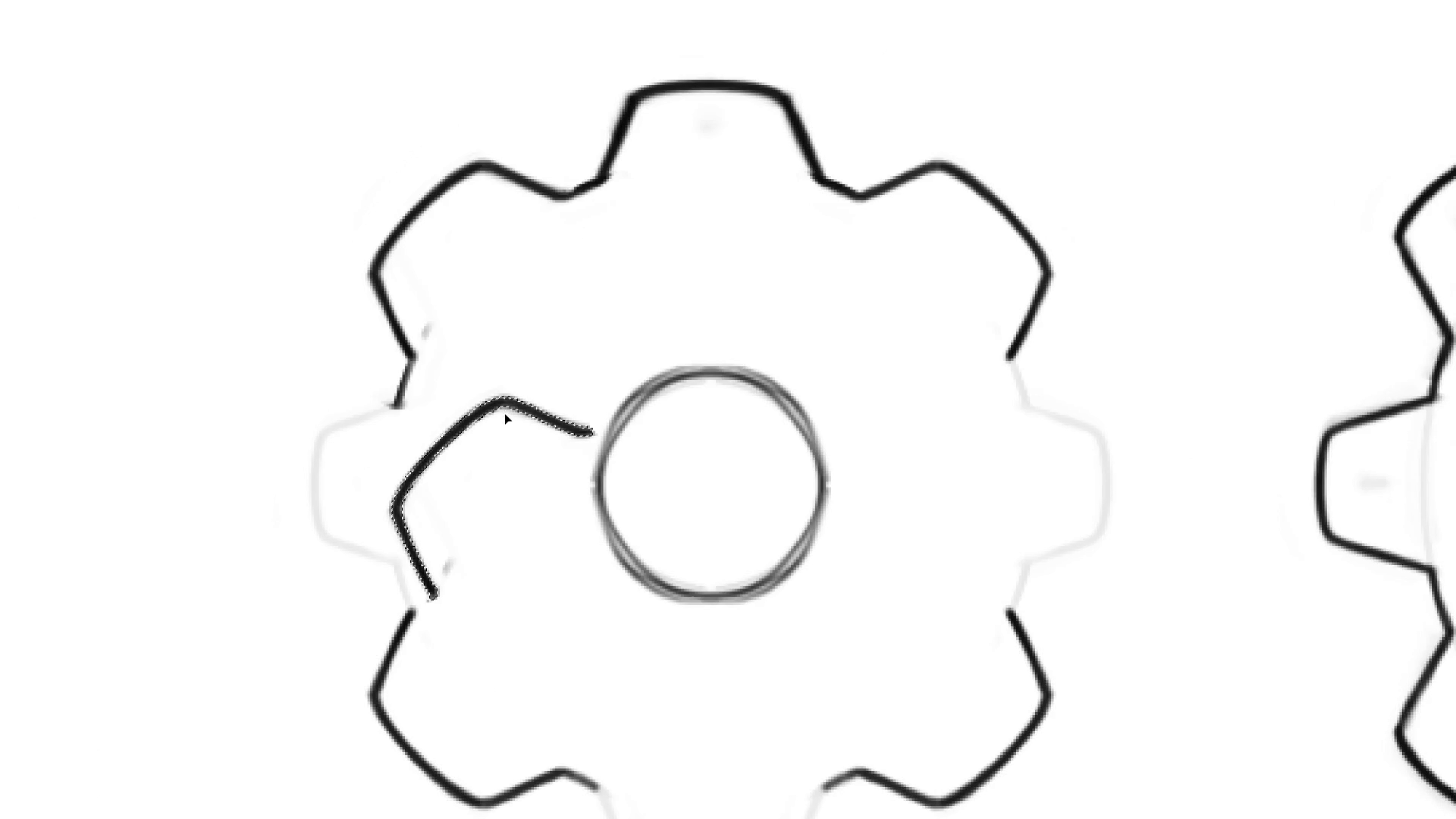 
key(Control+T)
 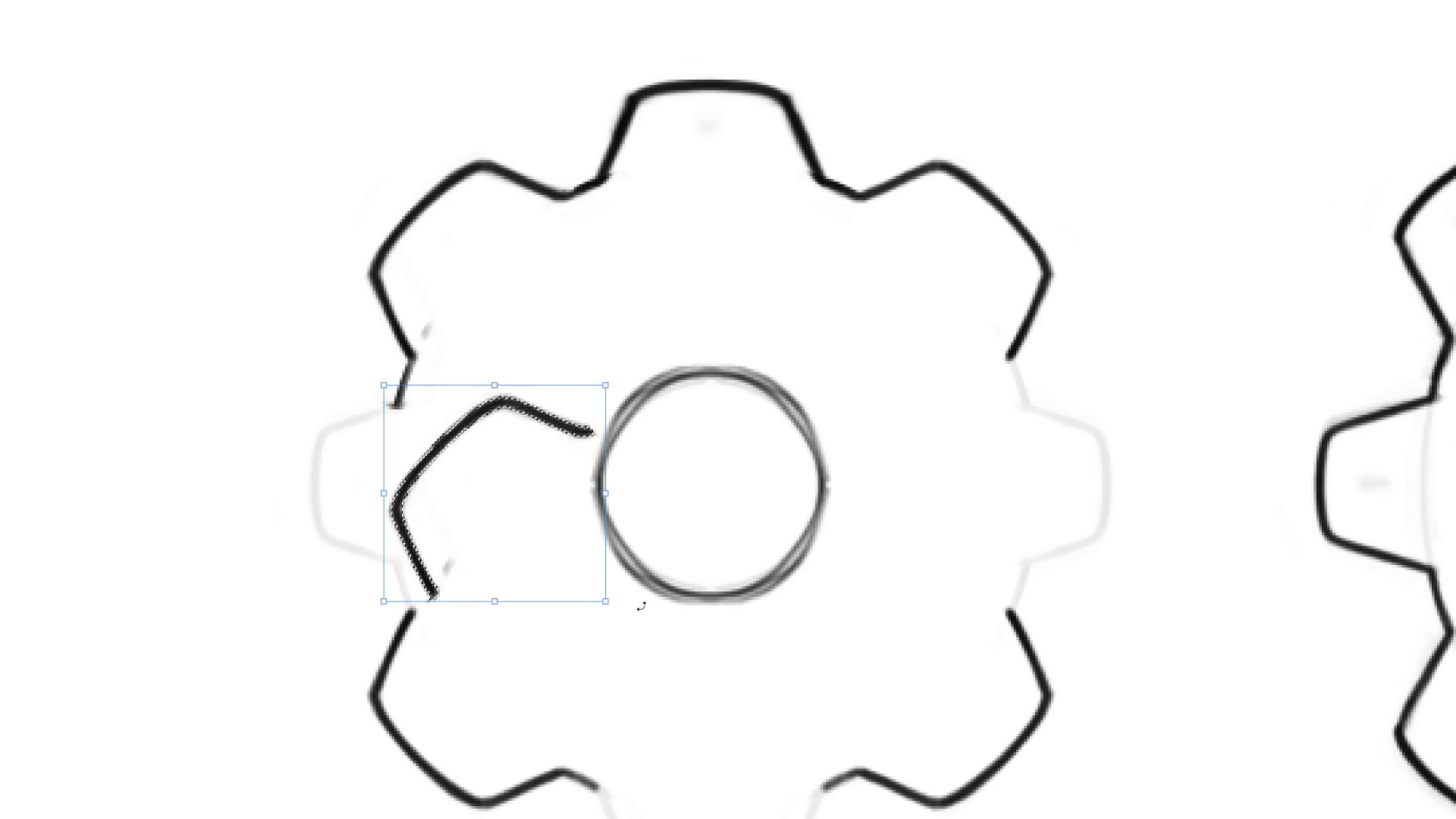 
left_click_drag(start_coordinate=[649, 643], to_coordinate=[675, 492])
 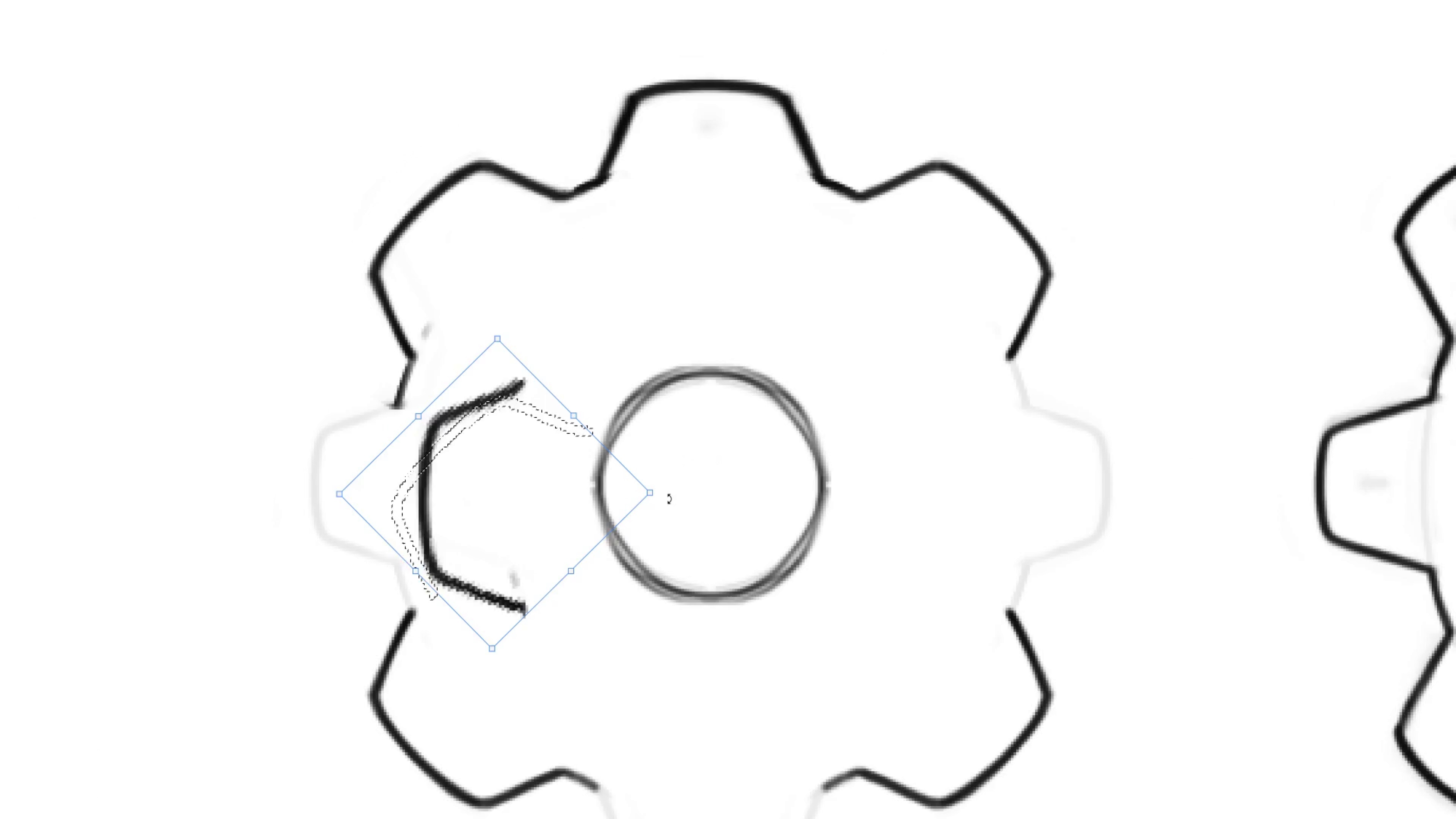 
key(Control+H)
 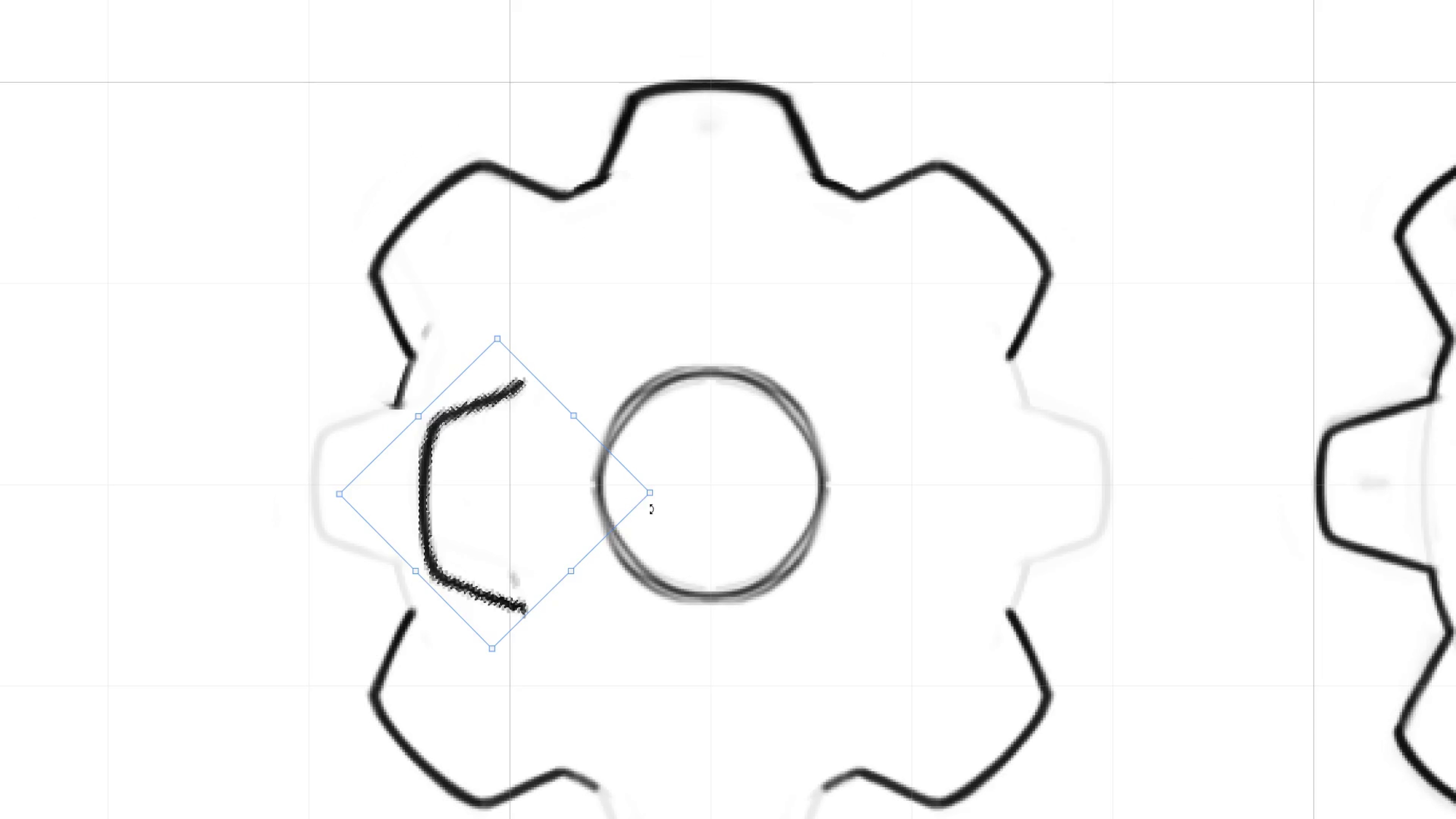 
key(Control+H)
 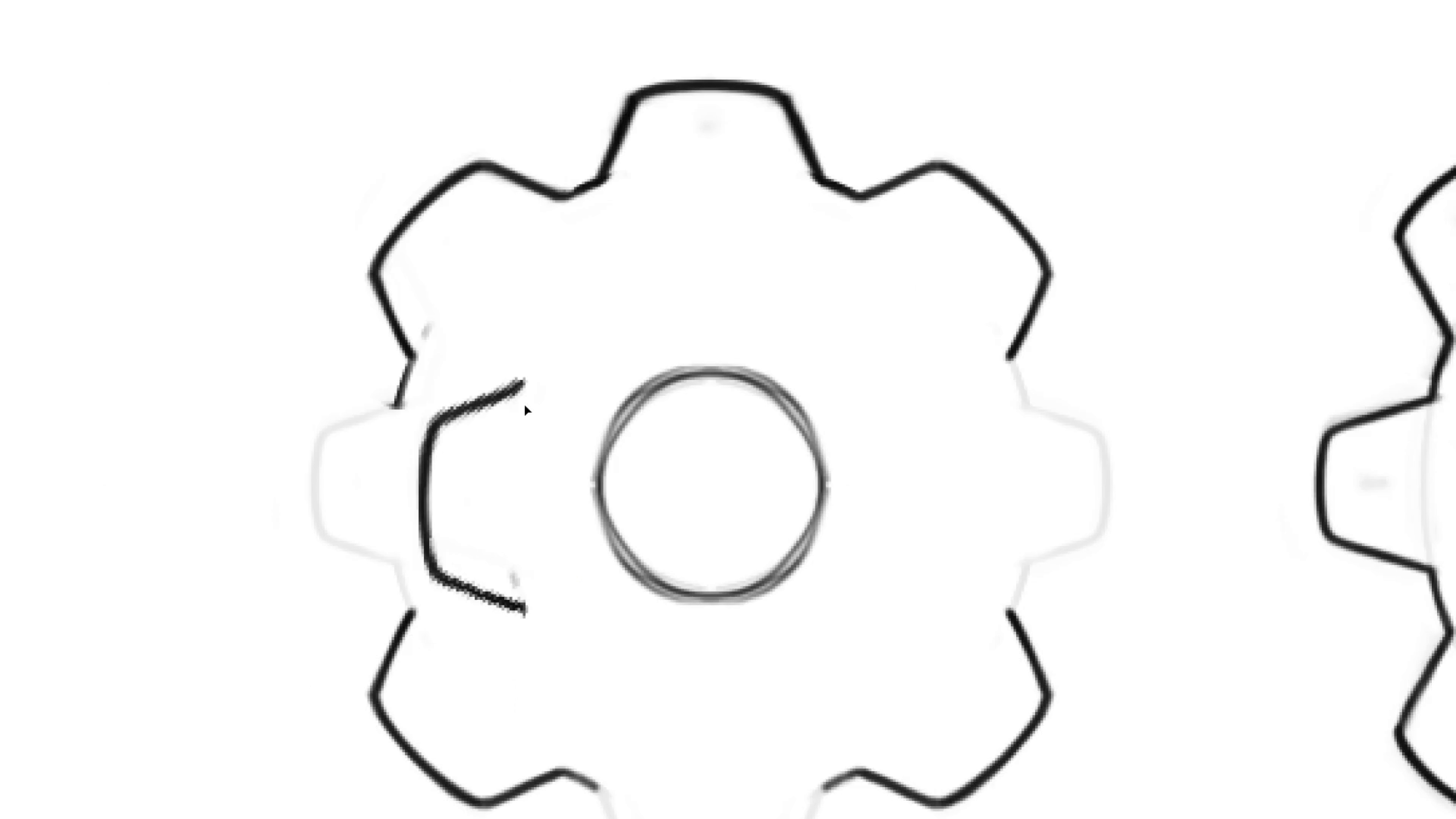 
hold_key(key=R, duration=0.99)
 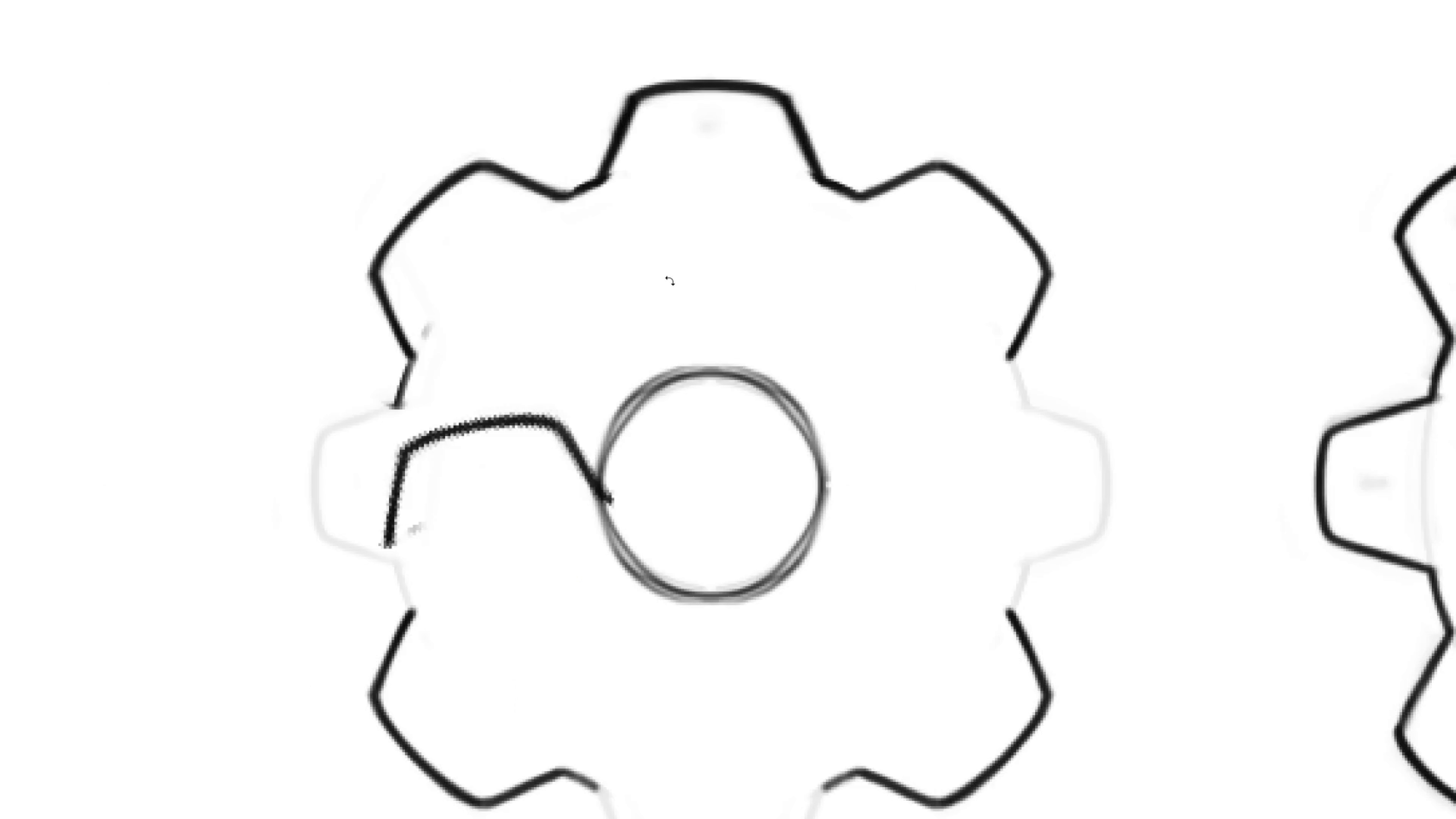 
left_click_drag(start_coordinate=[342, 298], to_coordinate=[776, 177])
 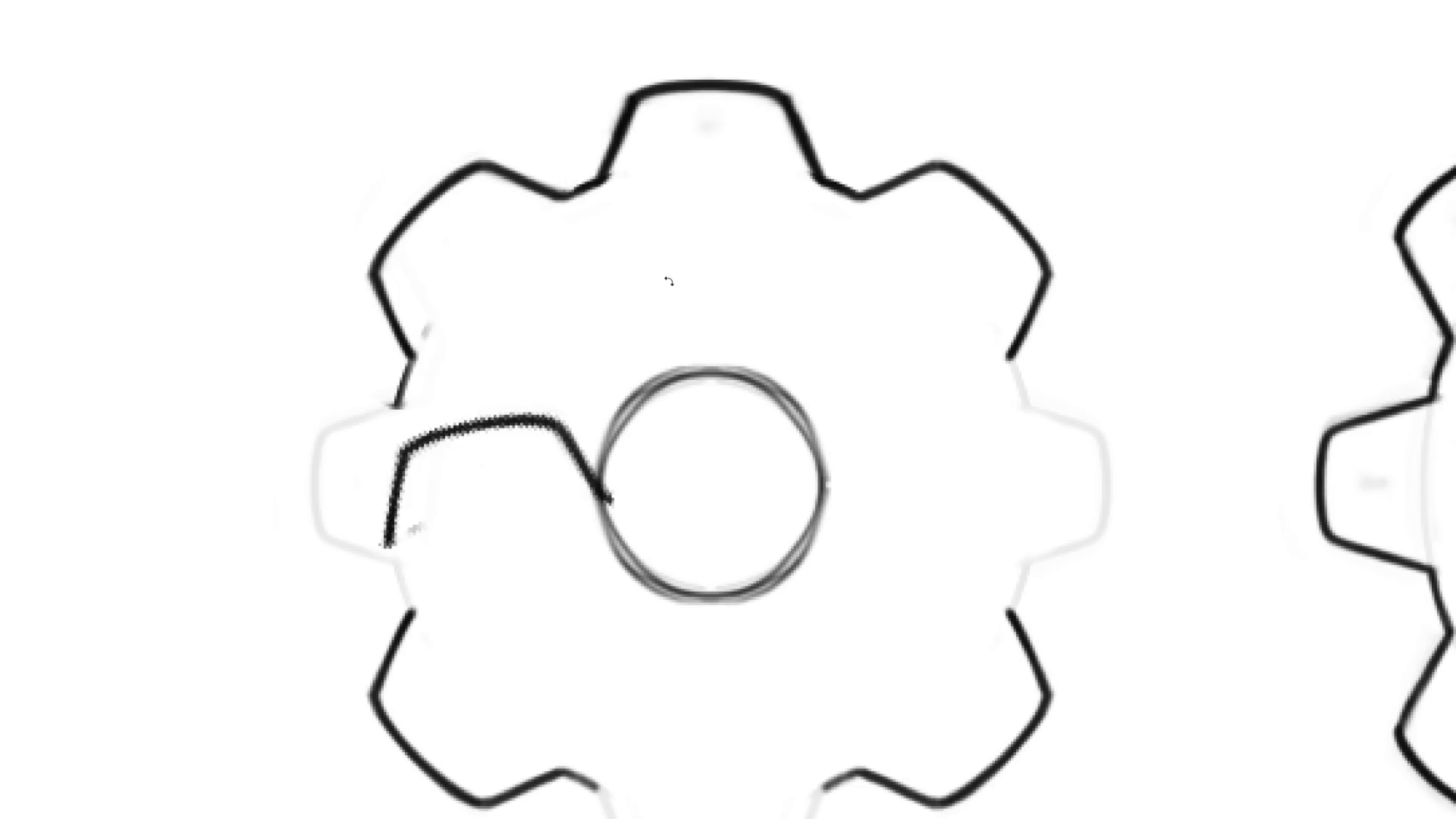 
key(Control+Z)
 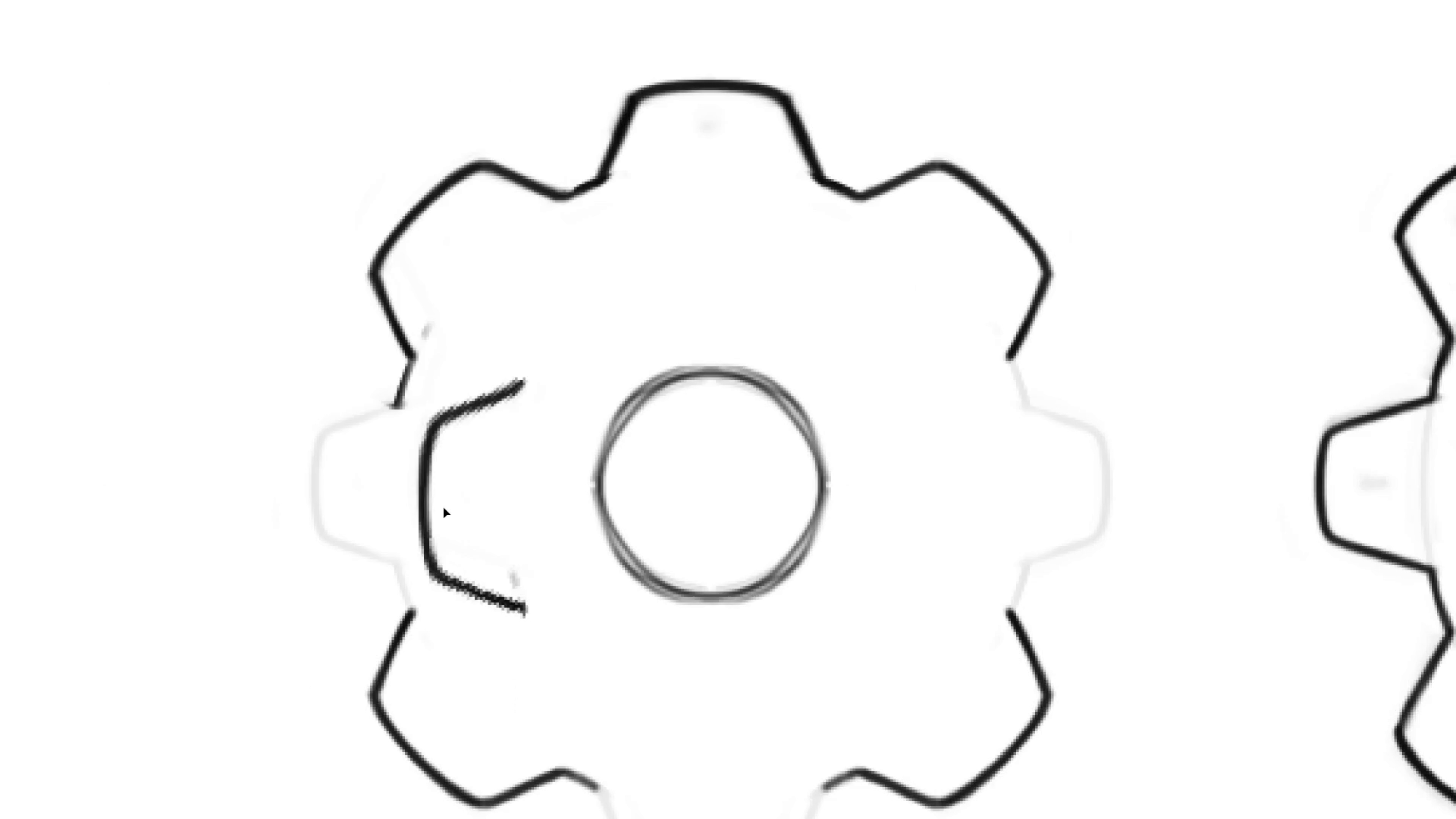 
key(V)
 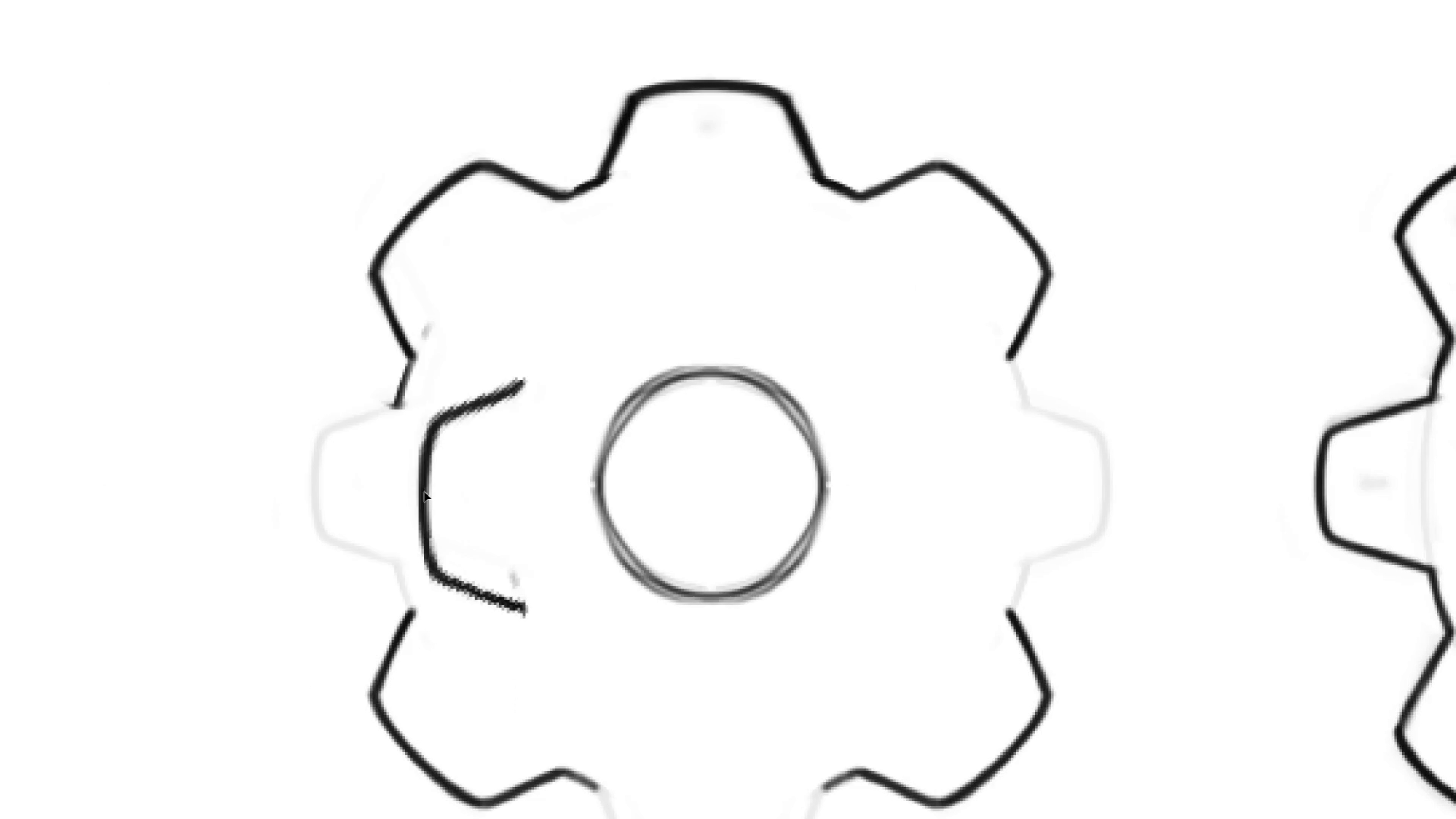 
left_click_drag(start_coordinate=[423, 489], to_coordinate=[310, 480])
 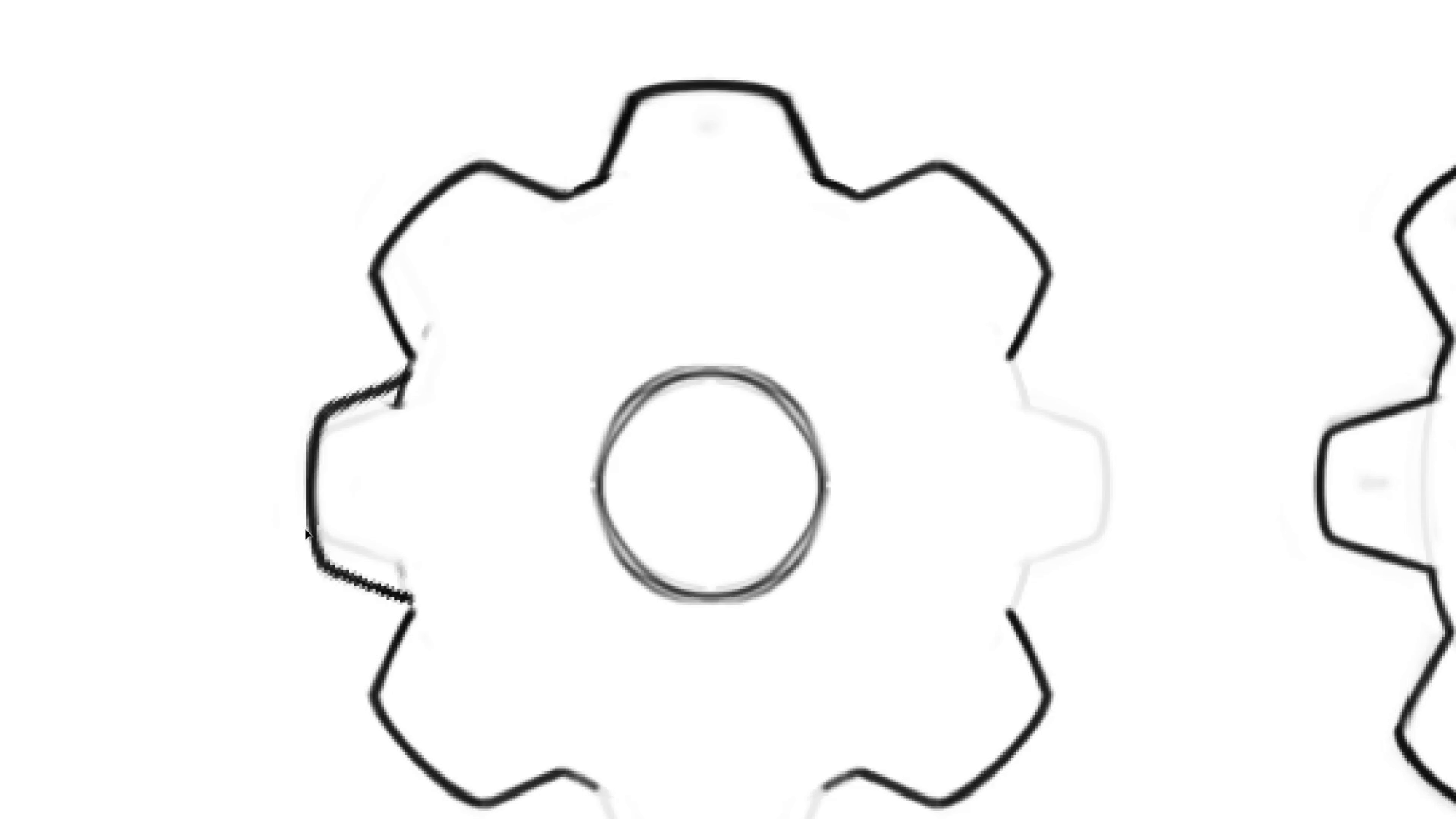 
hold_key(key=ControlLeft, duration=2.06)
 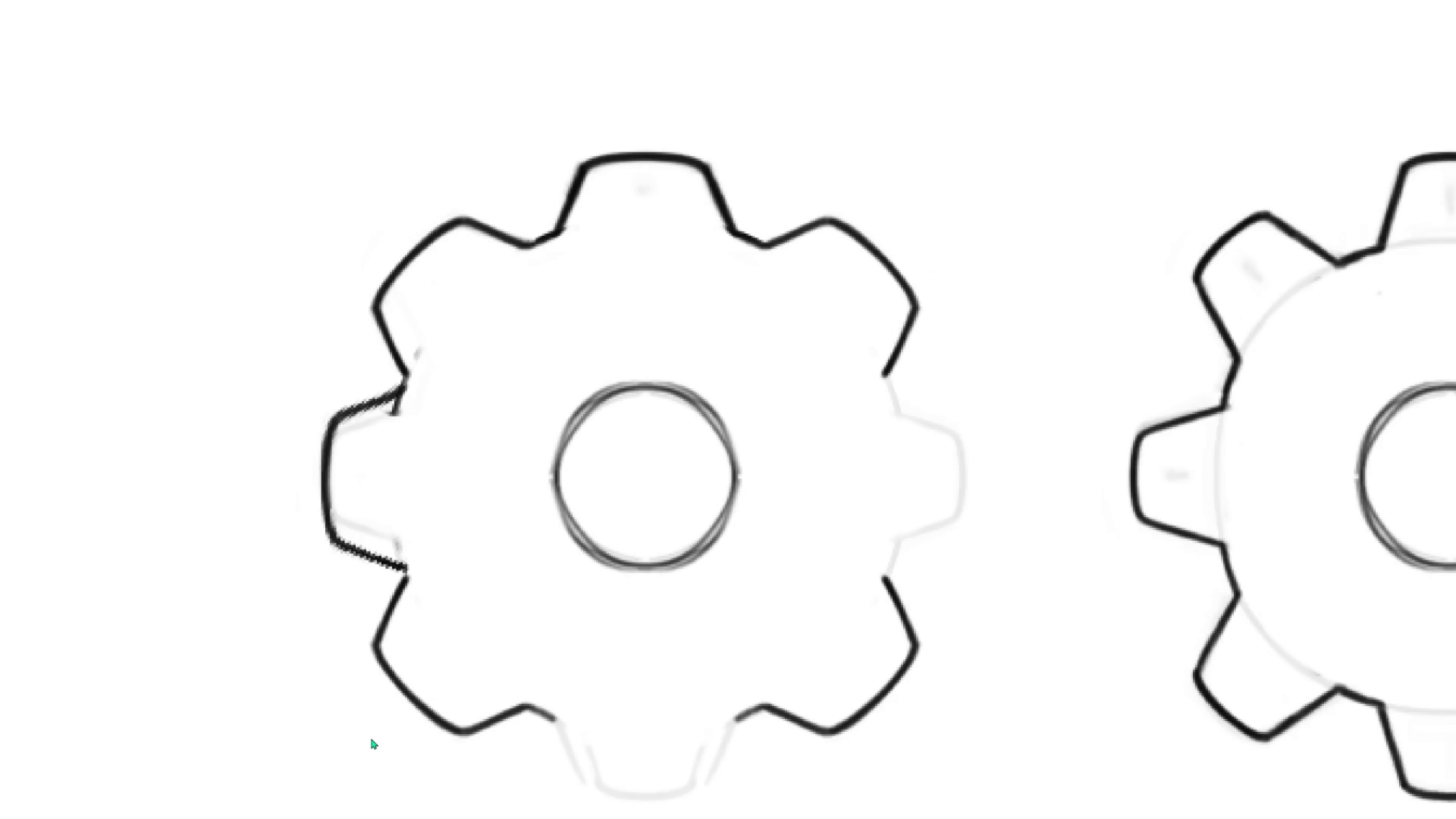 
hold_key(key=Space, duration=1.52)
 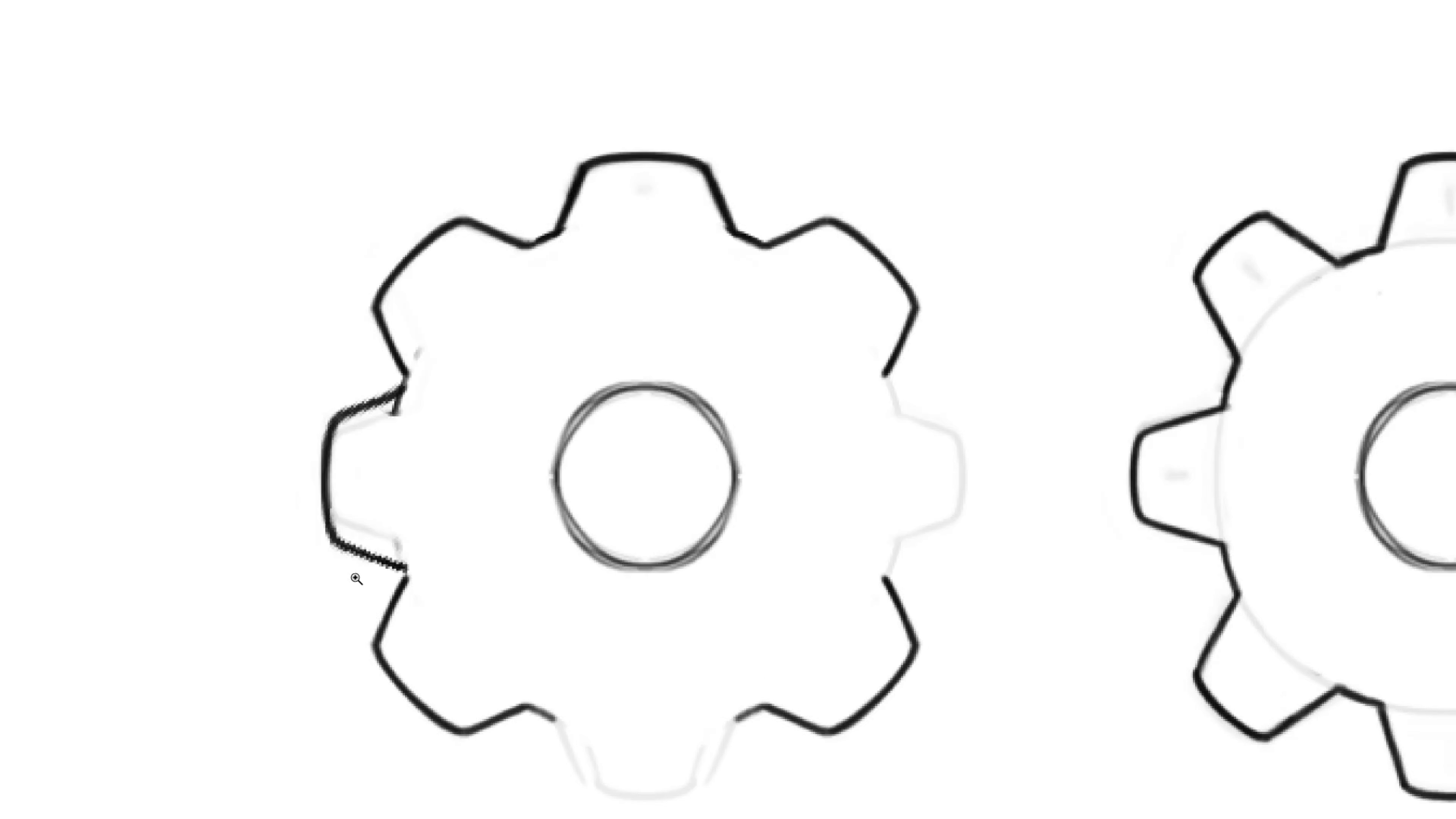 
left_click_drag(start_coordinate=[383, 443], to_coordinate=[361, 559])
 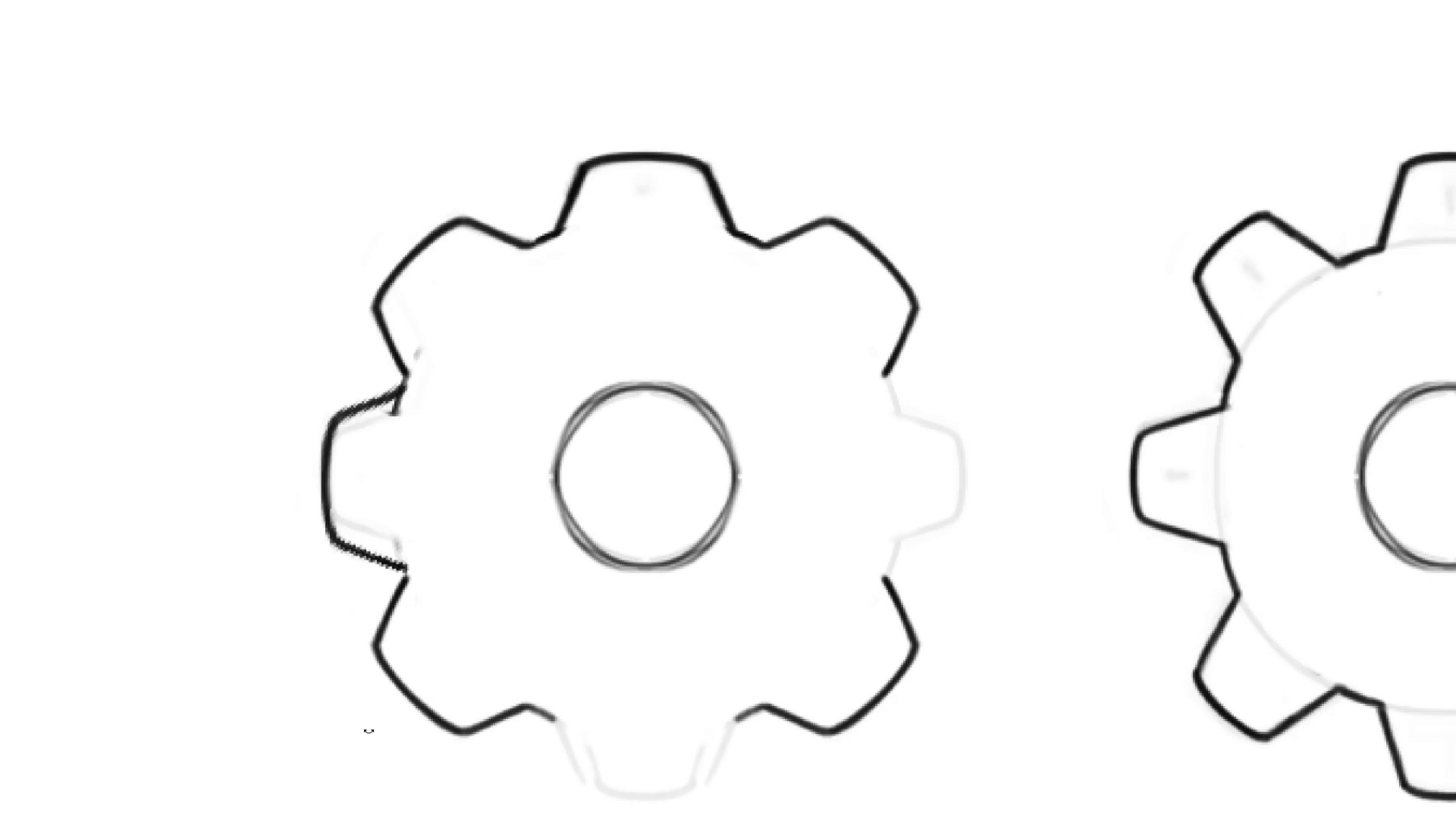 
hold_key(key=Space, duration=0.55)
 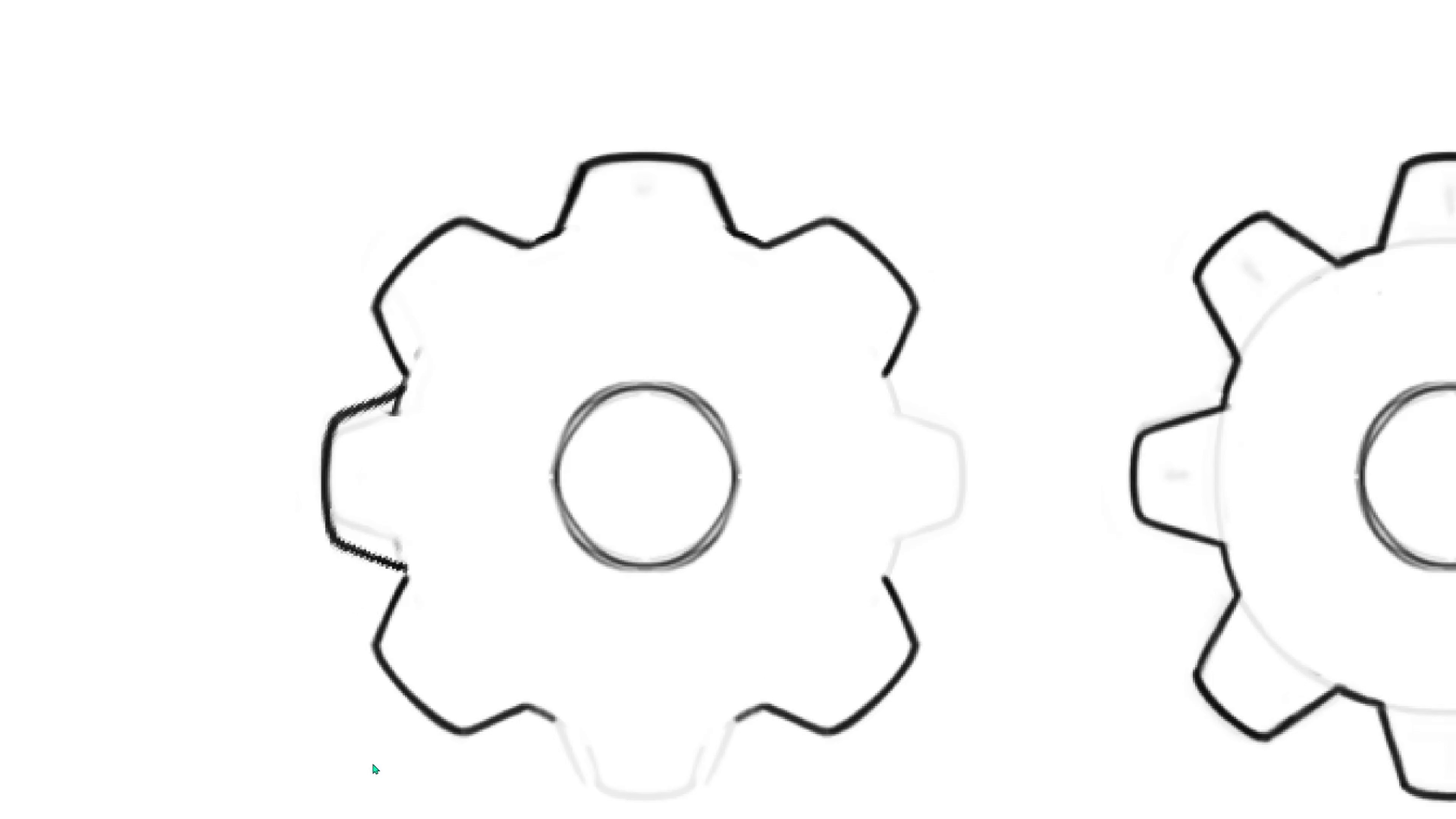 
key(L)
 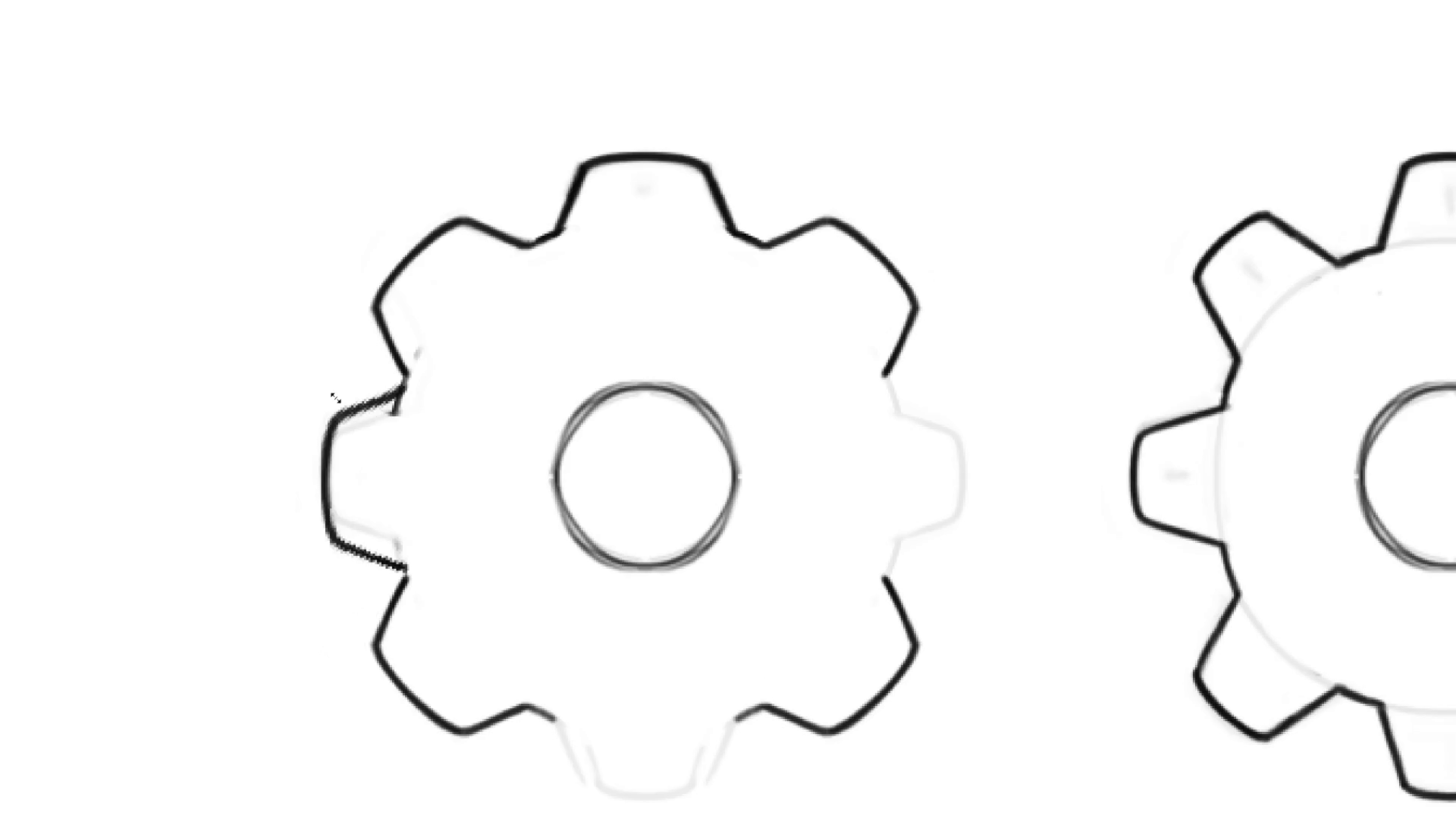 
left_click_drag(start_coordinate=[342, 301], to_coordinate=[358, 349])
 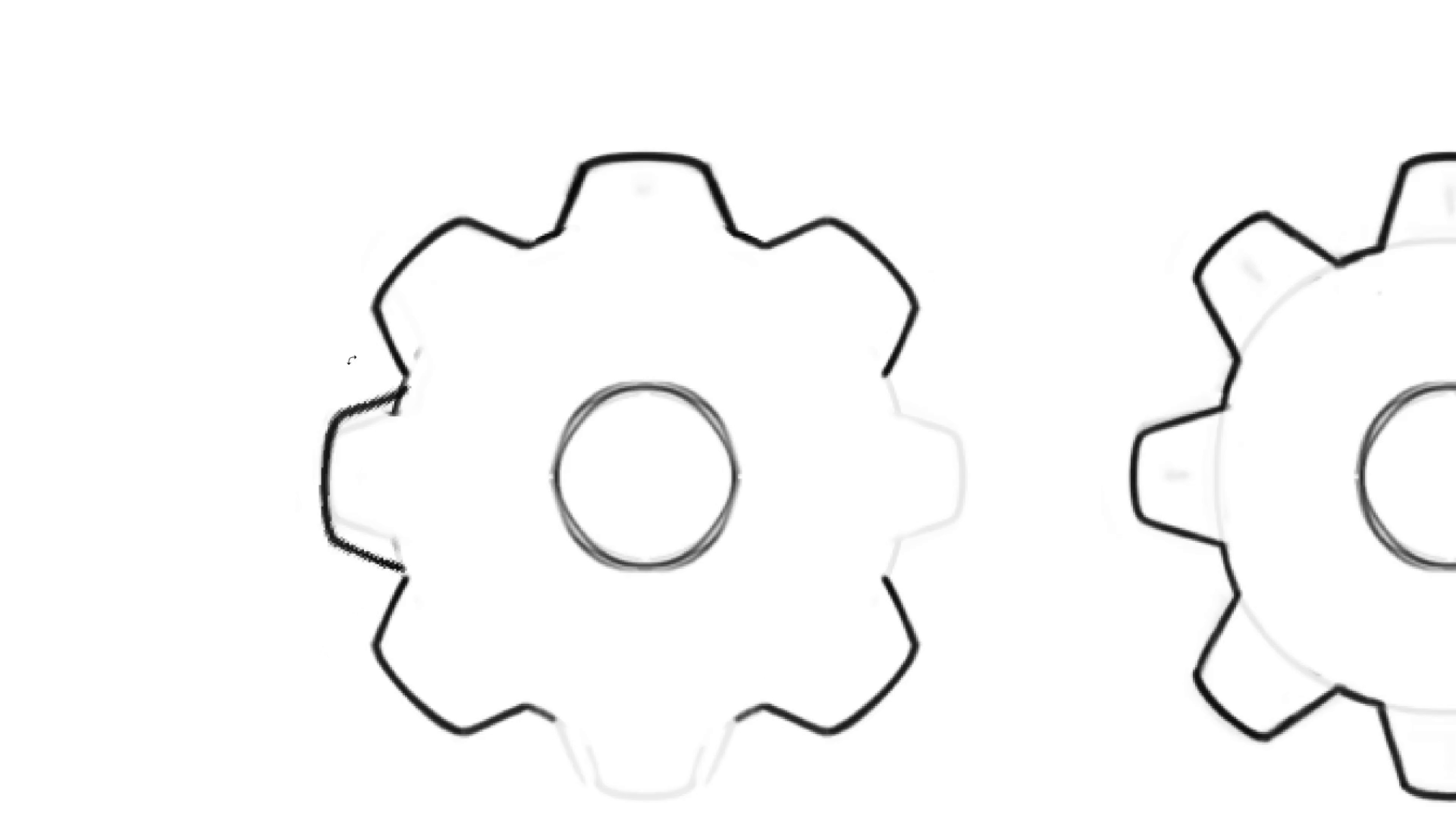 
key(Control+Z)
 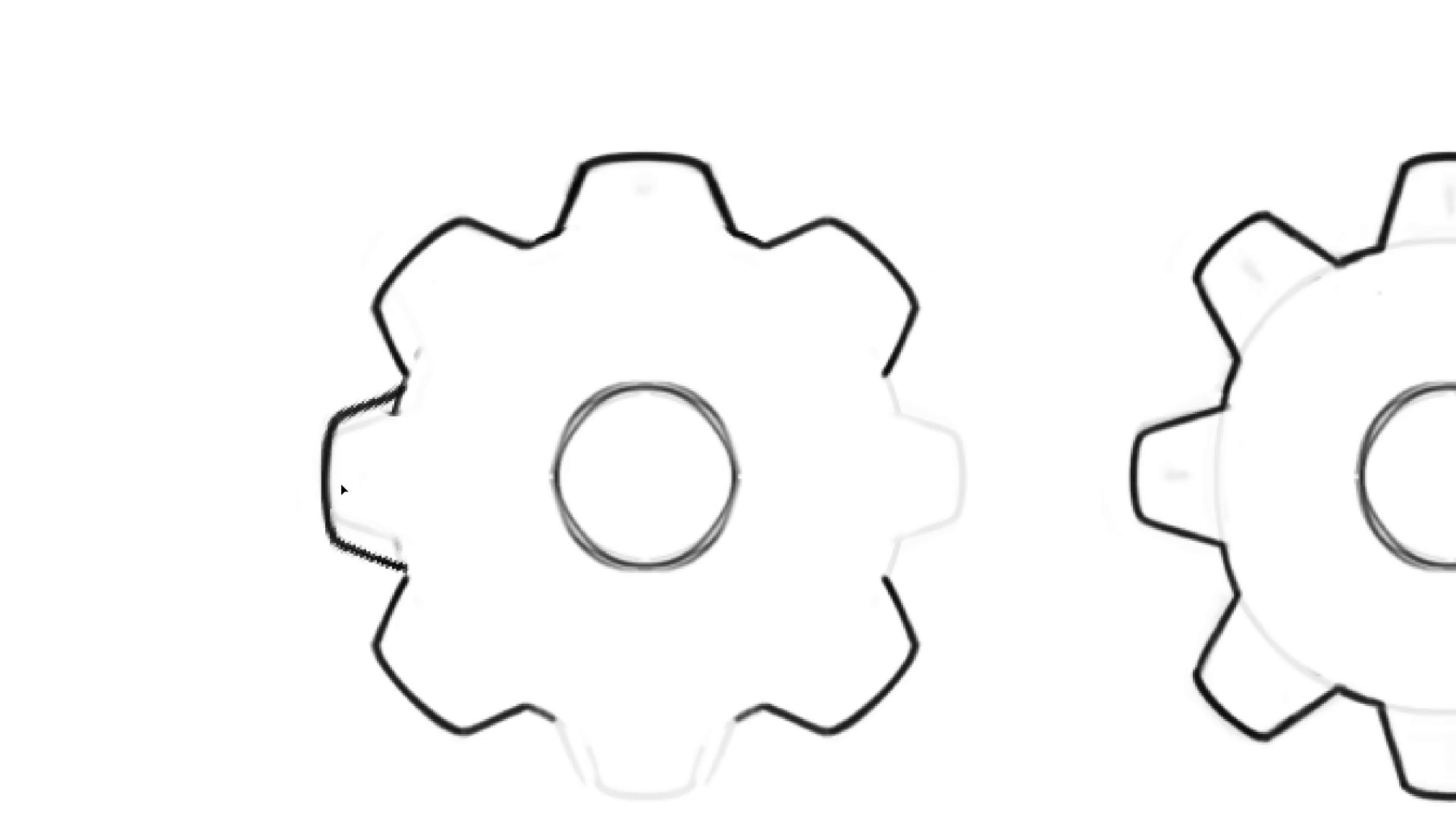 
key(Control+D)
 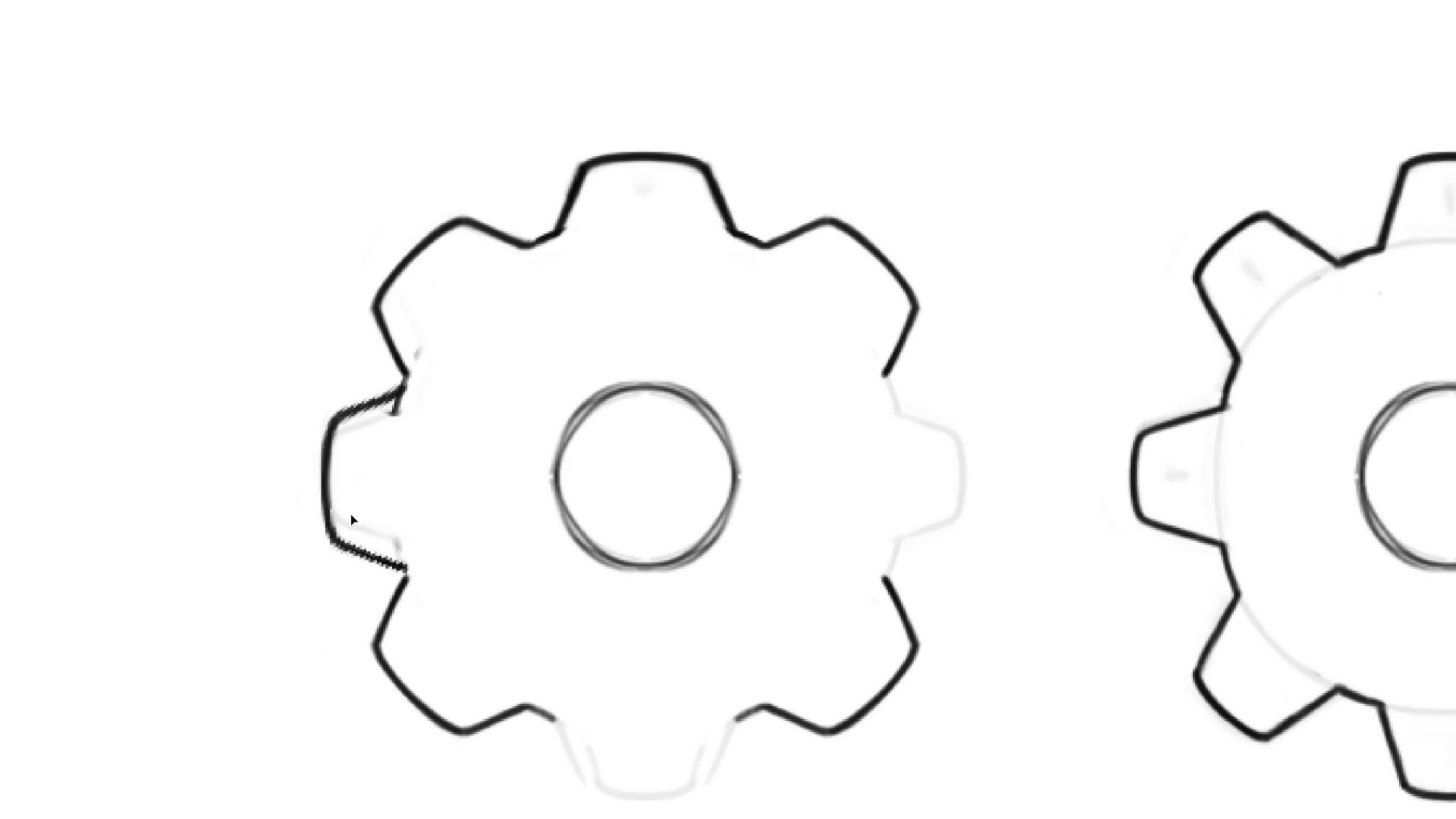 
key(L)
 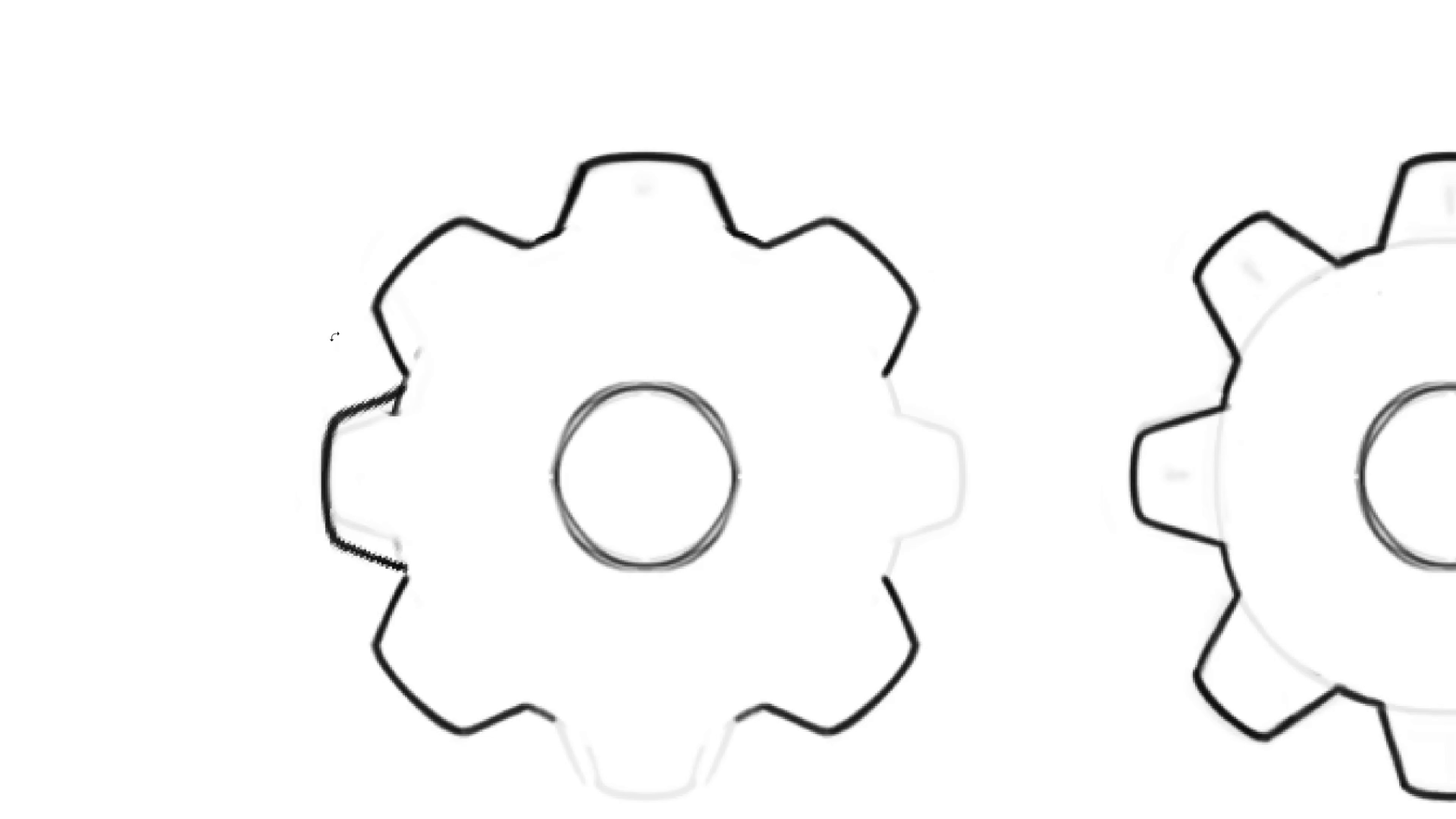 
left_click([334, 336])
 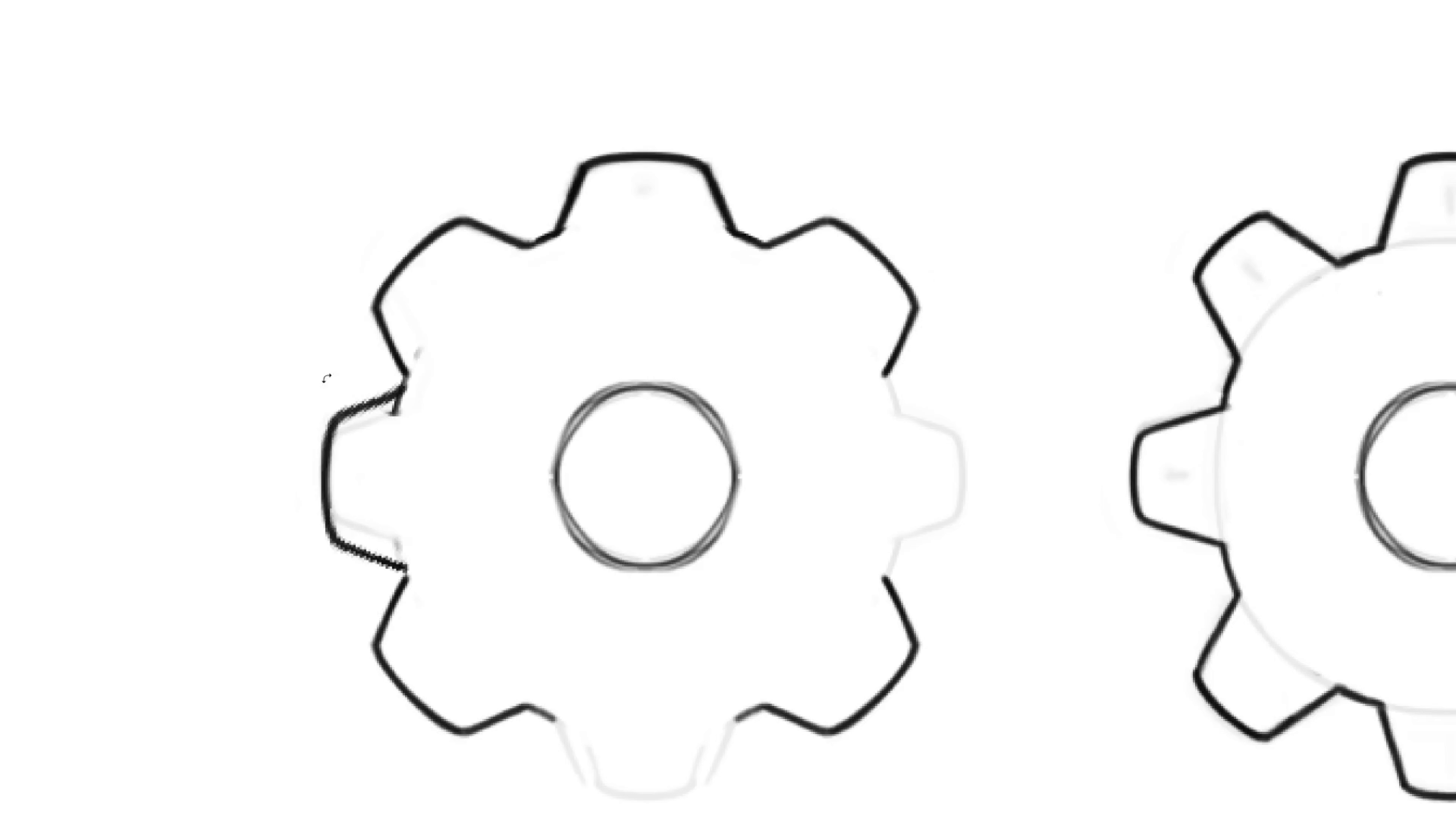 
key(Enter)
 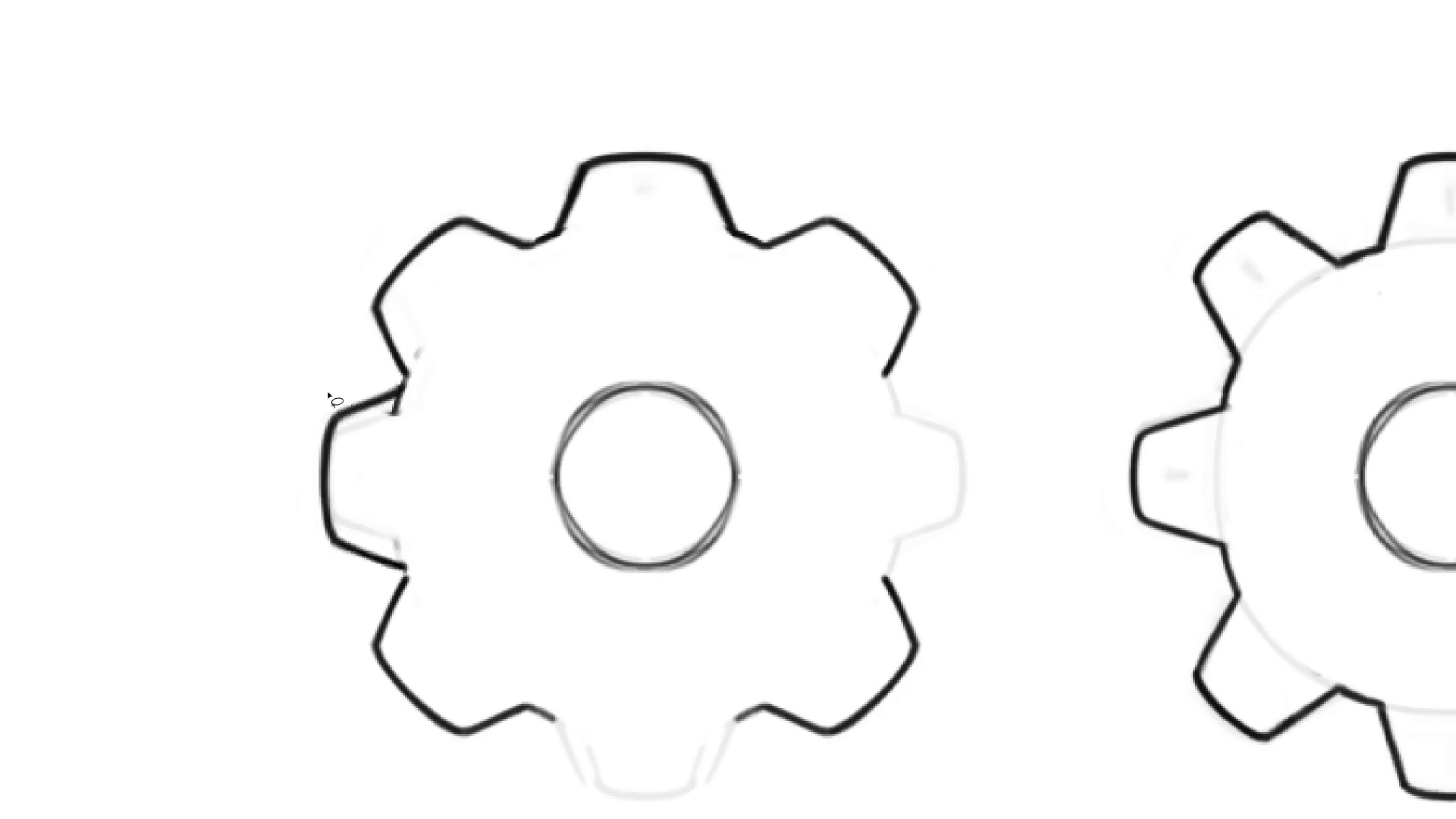 
key(Enter)
 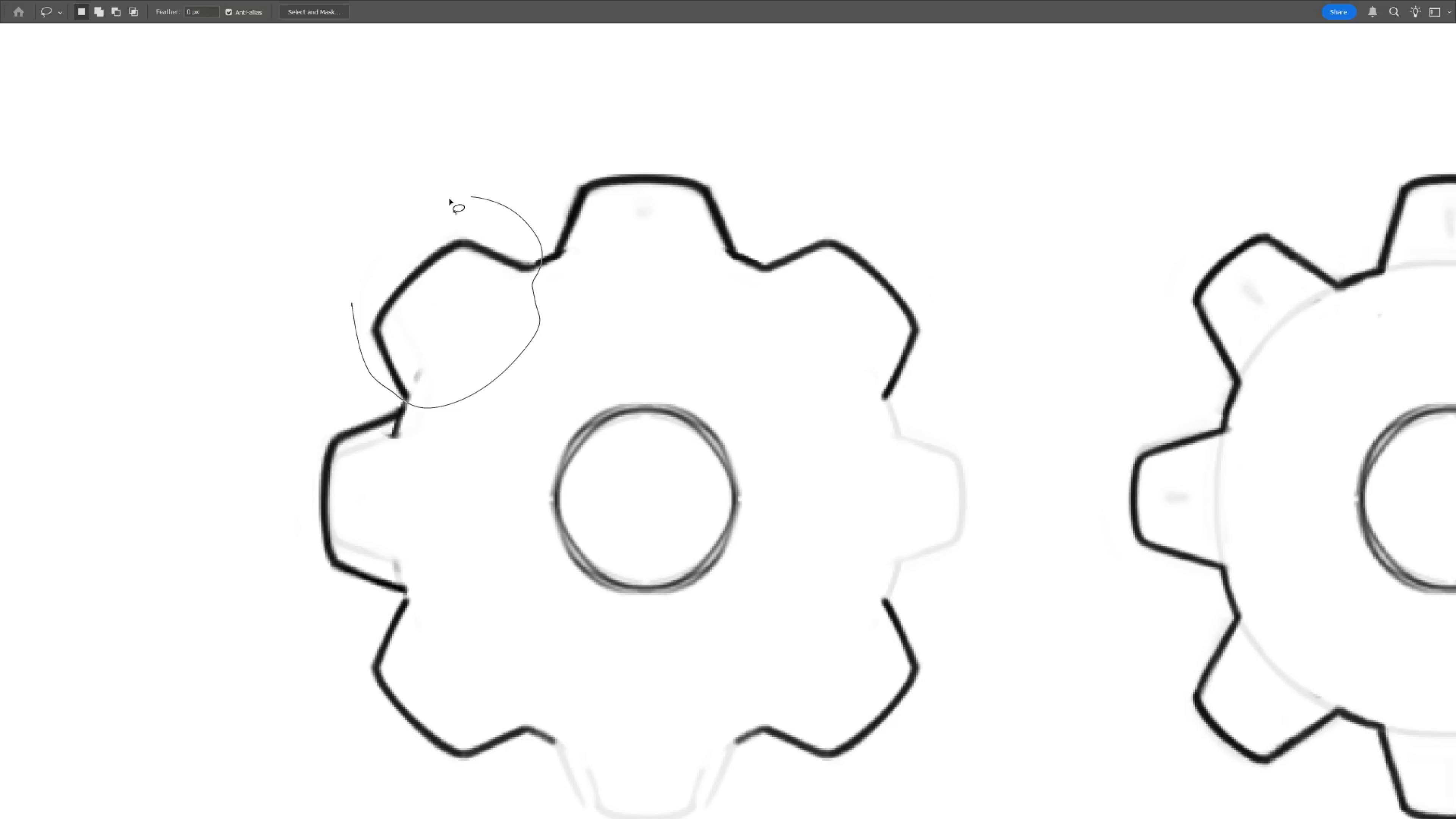 
key(V)
 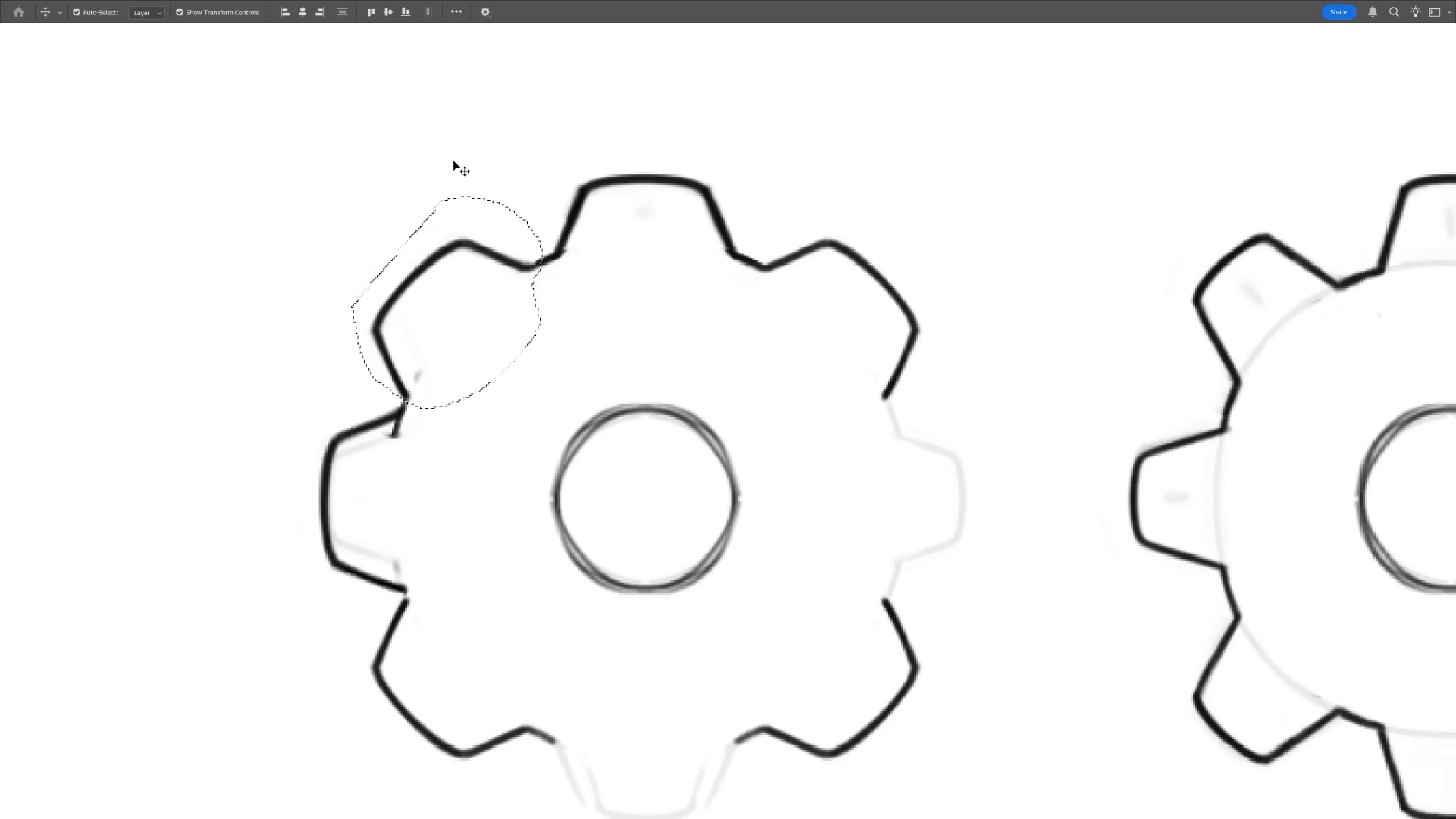 
key(ArrowUp)
 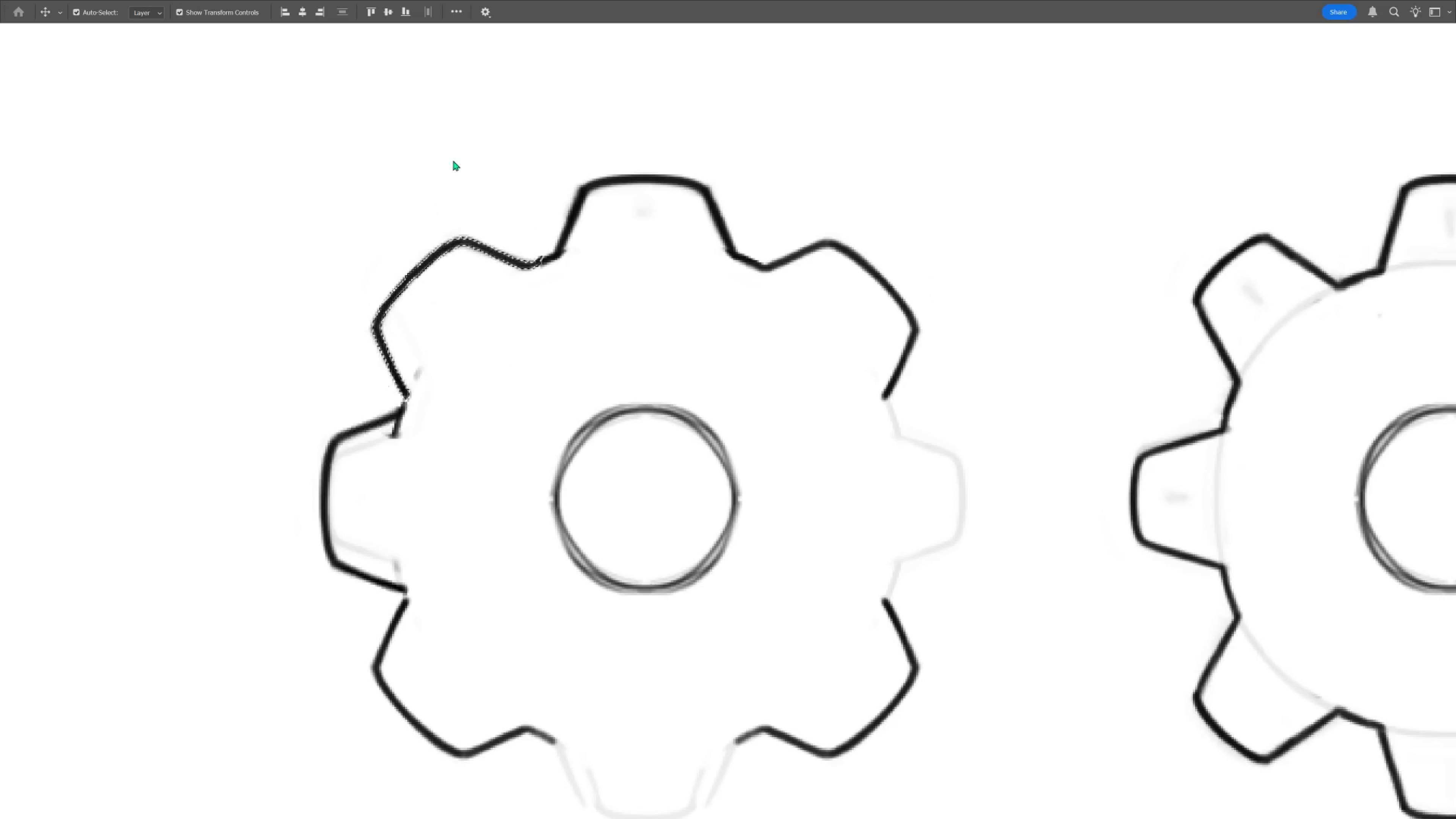 
key(ArrowRight)
 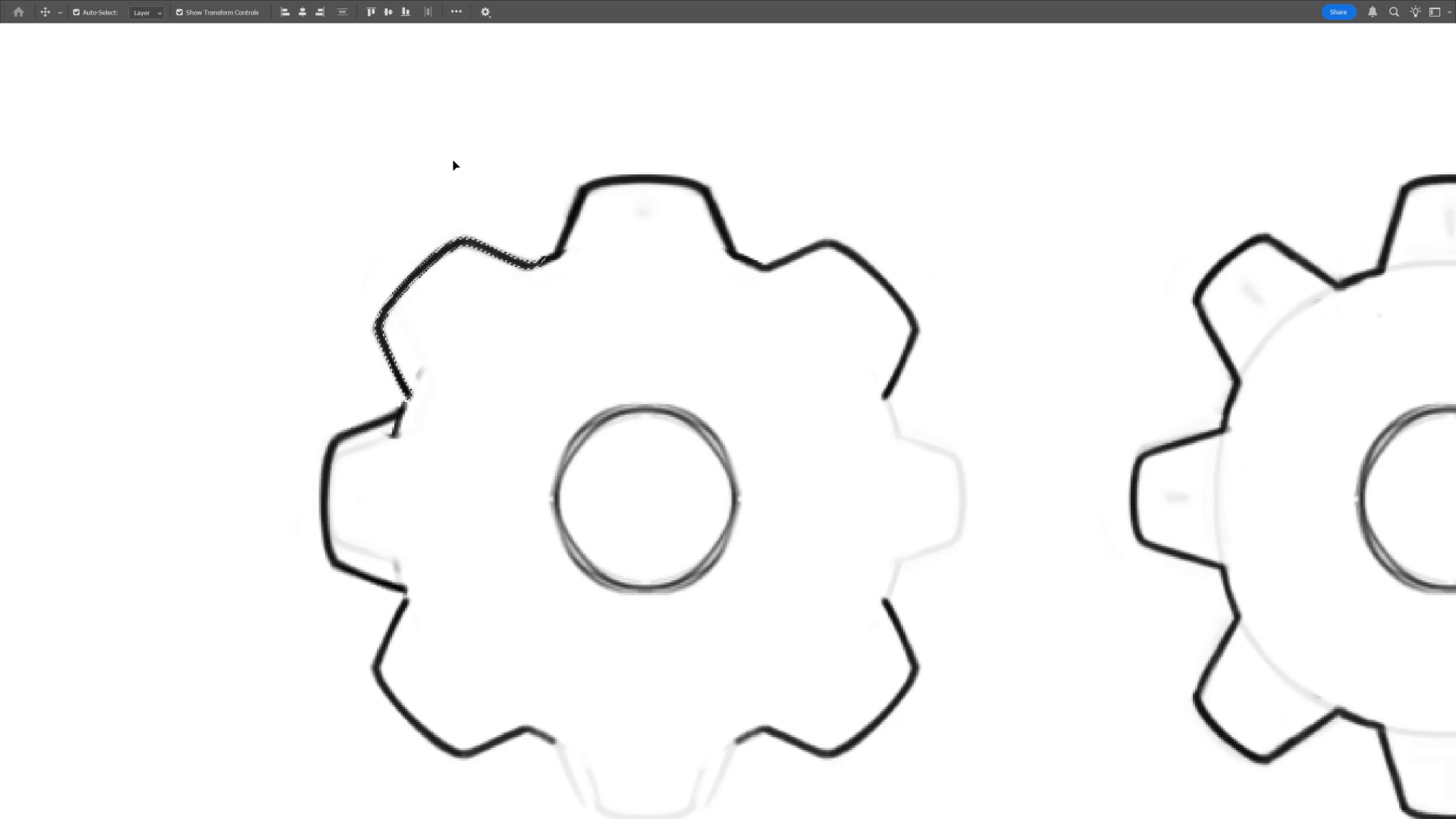 
key(ArrowRight)
 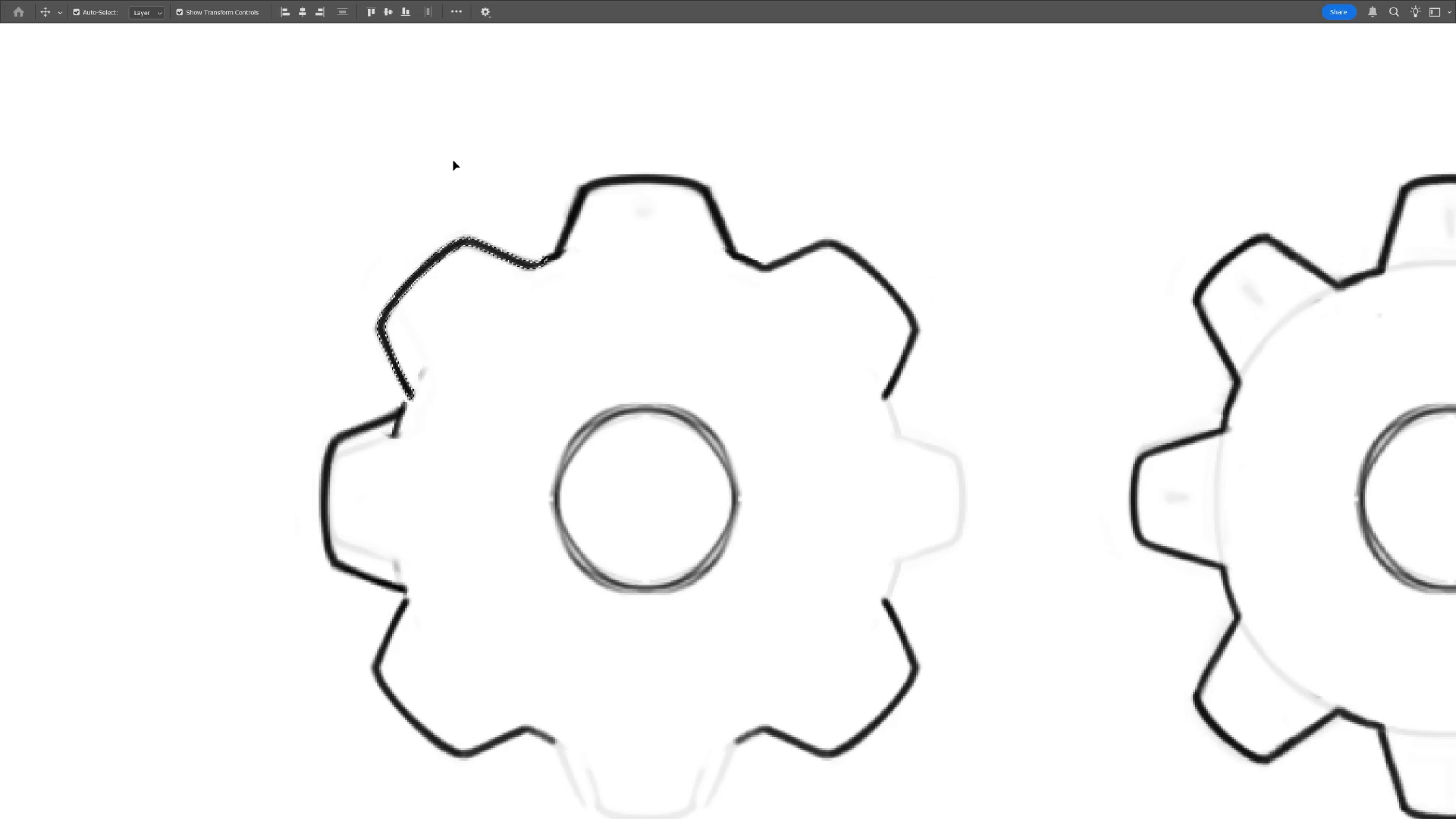 
key(ArrowUp)
 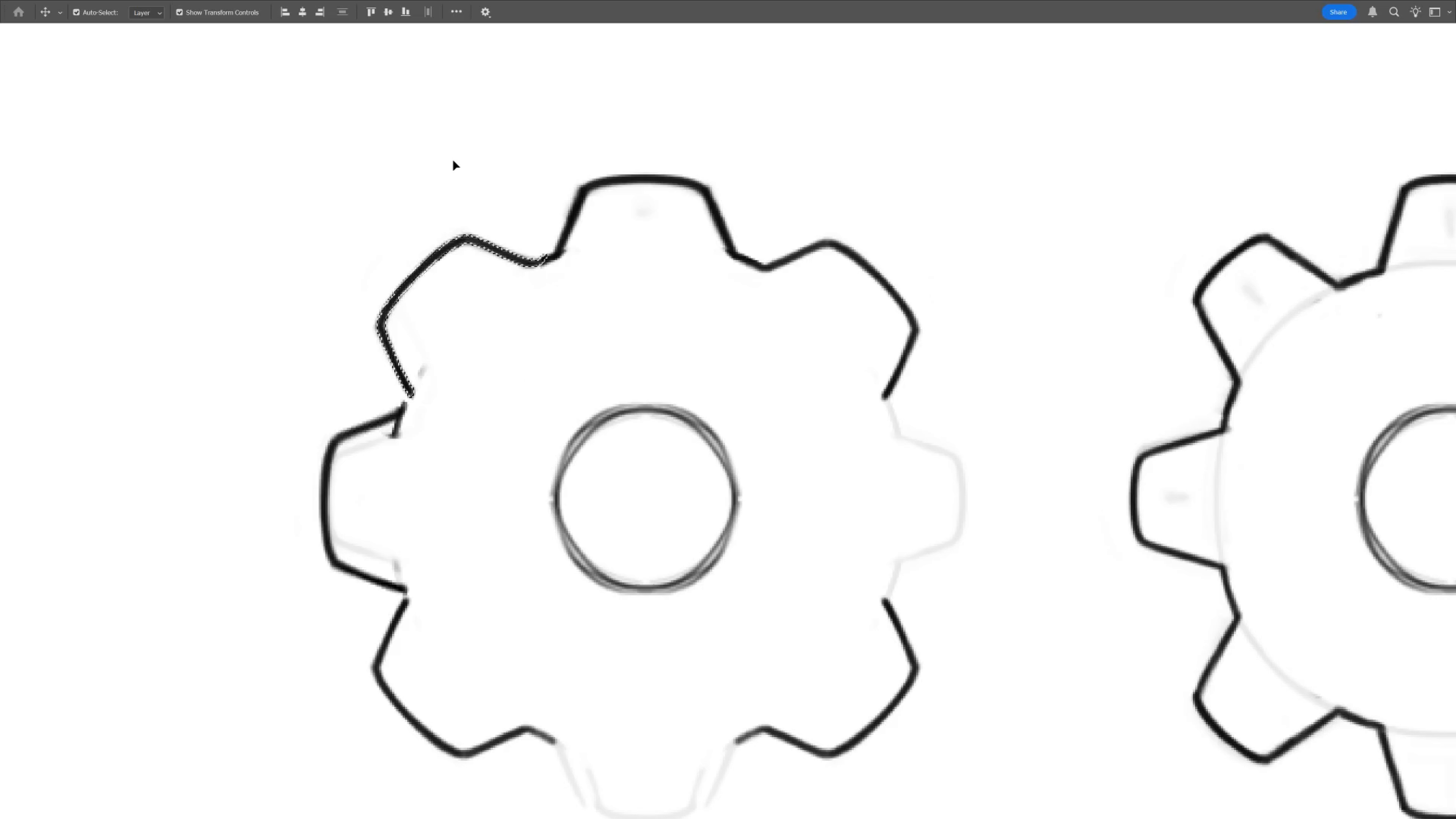 
key(ArrowRight)
 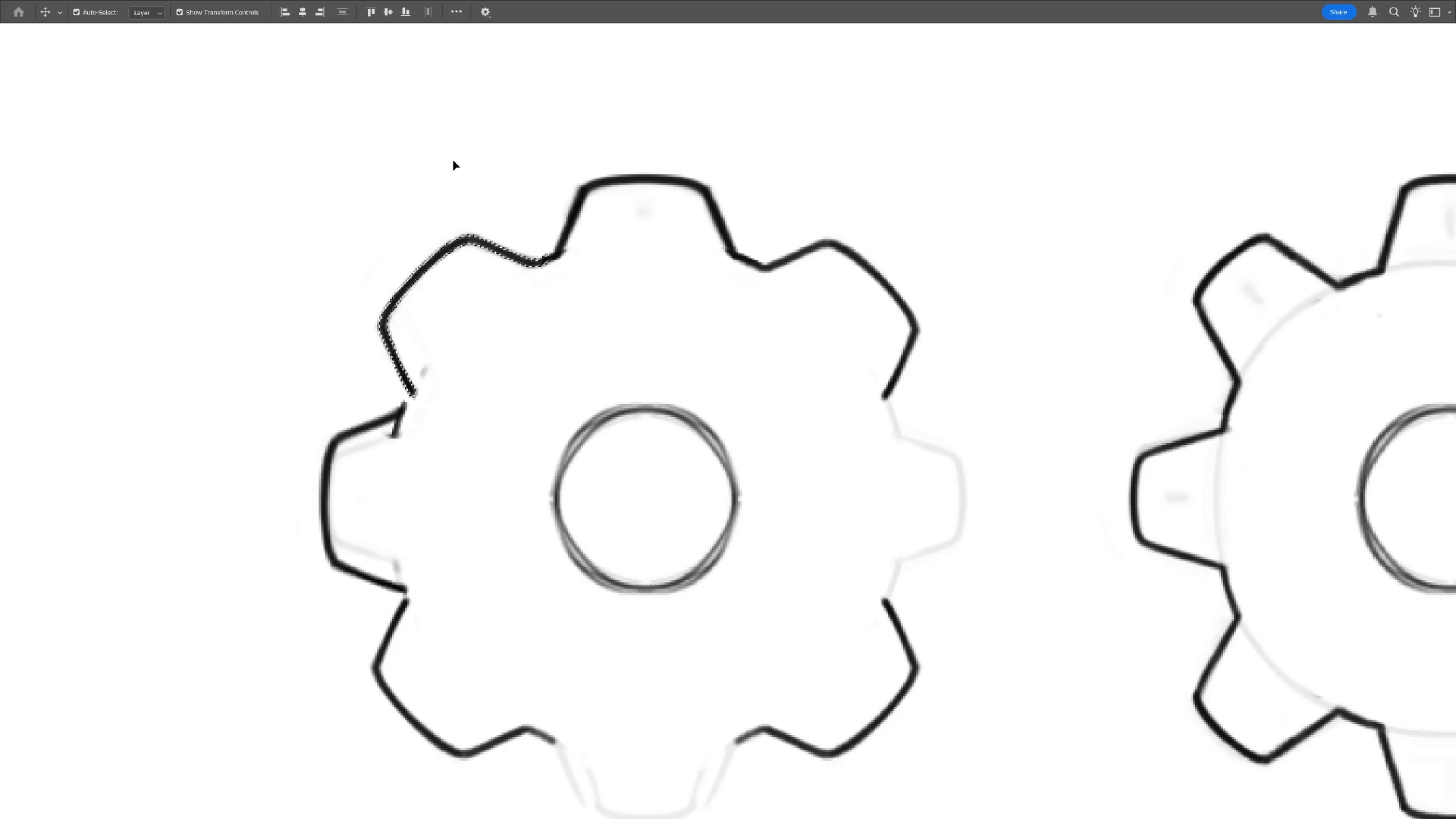 
key(ArrowUp)
 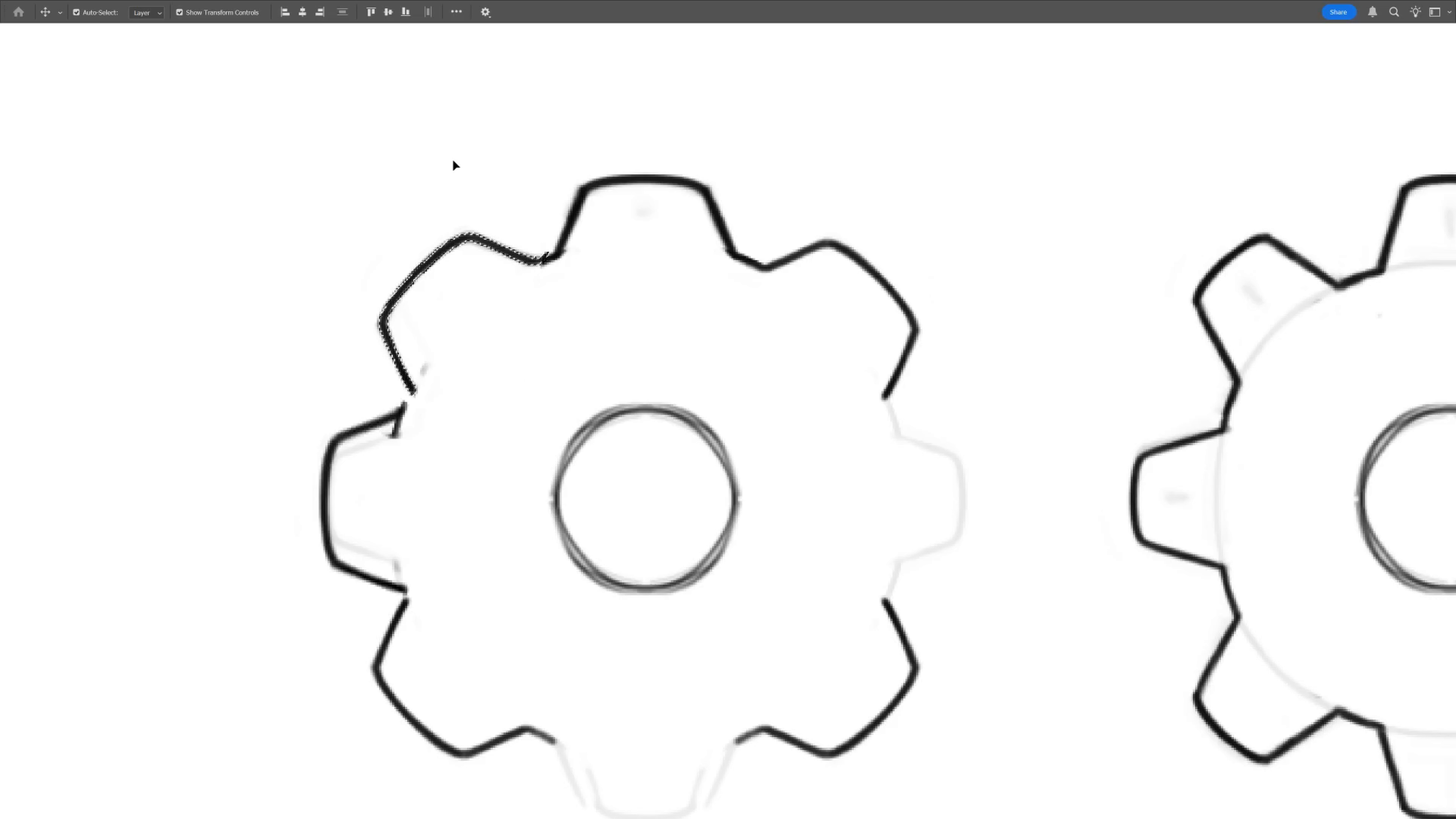 
key(ArrowDown)
 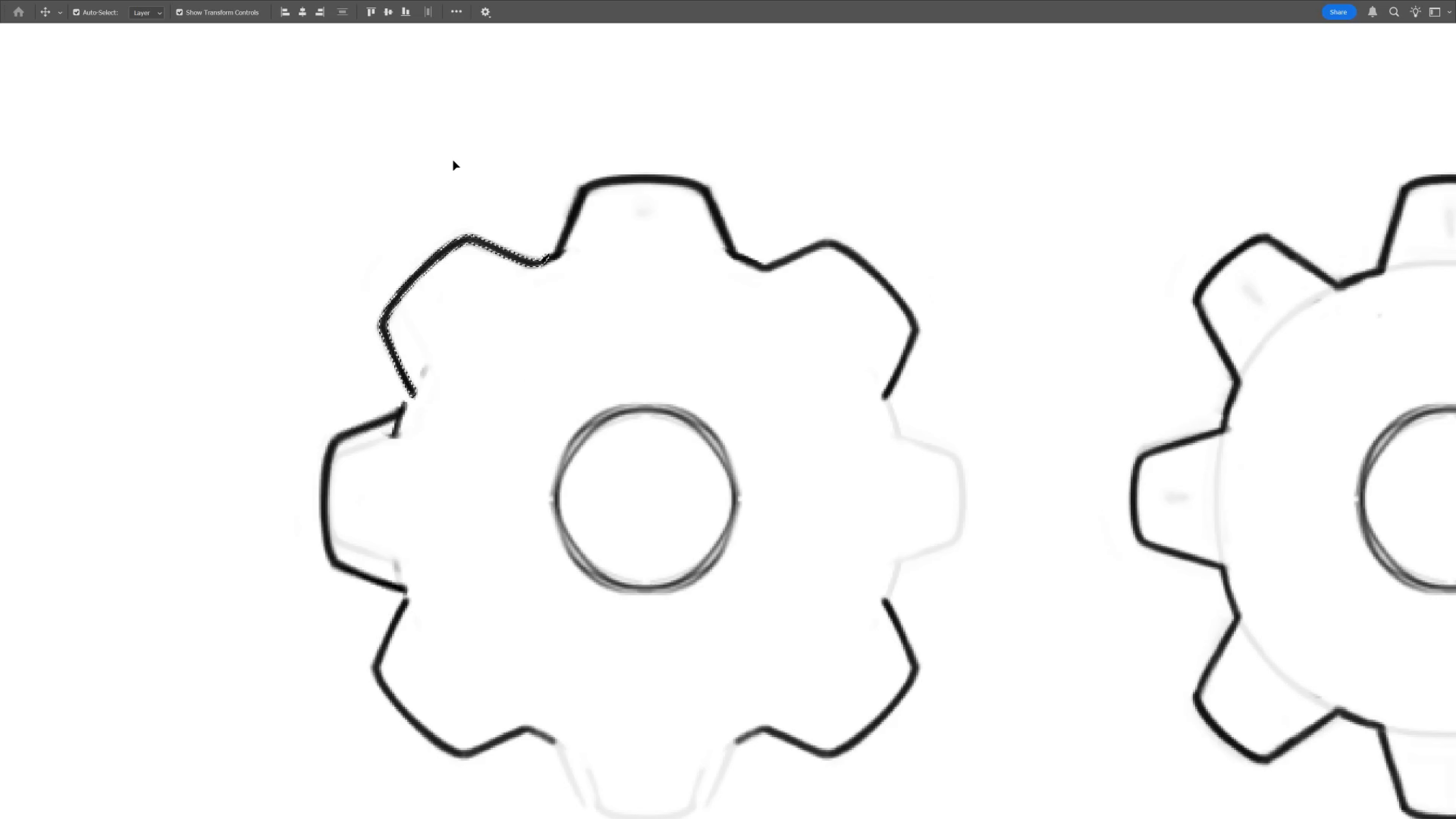 
key(ArrowRight)
 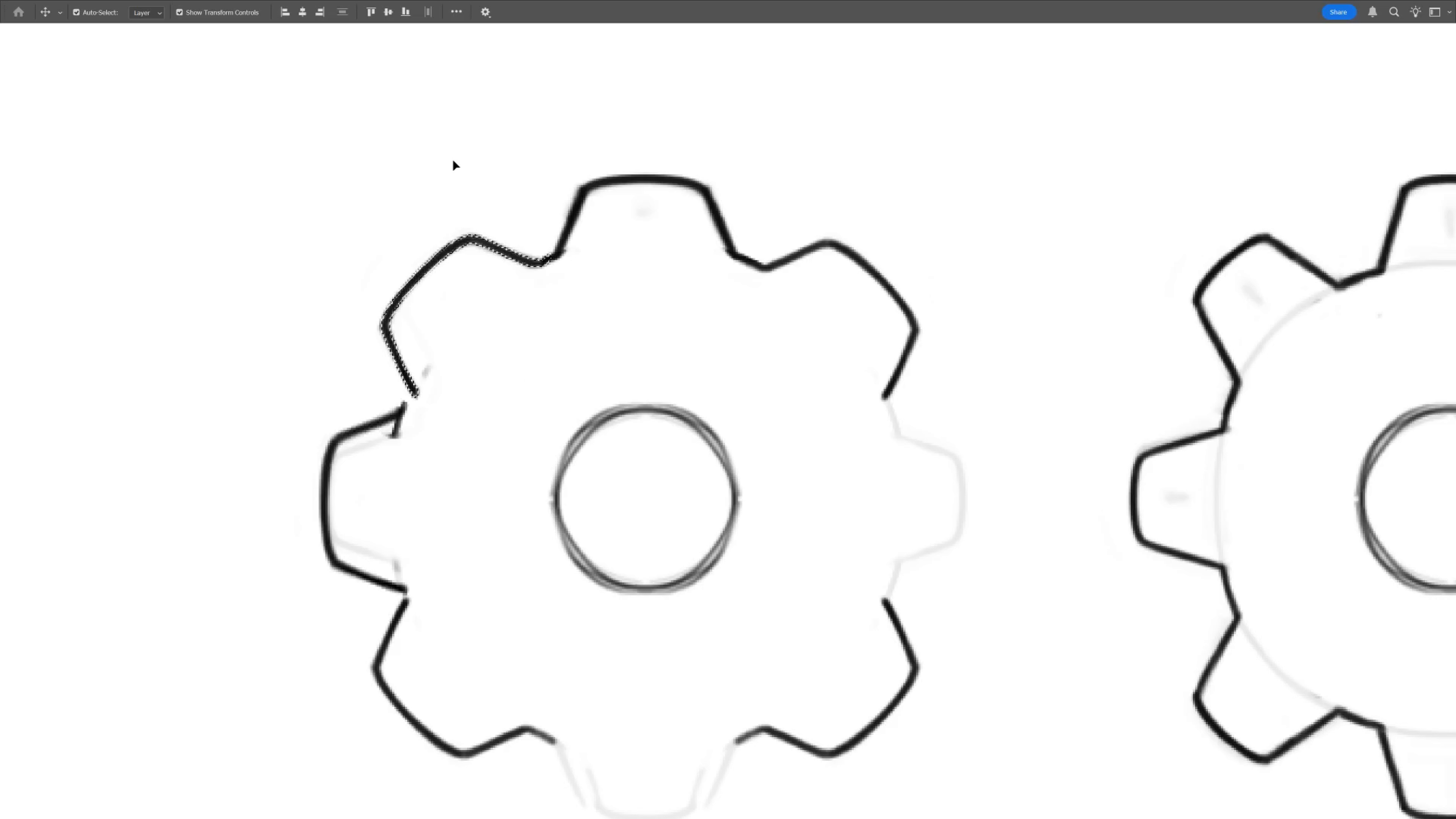 
key(ArrowUp)
 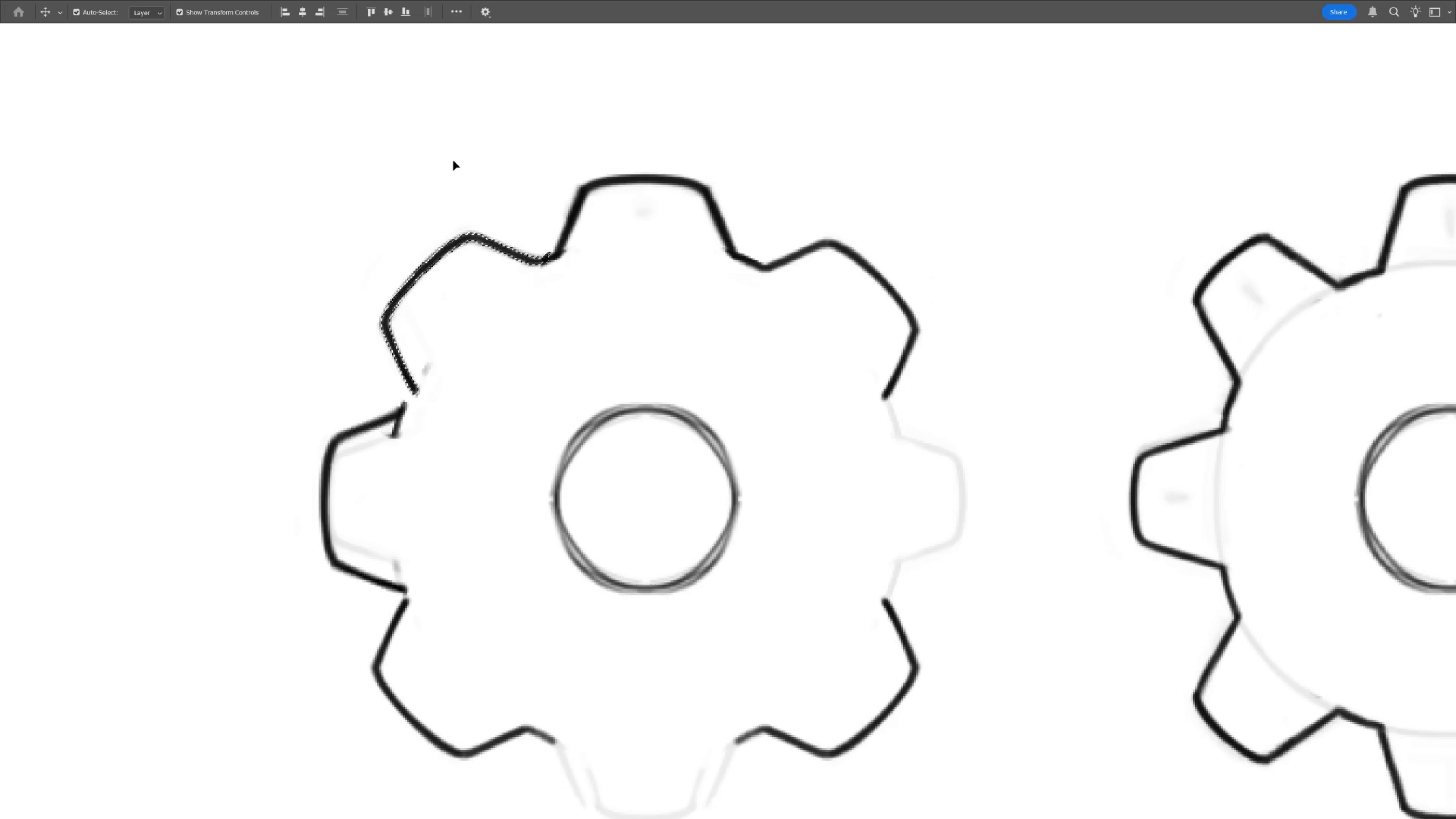 
key(ArrowLeft)
 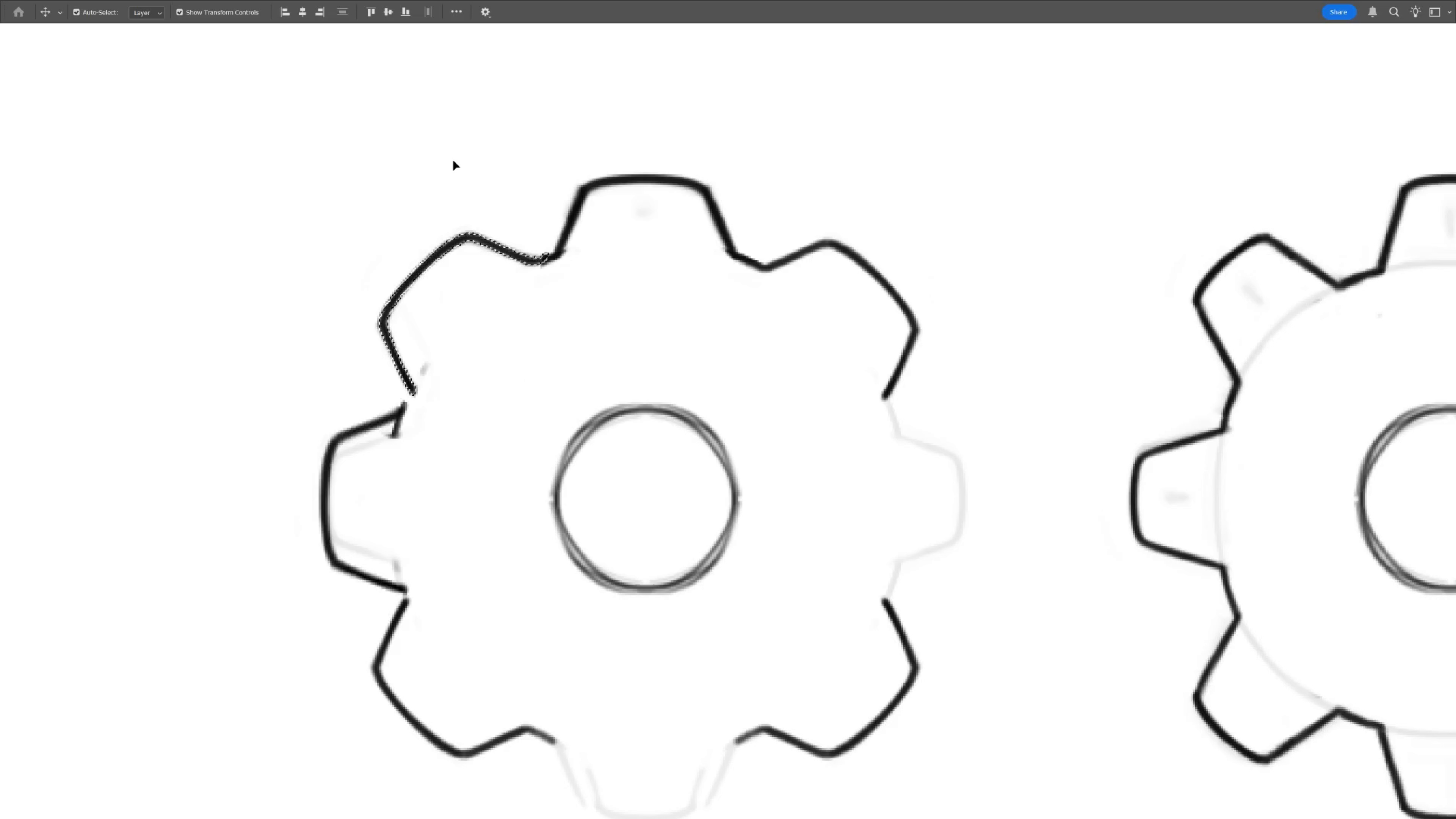 
key(ArrowUp)
 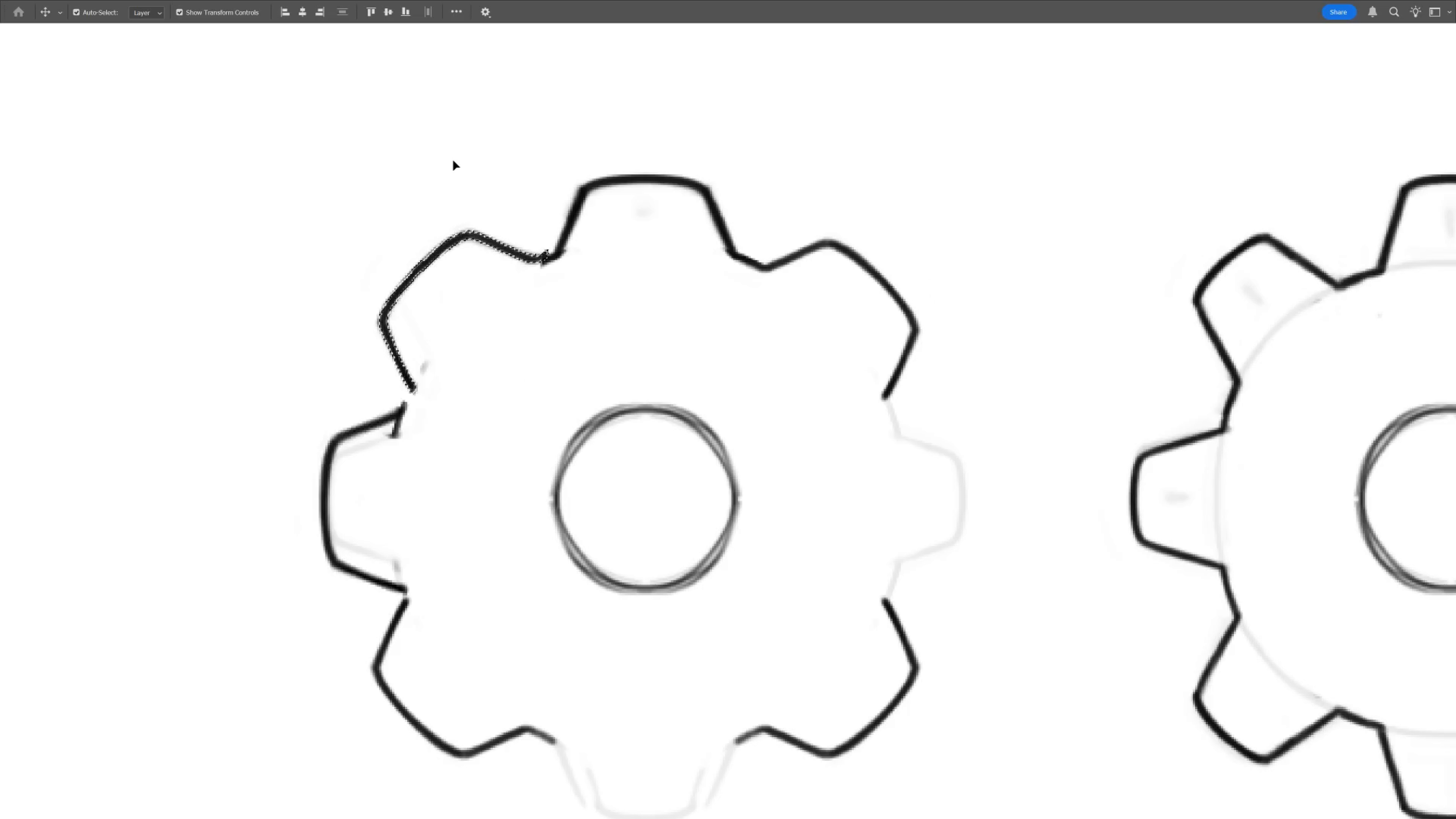 
key(ArrowLeft)
 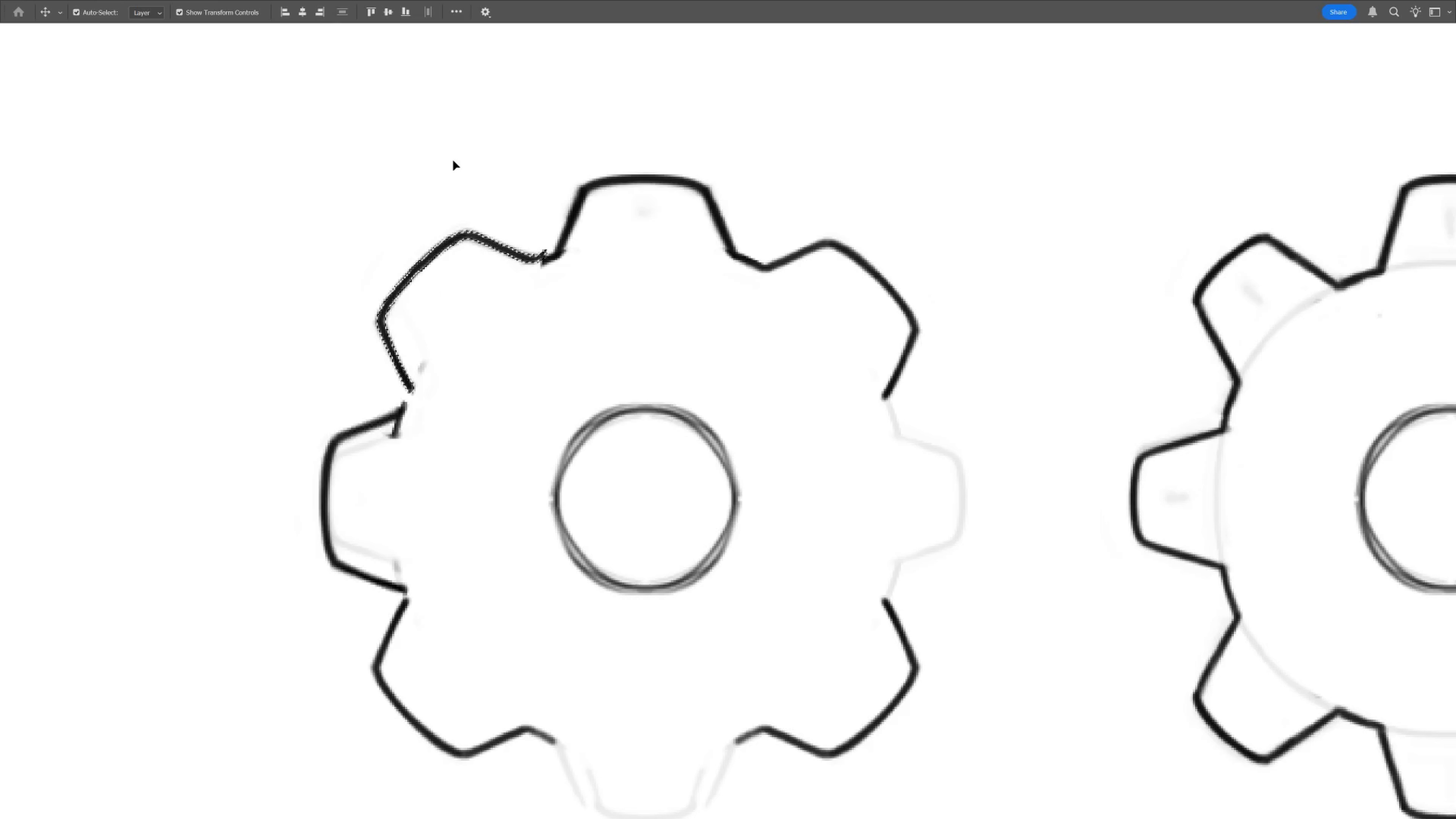 
key(ArrowDown)
 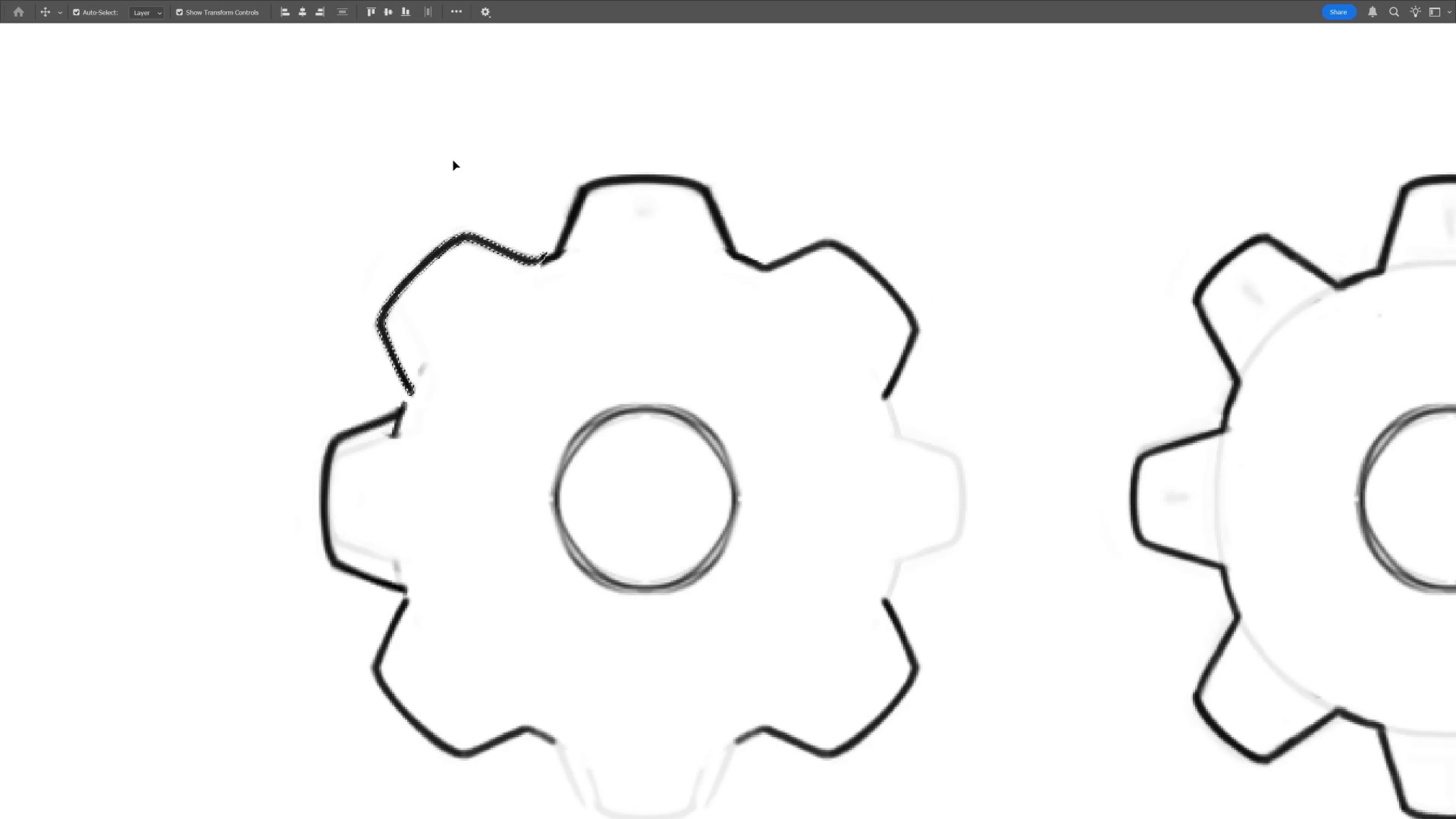 
key(ArrowRight)
 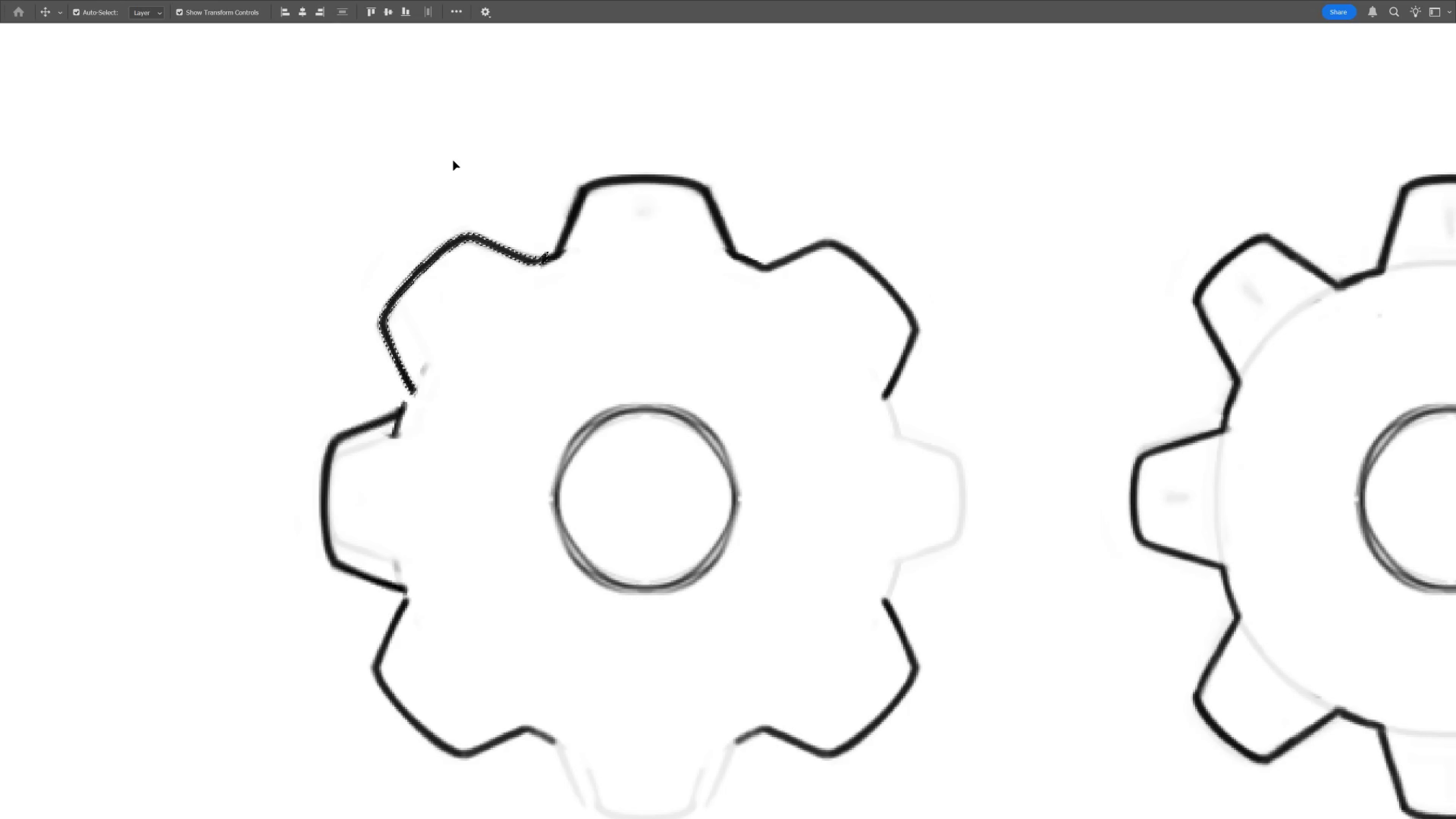 
key(ArrowUp)
 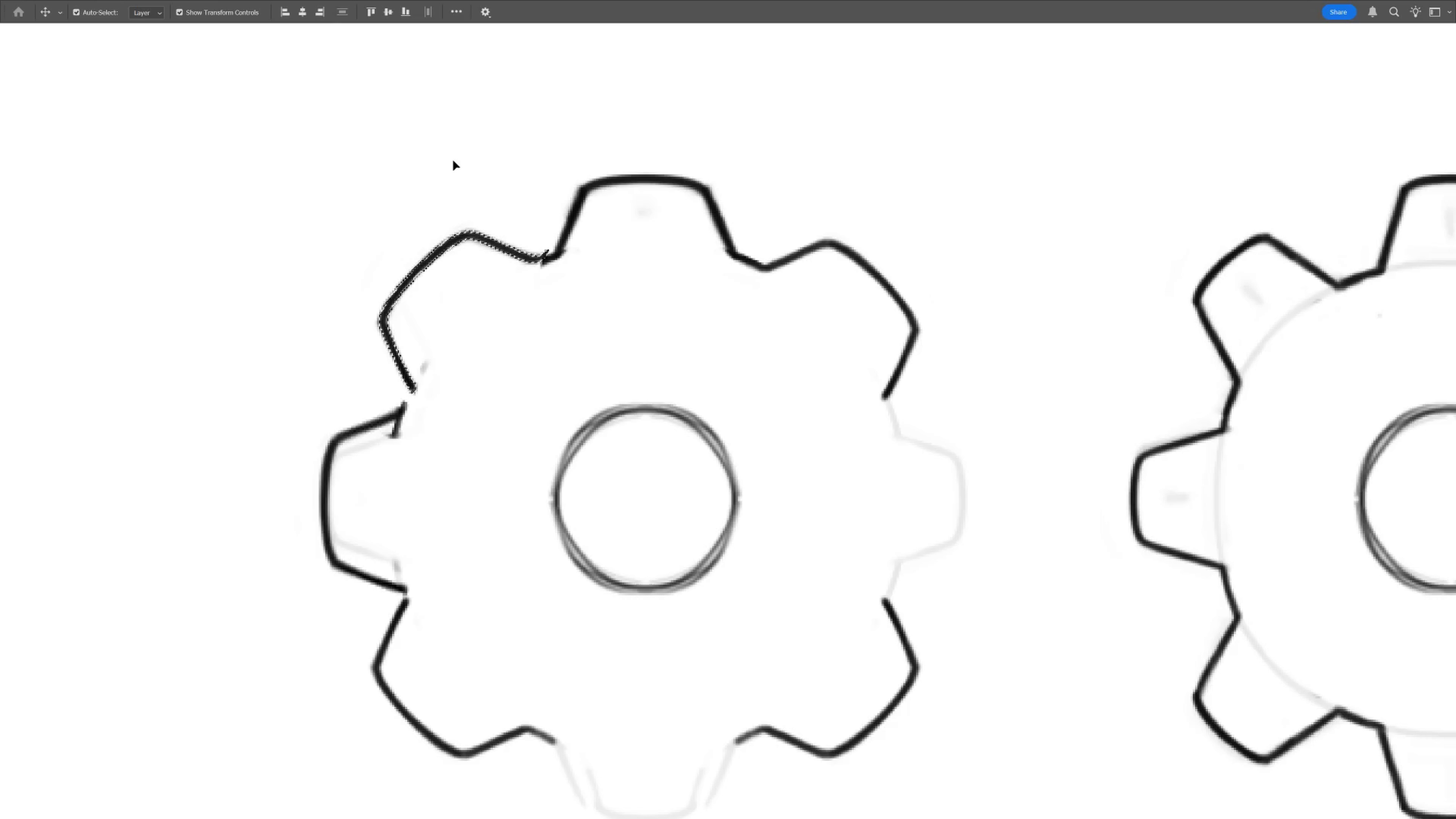 
key(ArrowLeft)
 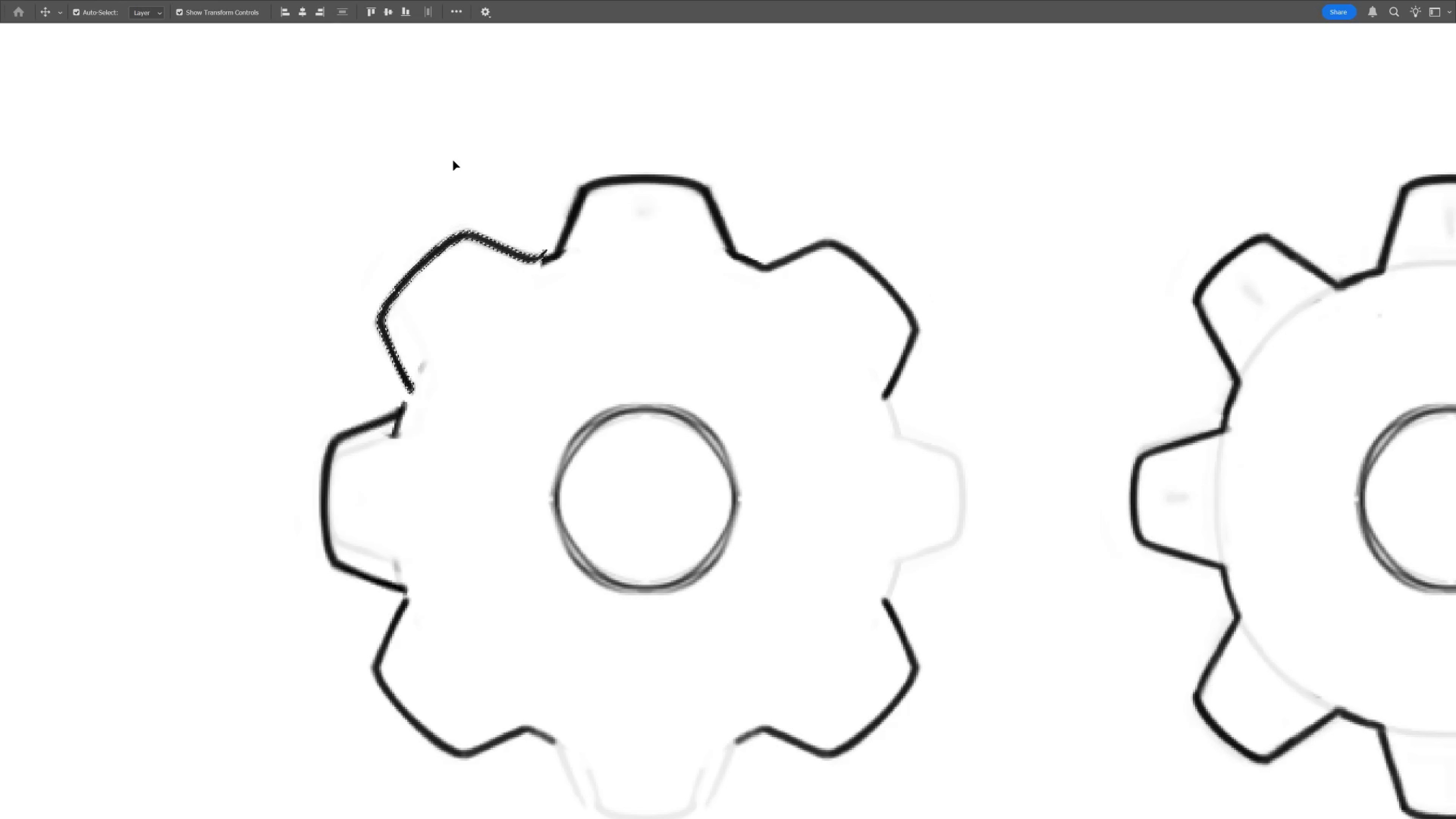 
key(ArrowDown)
 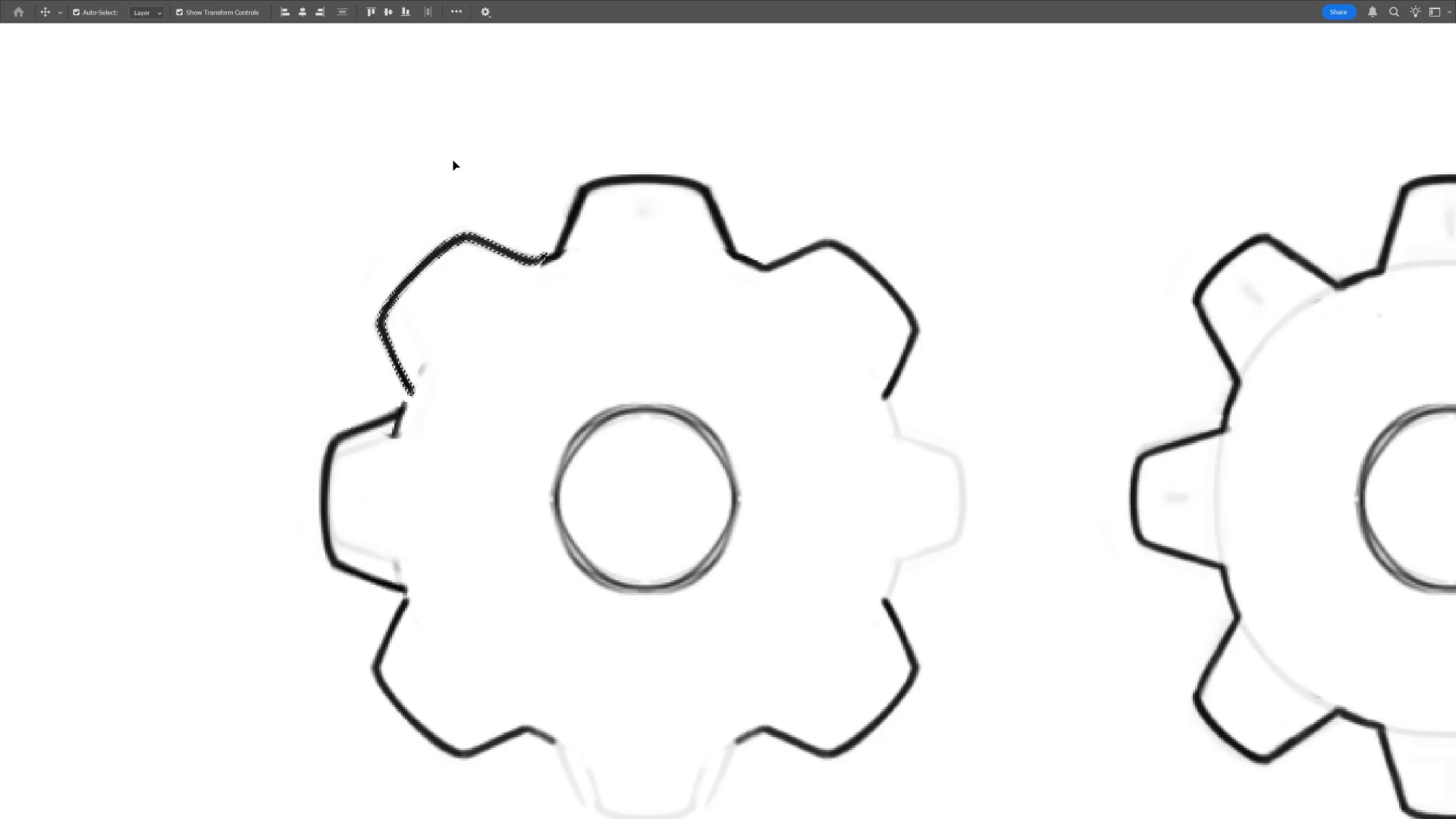 
key(ArrowLeft)
 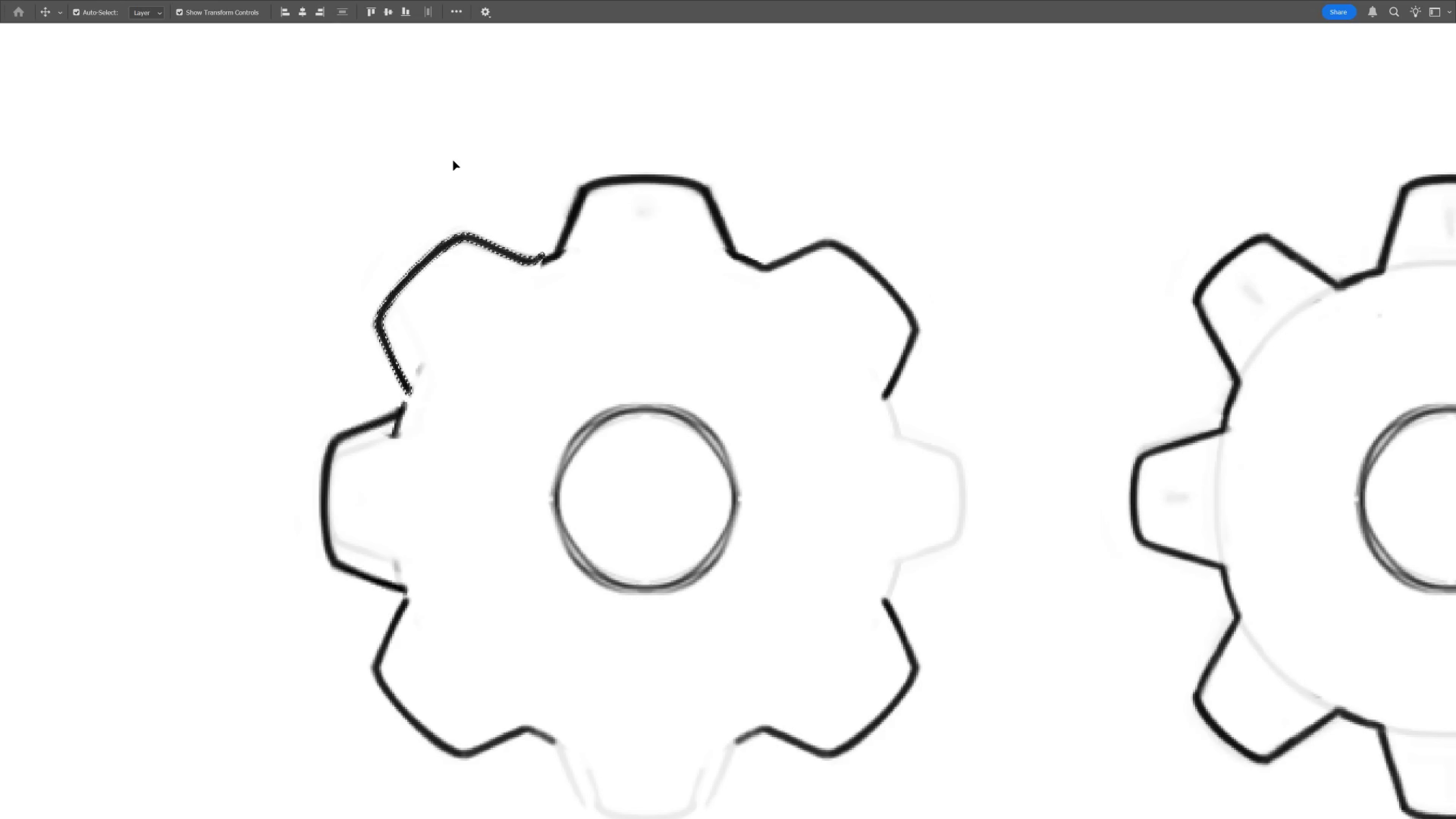 
key(ArrowRight)
 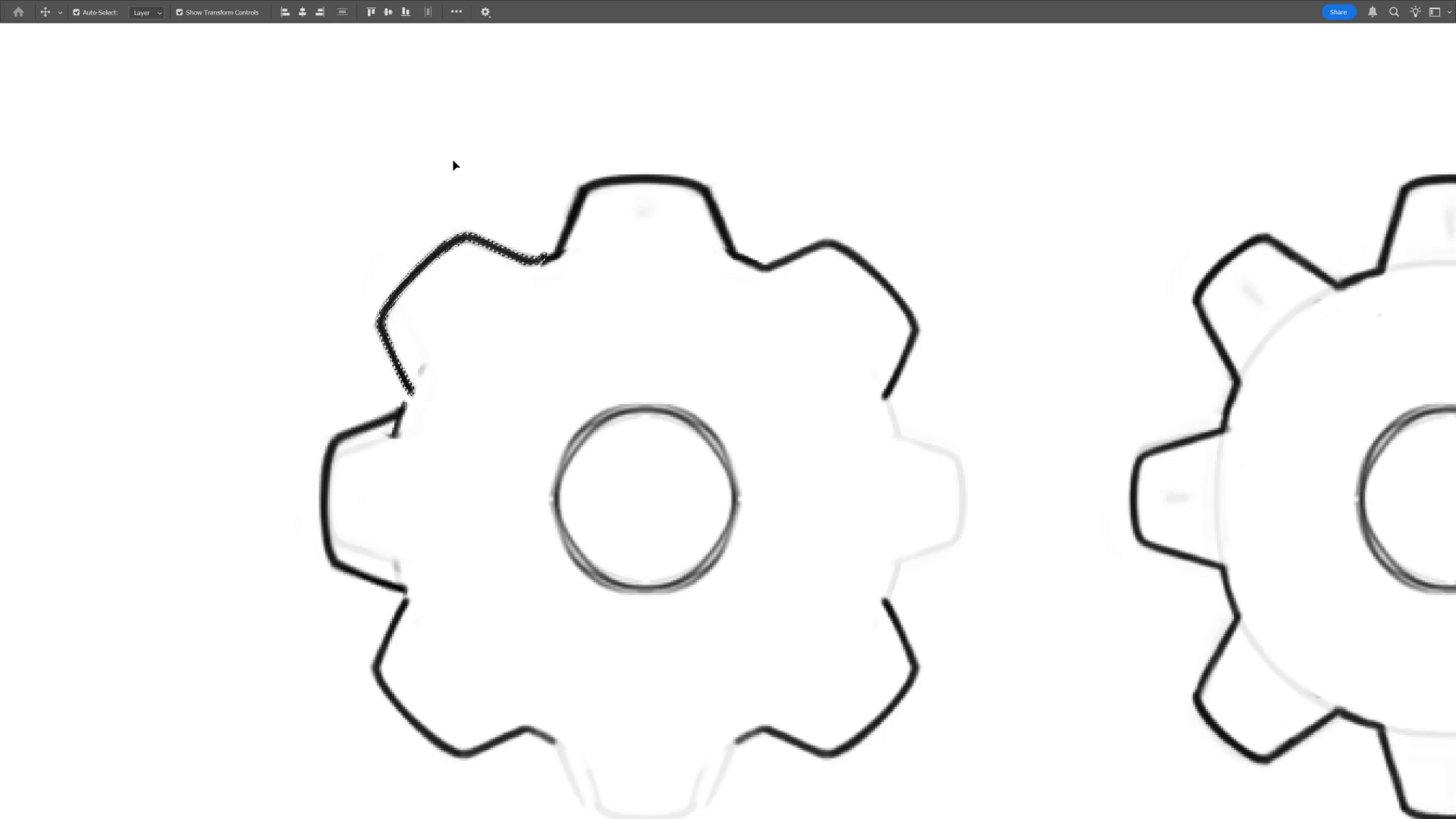 
key(Control+D)
 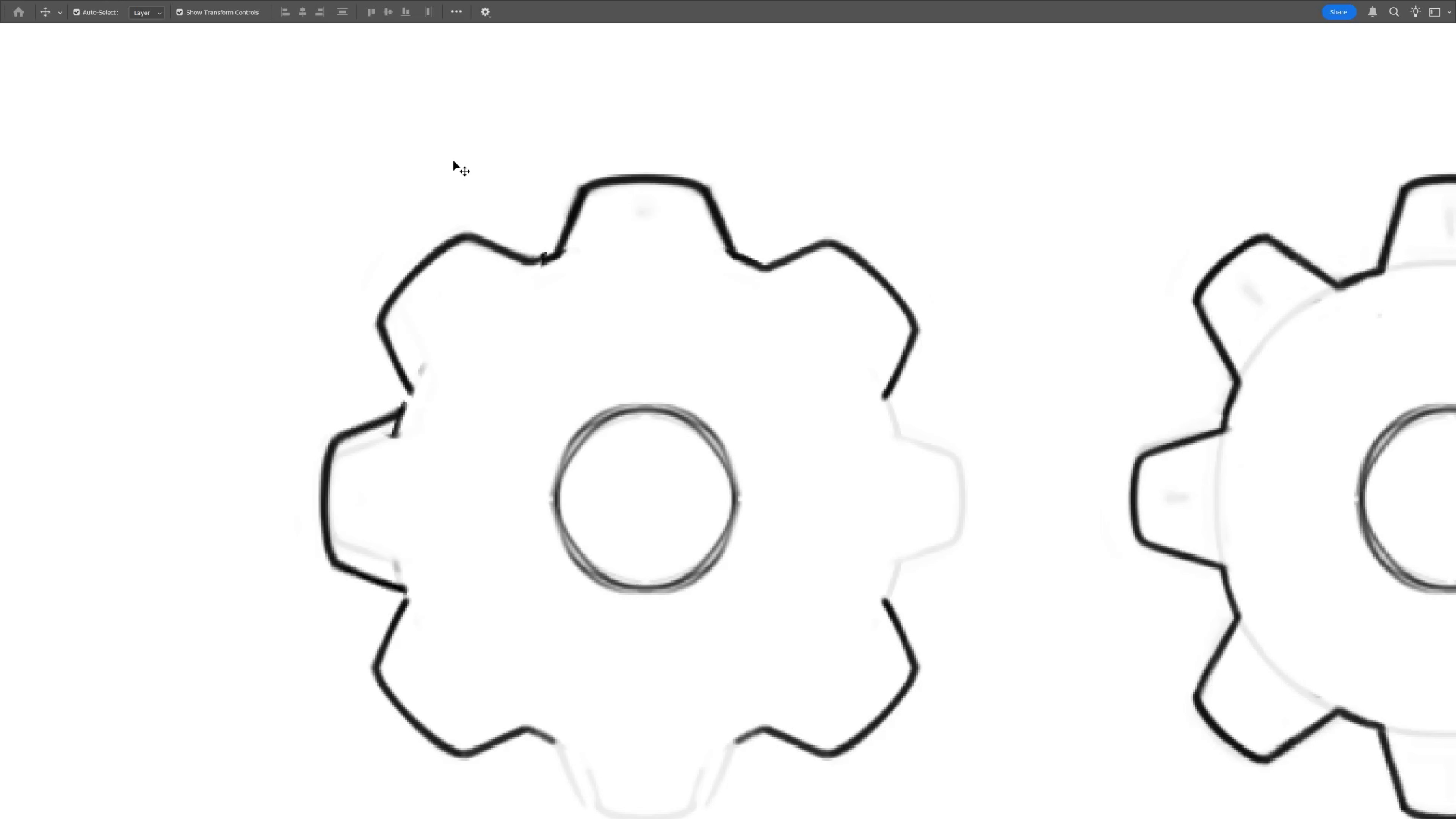 
hold_key(key=Space, duration=1.28)
 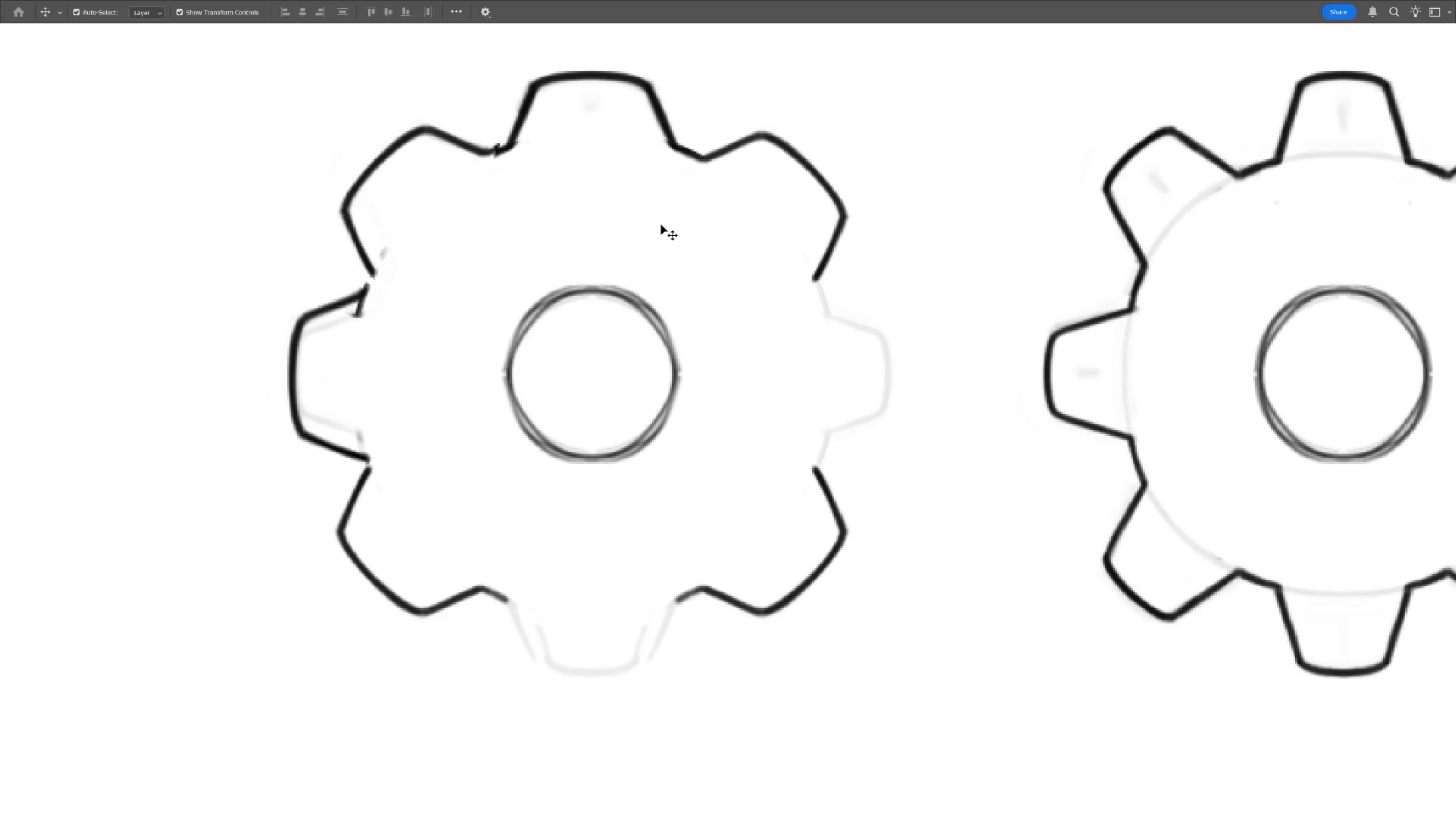 
left_click_drag(start_coordinate=[722, 353], to_coordinate=[661, 240])
 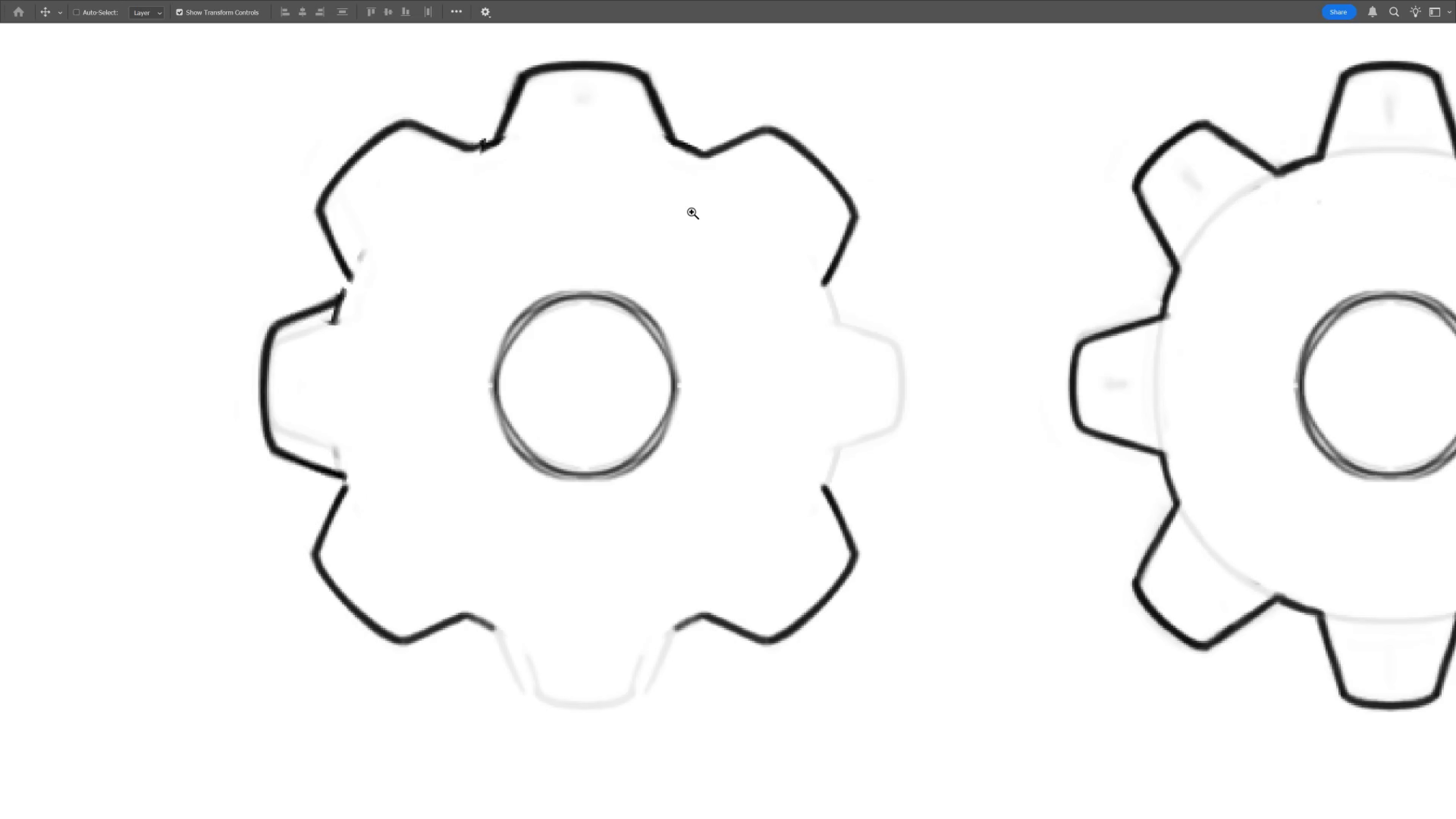 
hold_key(key=ControlLeft, duration=0.61)
left_click_drag(start_coordinate=[691, 212], to_coordinate=[677, 243])
 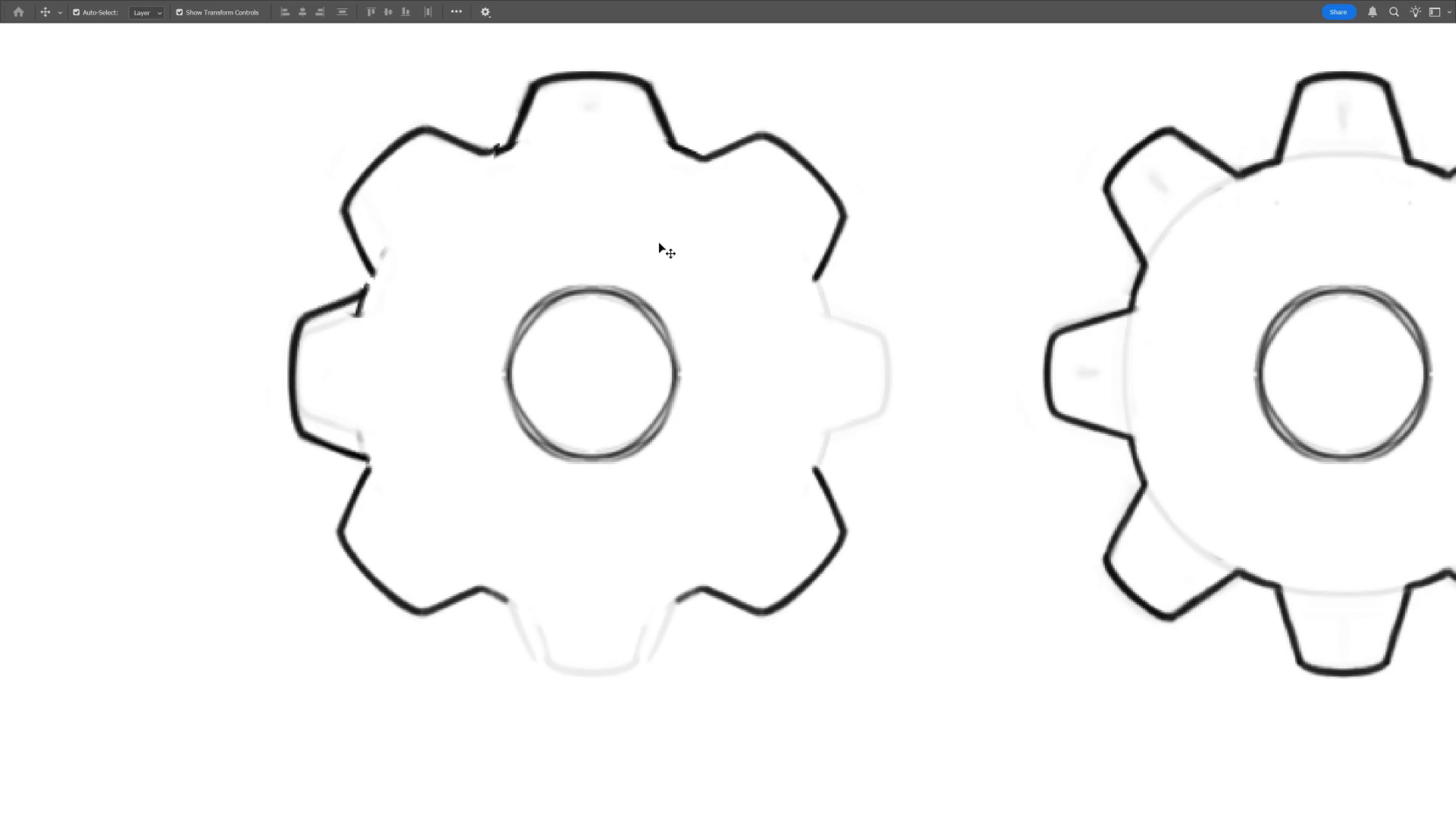 
hold_key(key=L, duration=1.52)
 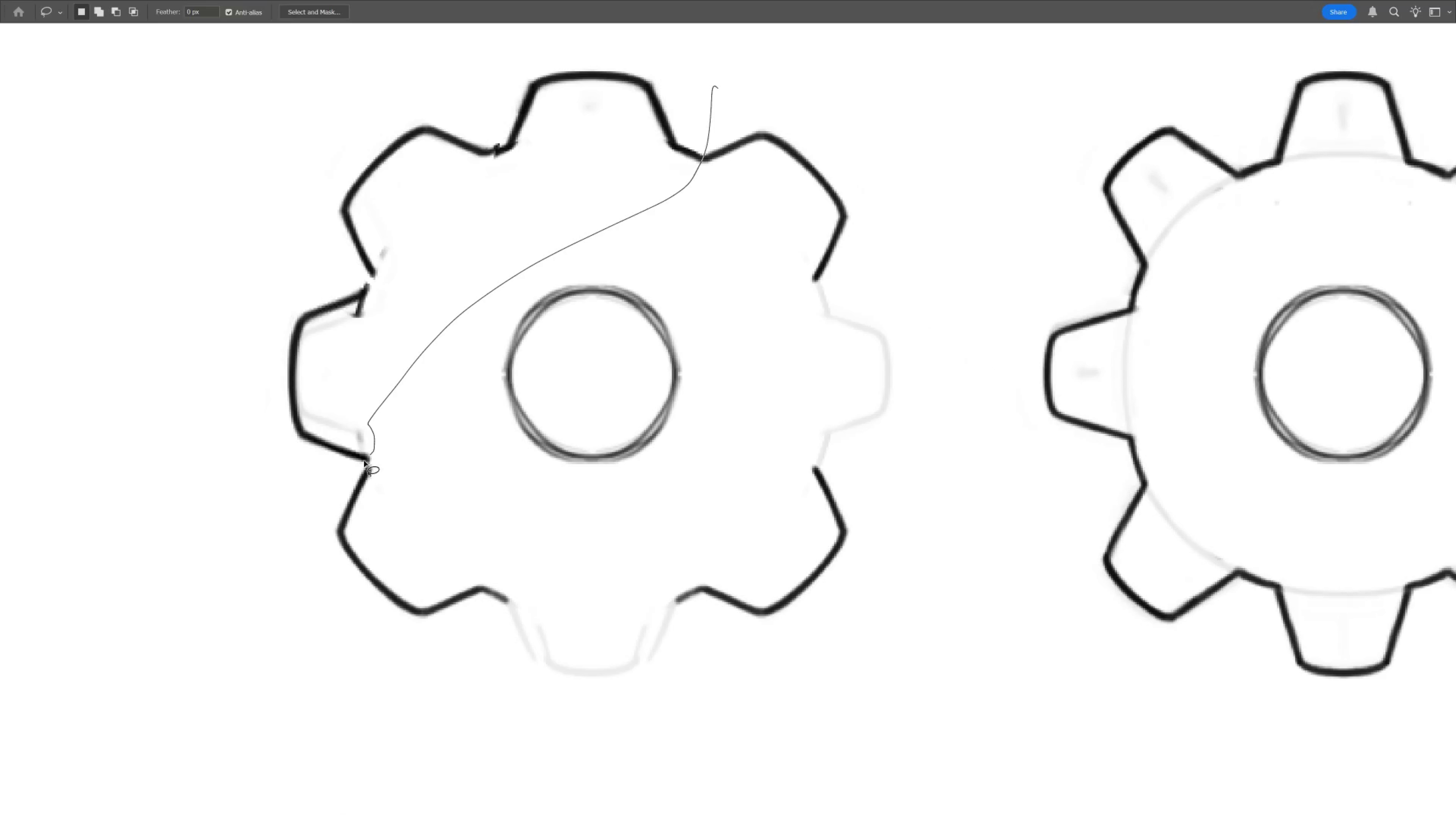 
hold_key(key=L, duration=1.53)
 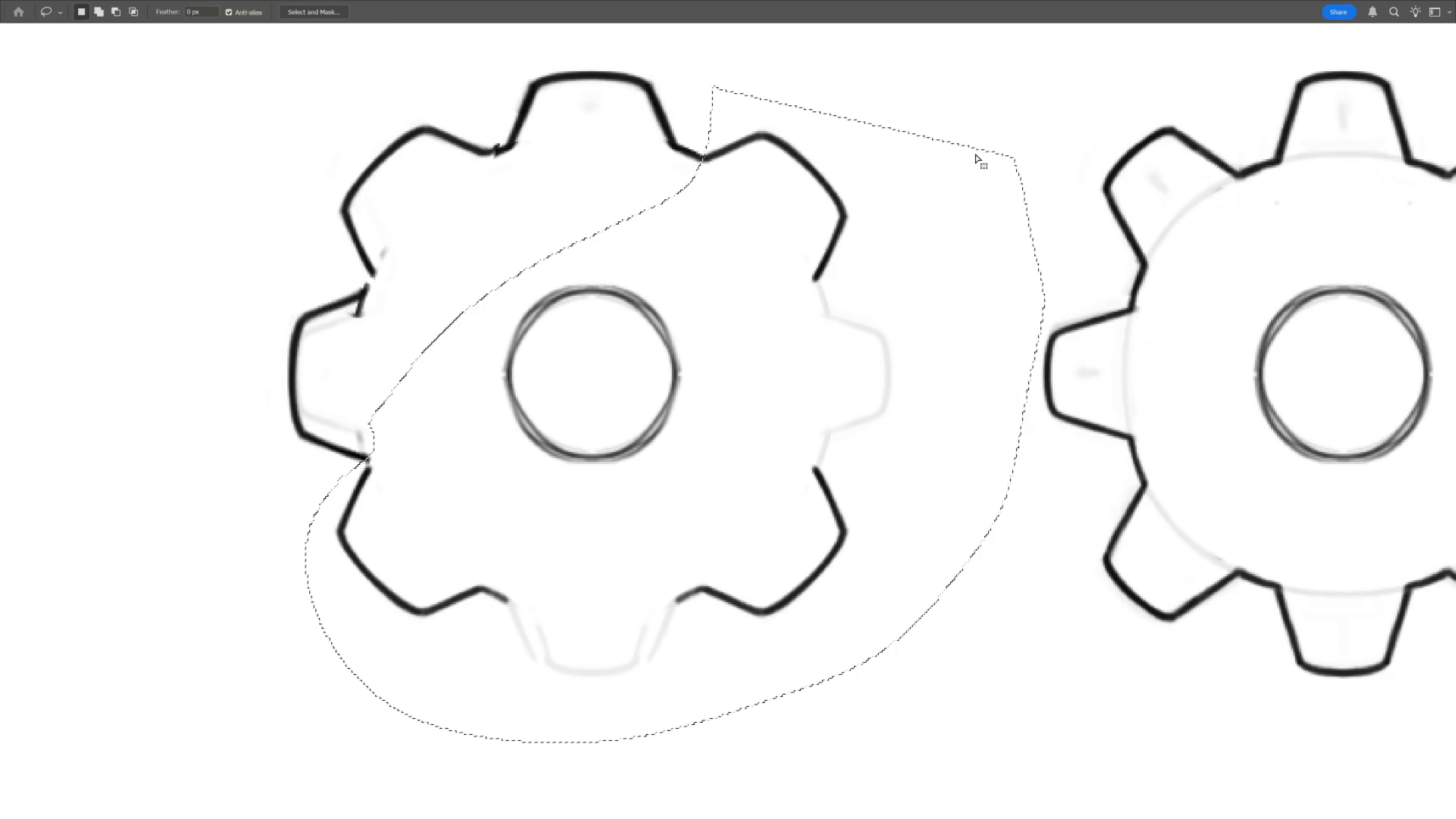 
type(lllle)
 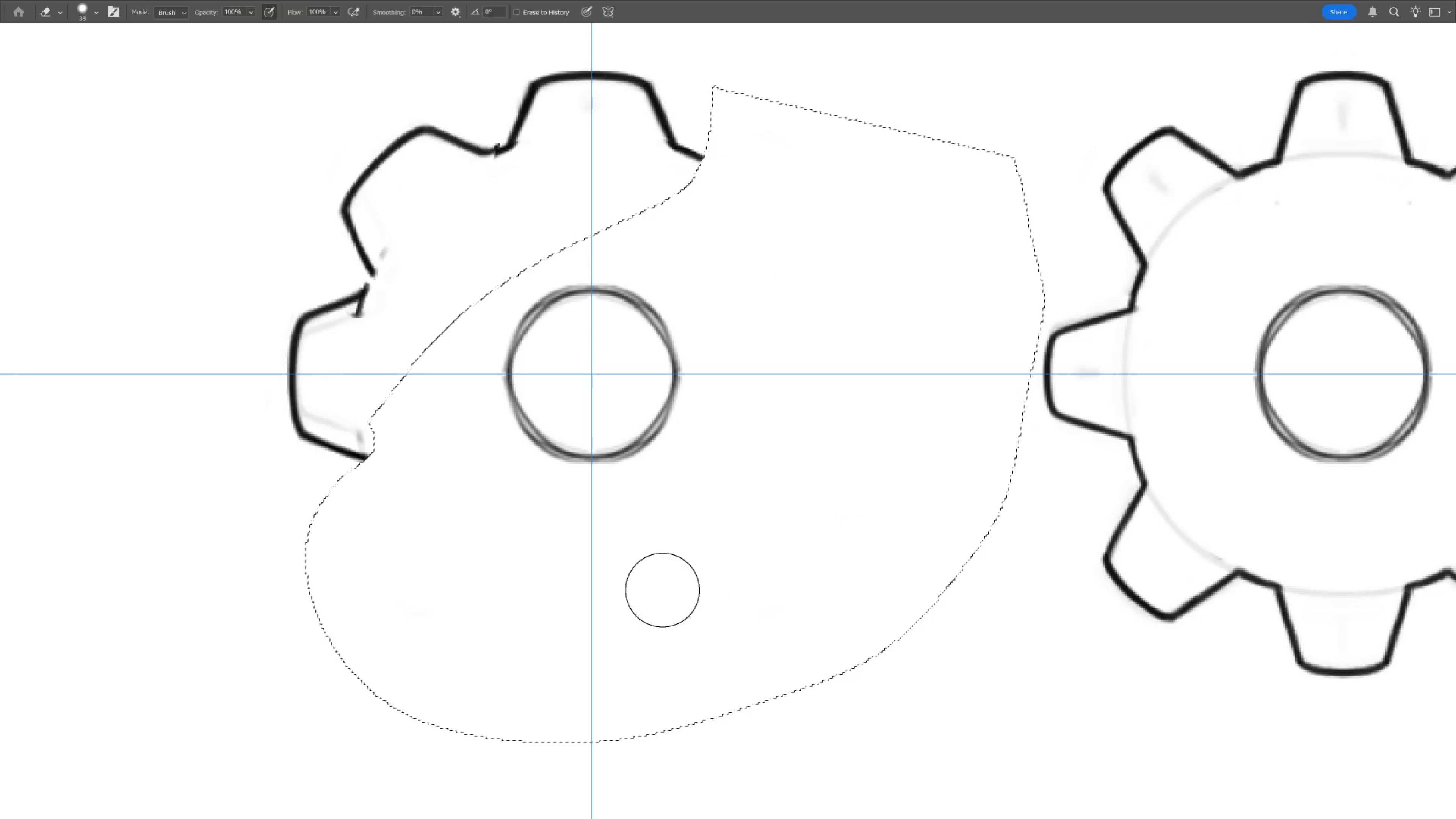 
key(Control+D)
 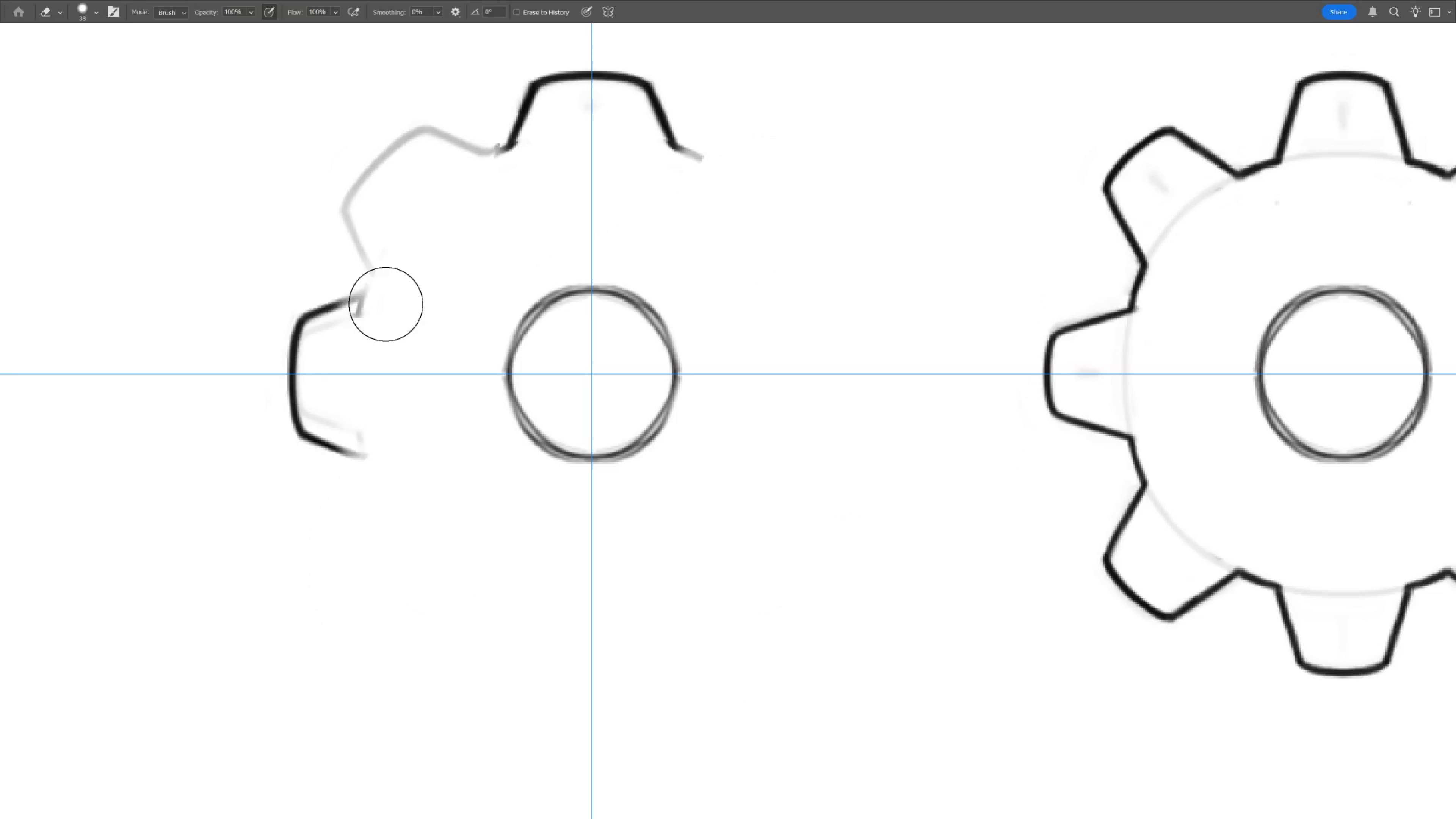 
key(B)
 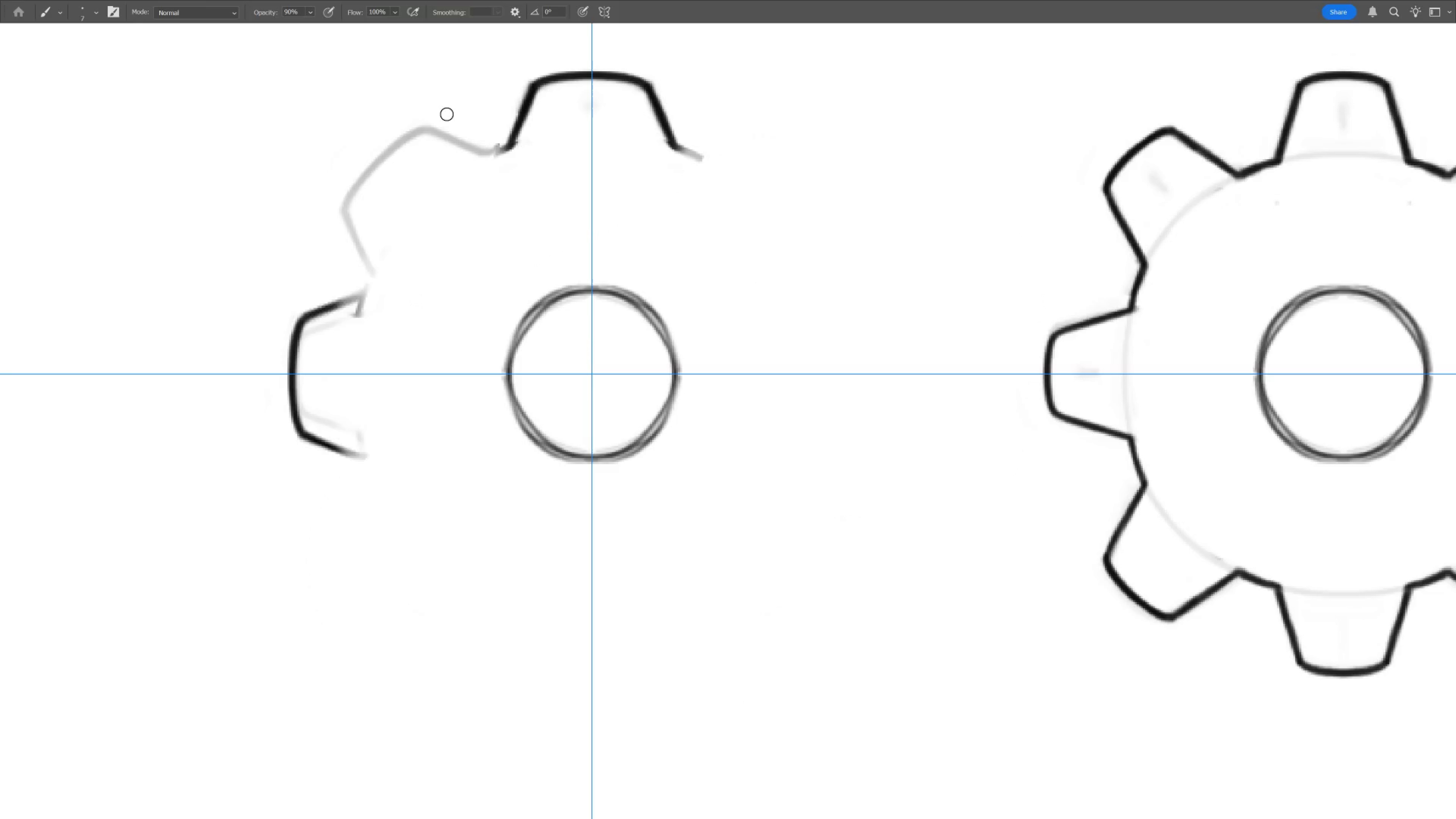 
hold_key(key=Space, duration=0.63)
 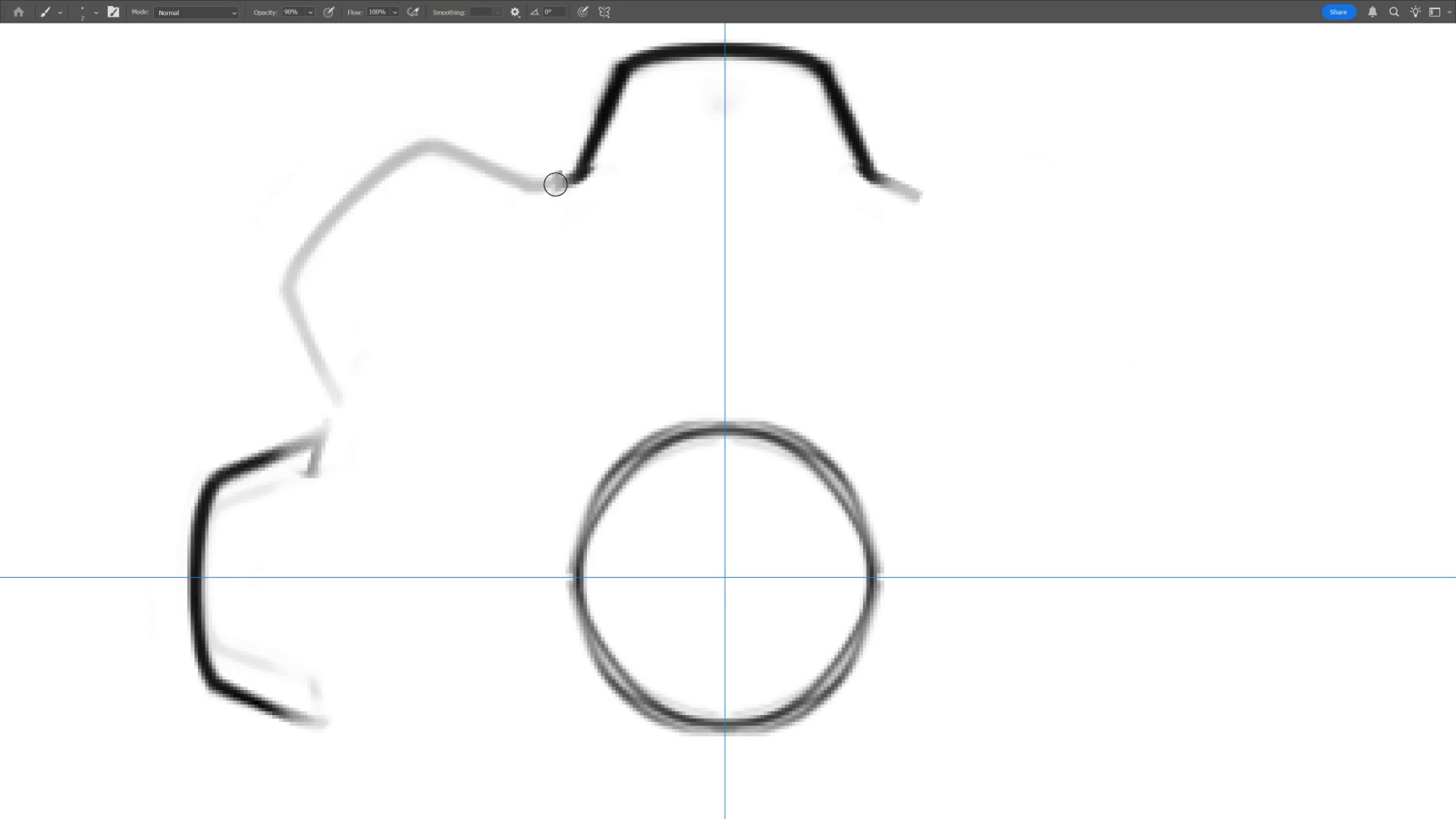 
hold_key(key=ControlLeft, duration=0.46)
left_click_drag(start_coordinate=[418, 108], to_coordinate=[445, 147])
 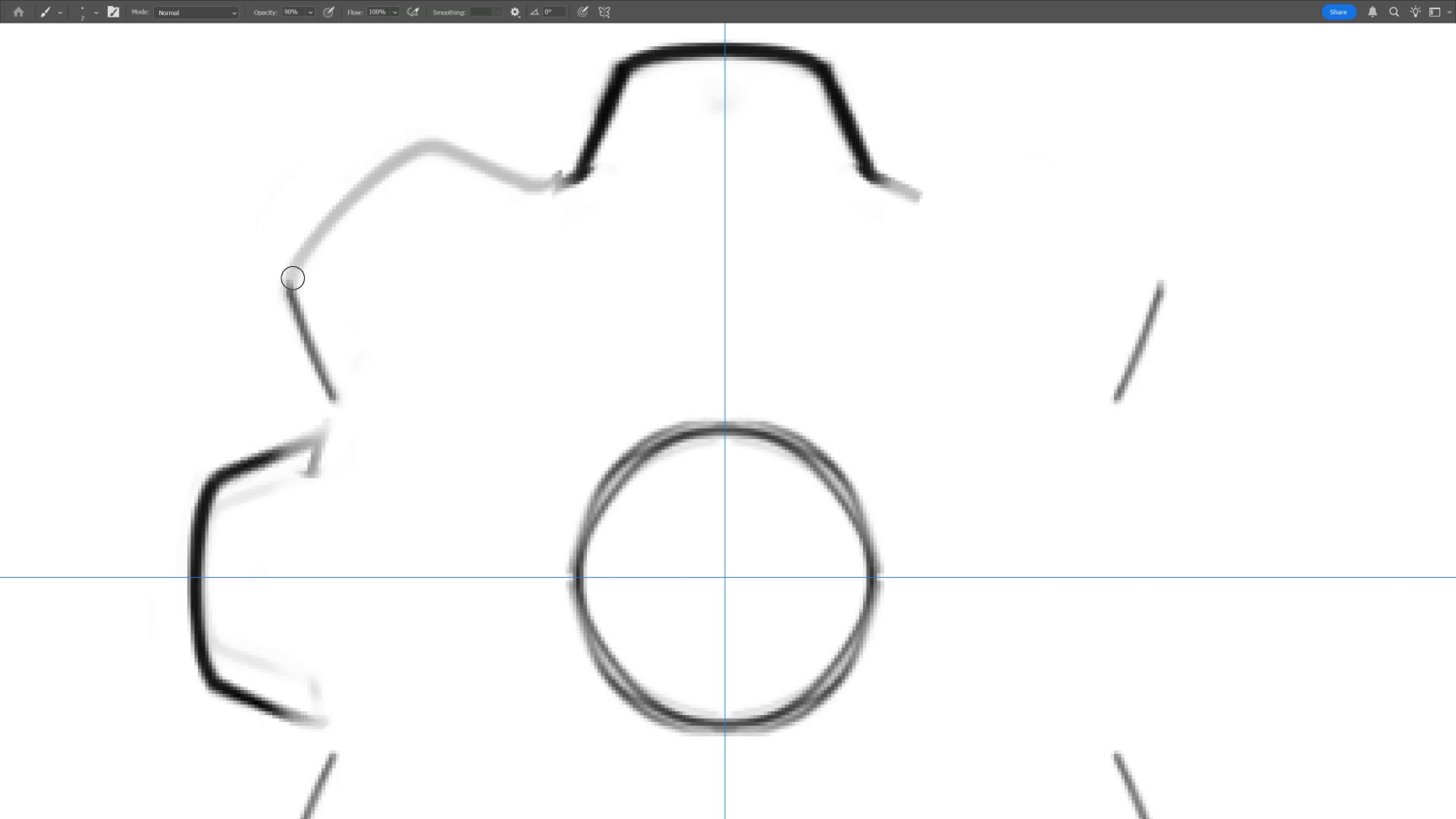 
key(Control+ControlLeft)
 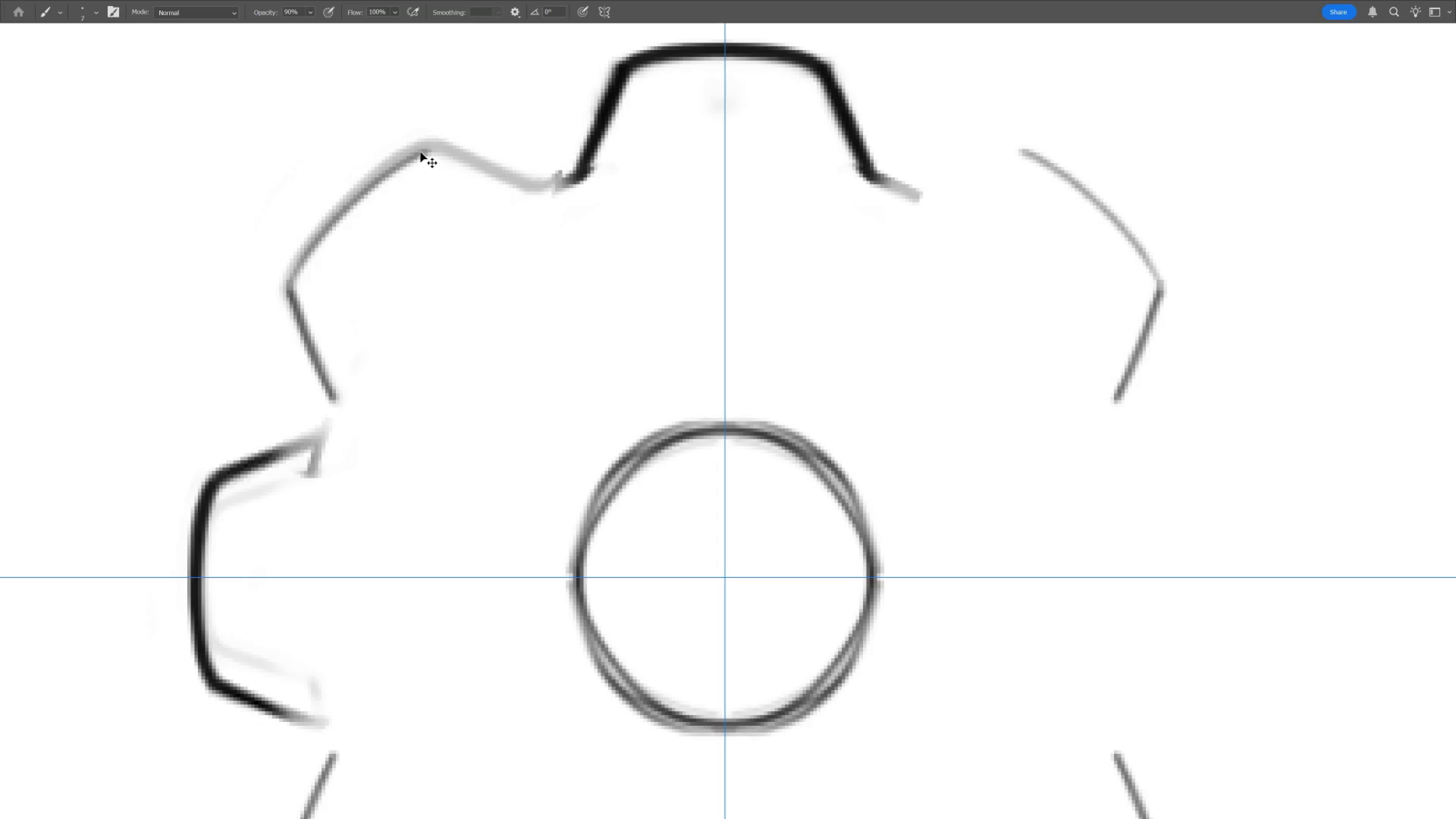 
key(Control+Z)
 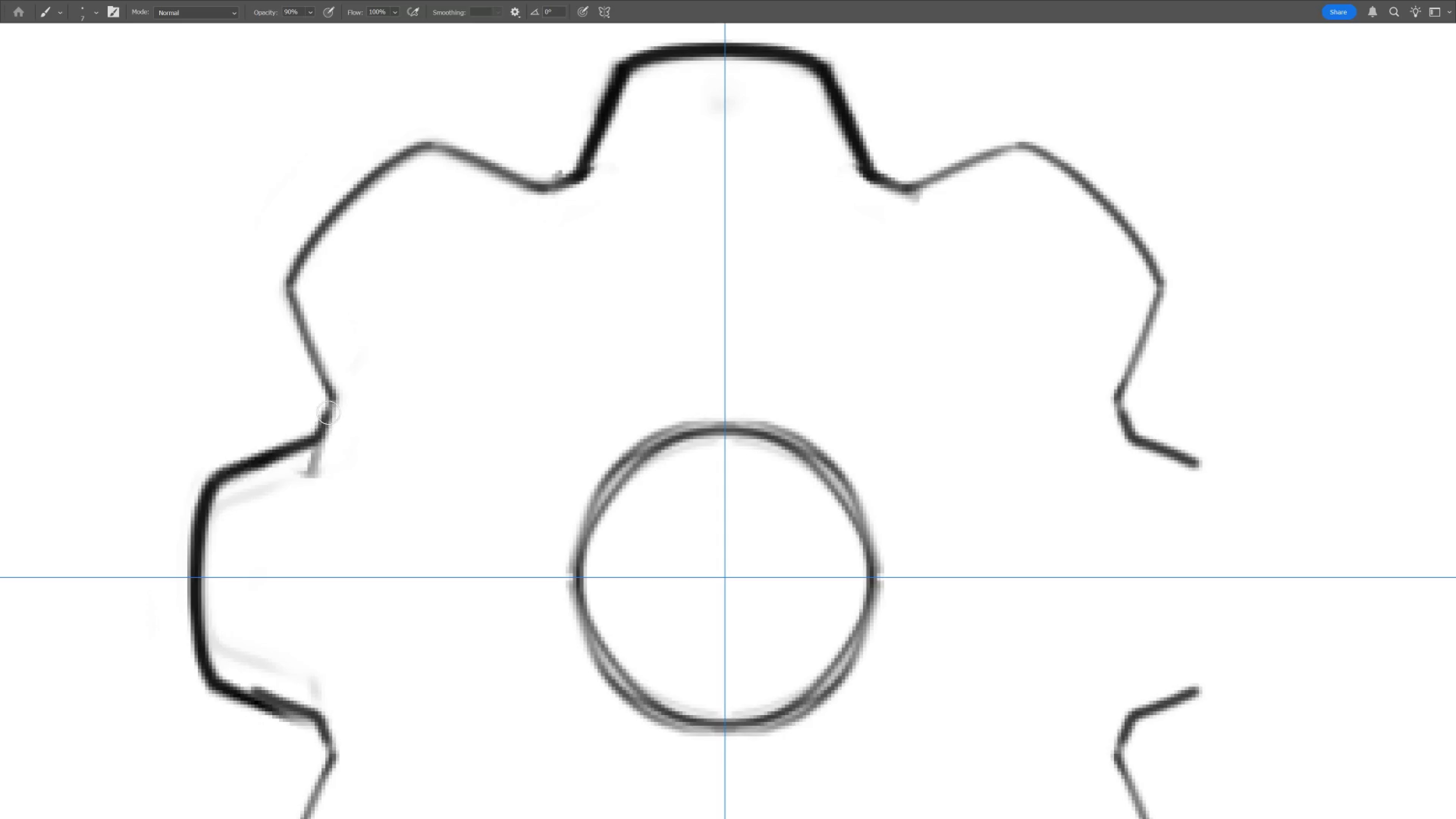 
wait(15.04)
 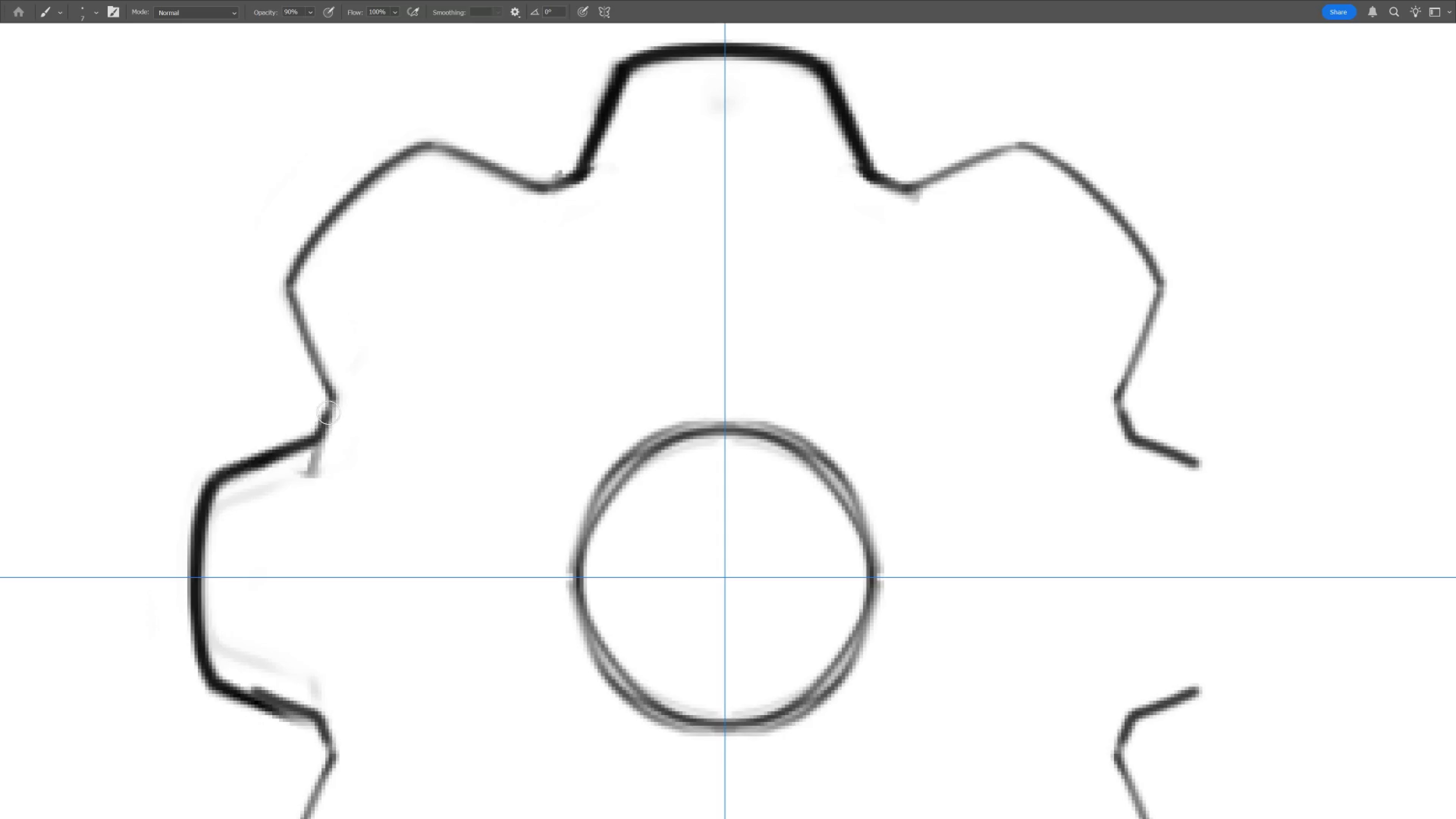 
hold_key(key=Space, duration=0.62)
 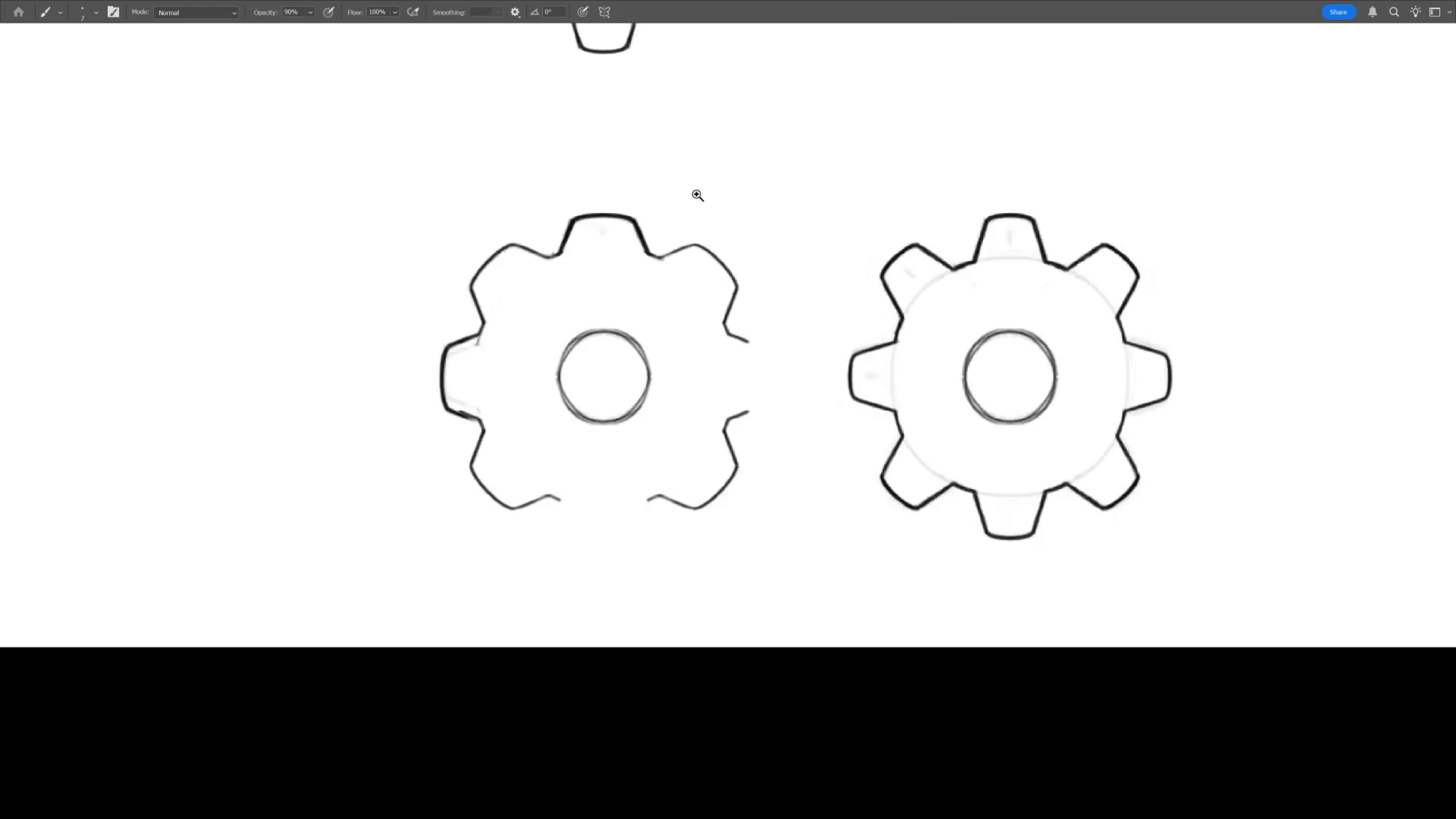 
hold_key(key=ControlLeft, duration=0.38)
left_click_drag(start_coordinate=[597, 217], to_coordinate=[548, 262])
 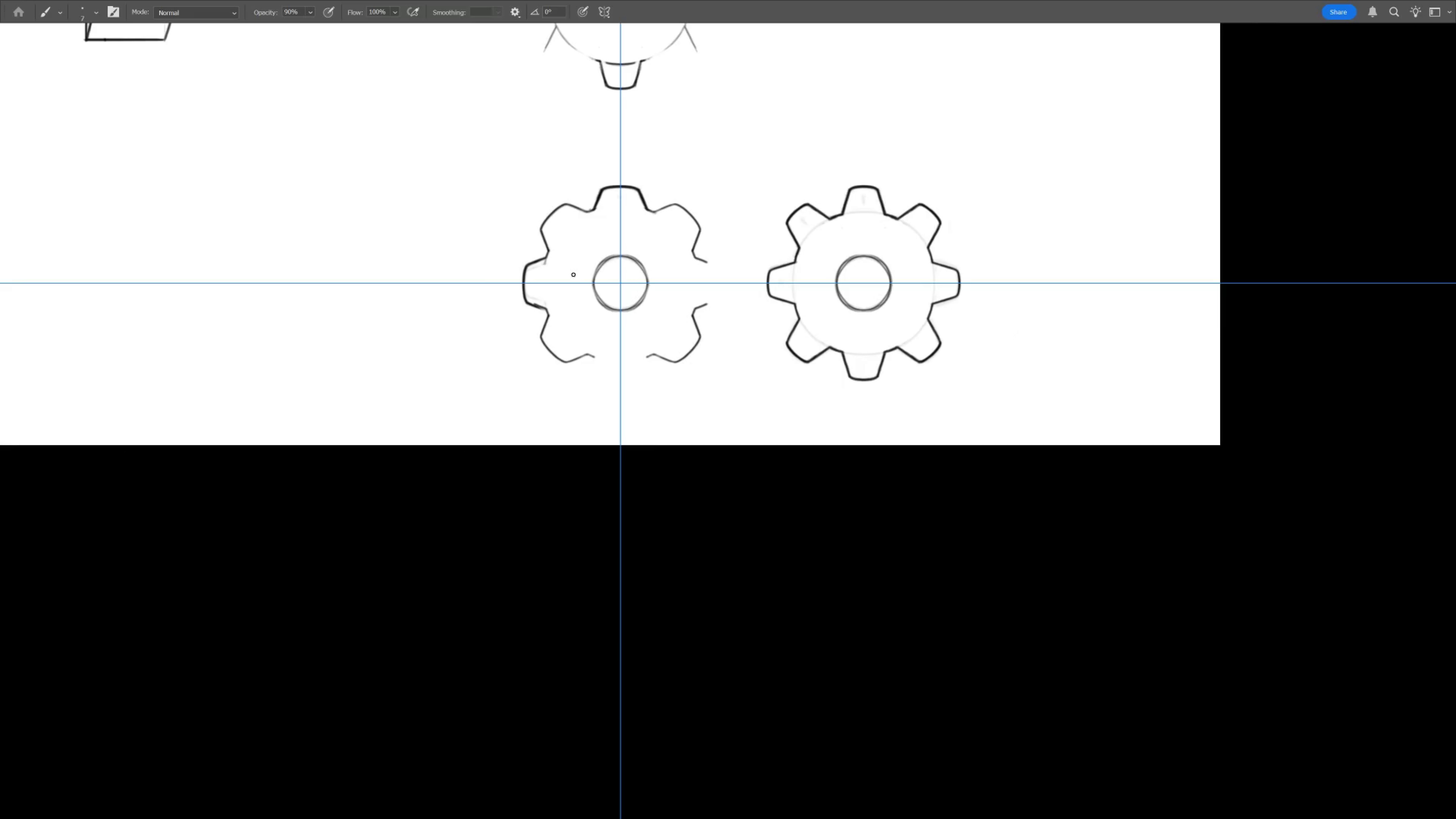 
hold_key(key=ControlLeft, duration=0.59)
 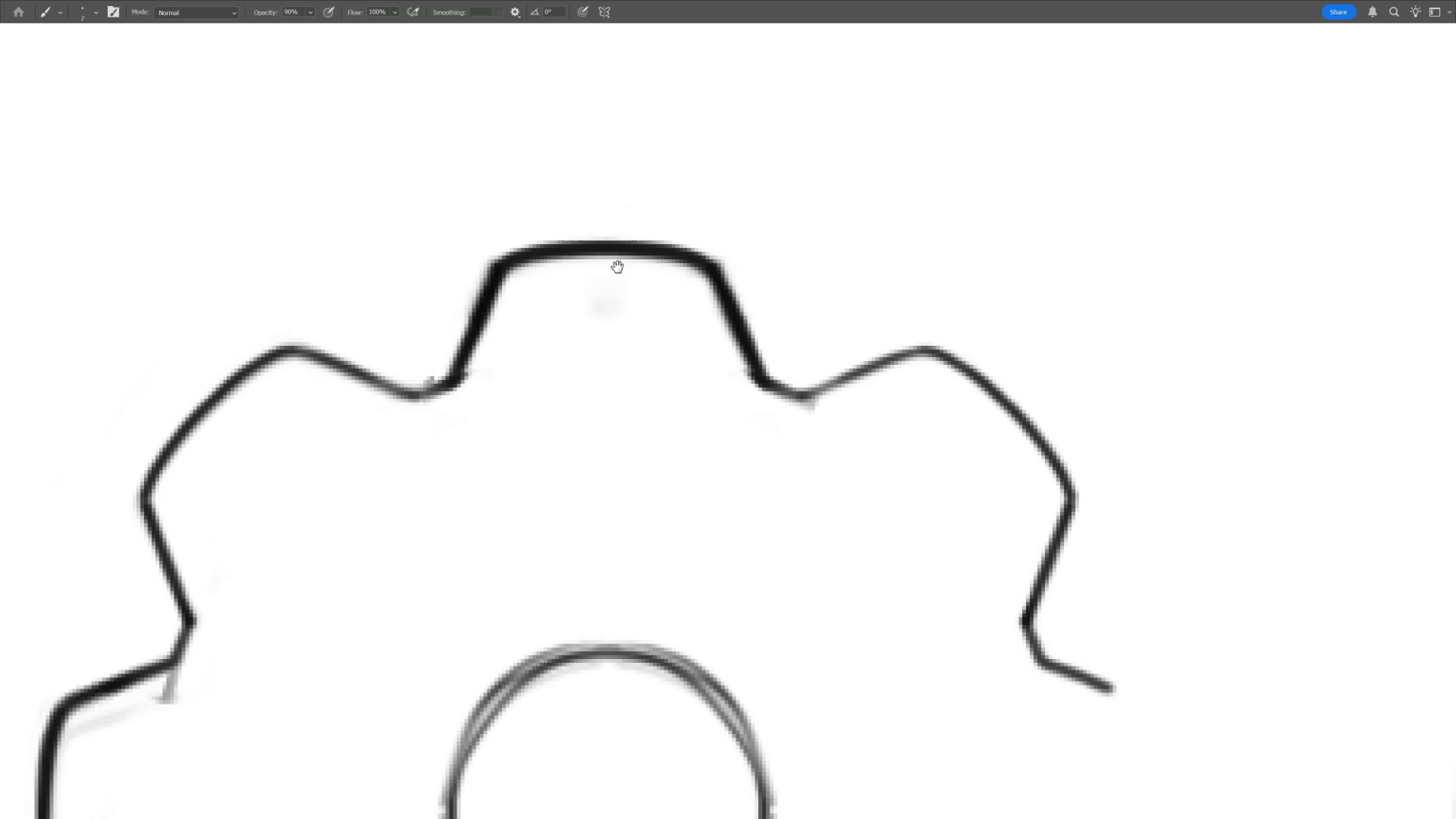 
hold_key(key=Space, duration=1.32)
 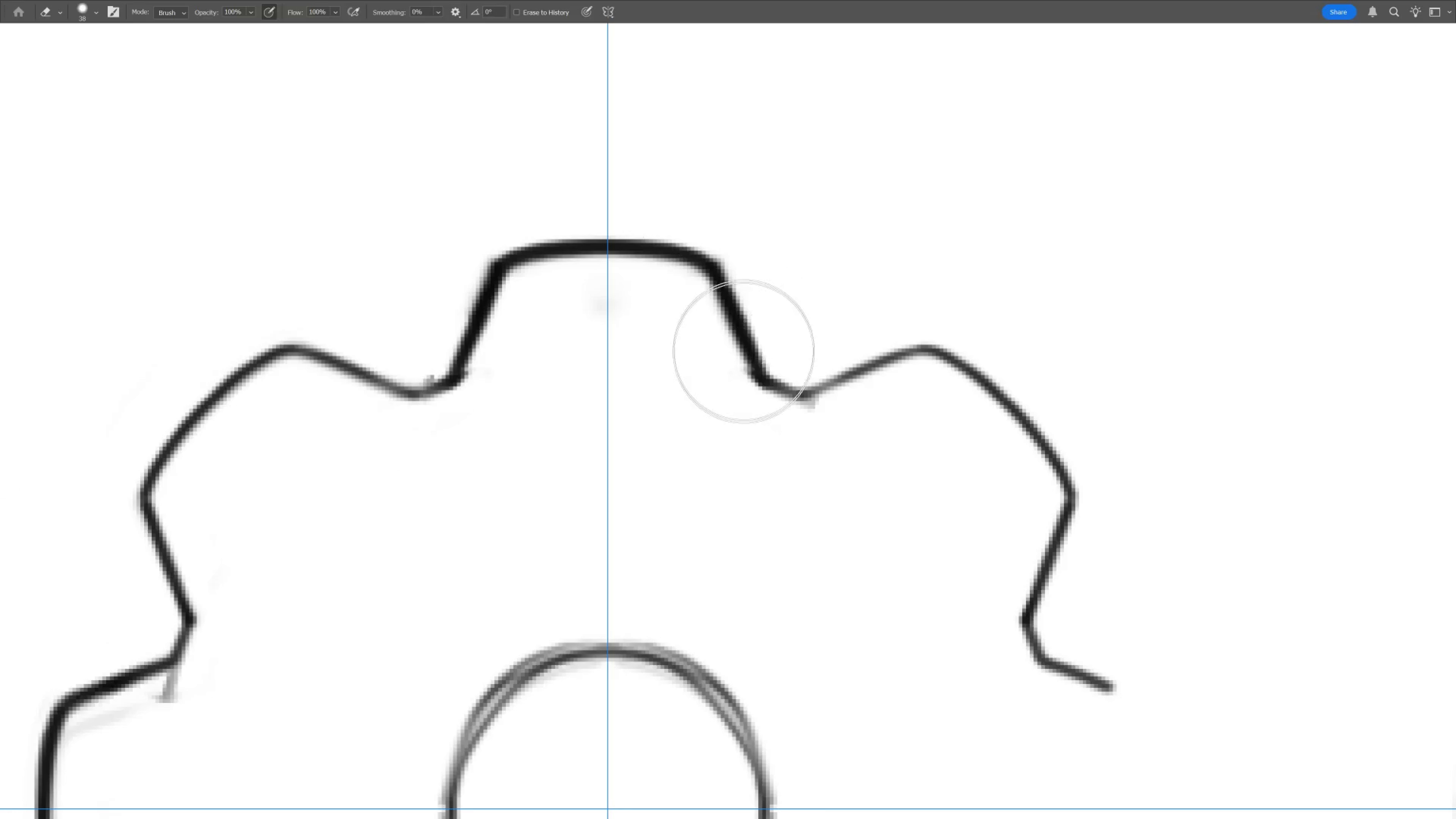 
left_click_drag(start_coordinate=[646, 143], to_coordinate=[710, 227])
 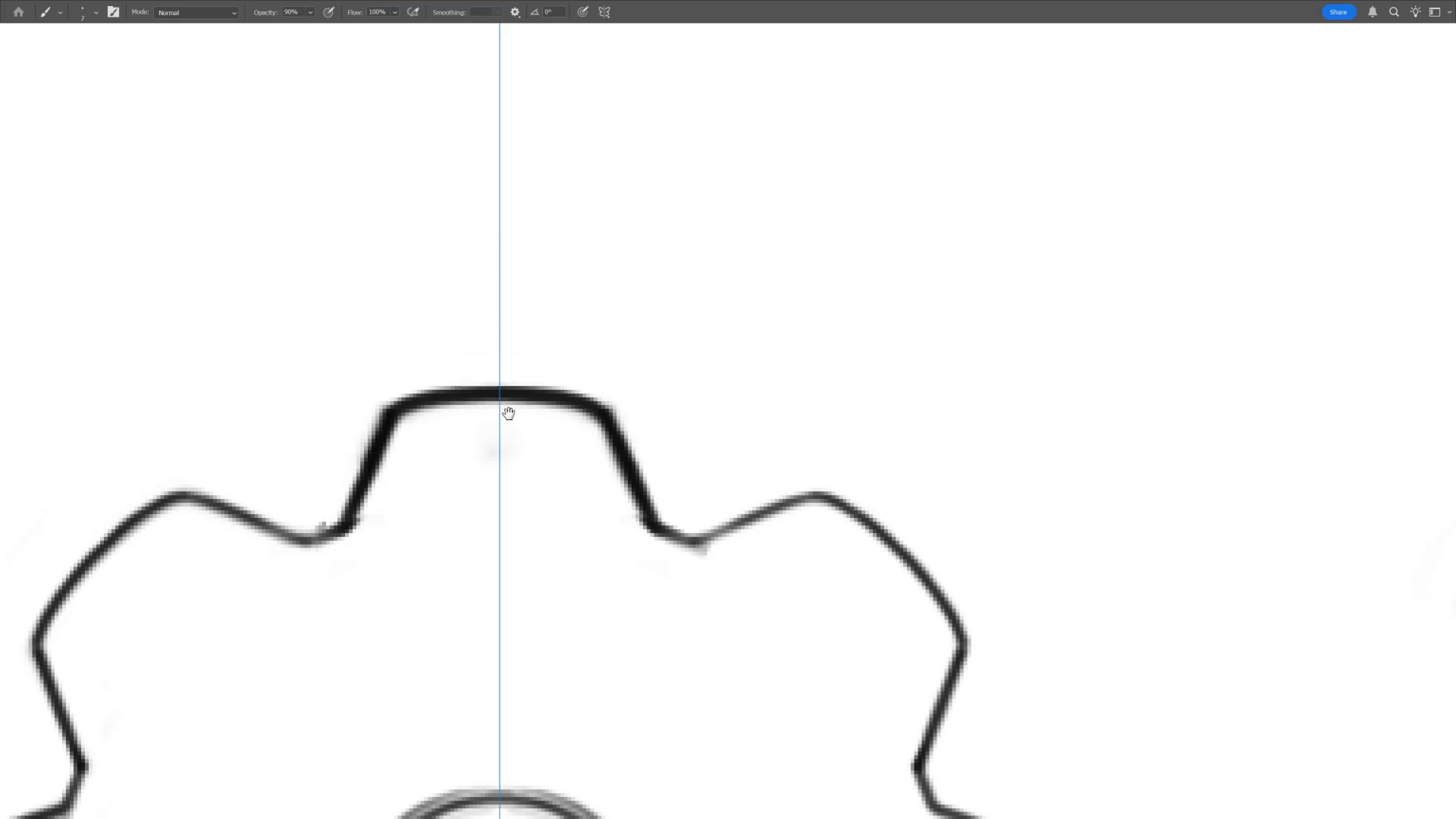 
left_click_drag(start_coordinate=[509, 414], to_coordinate=[617, 267])
 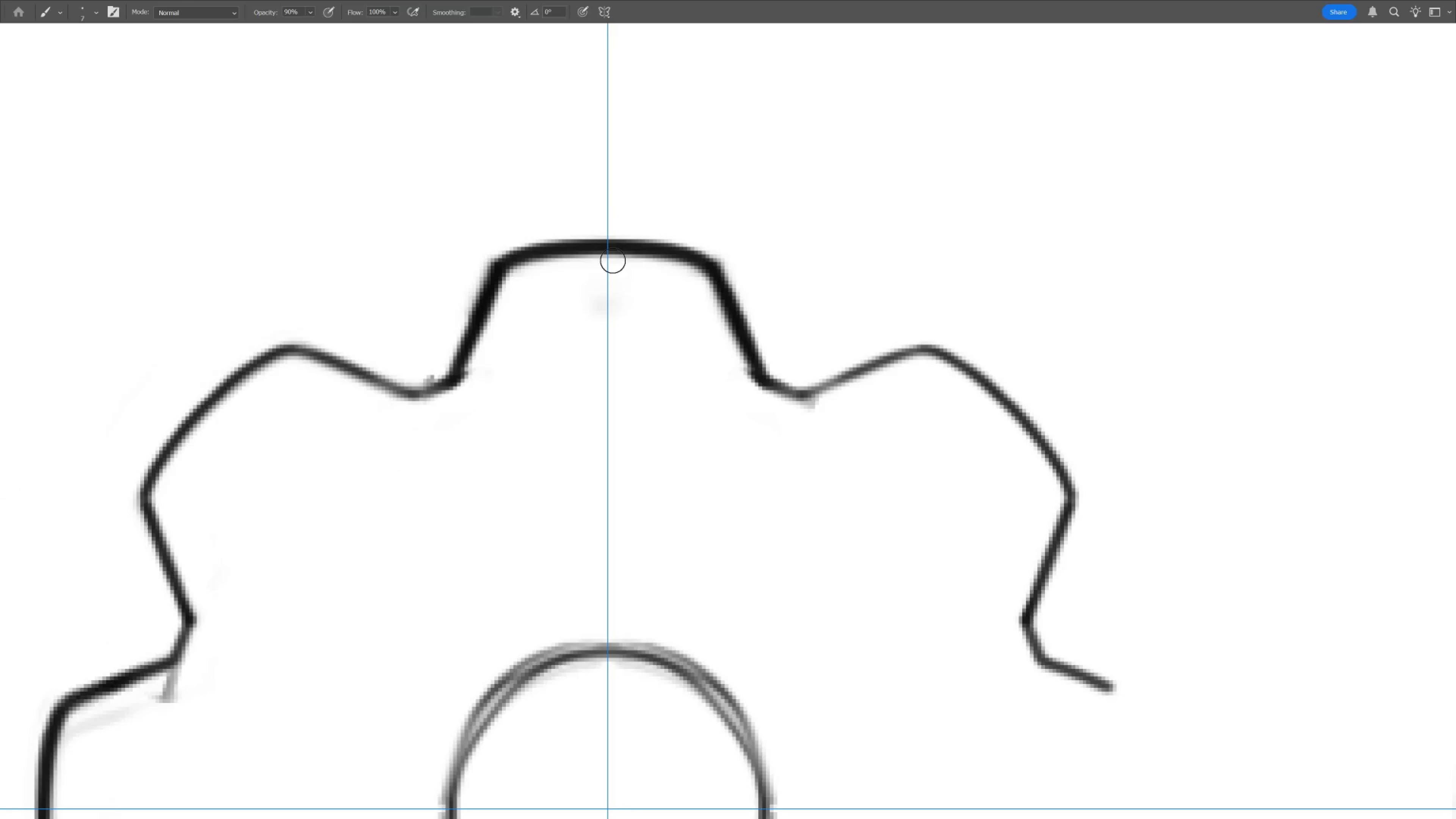 
hold_key(key=E, duration=1.52)
 